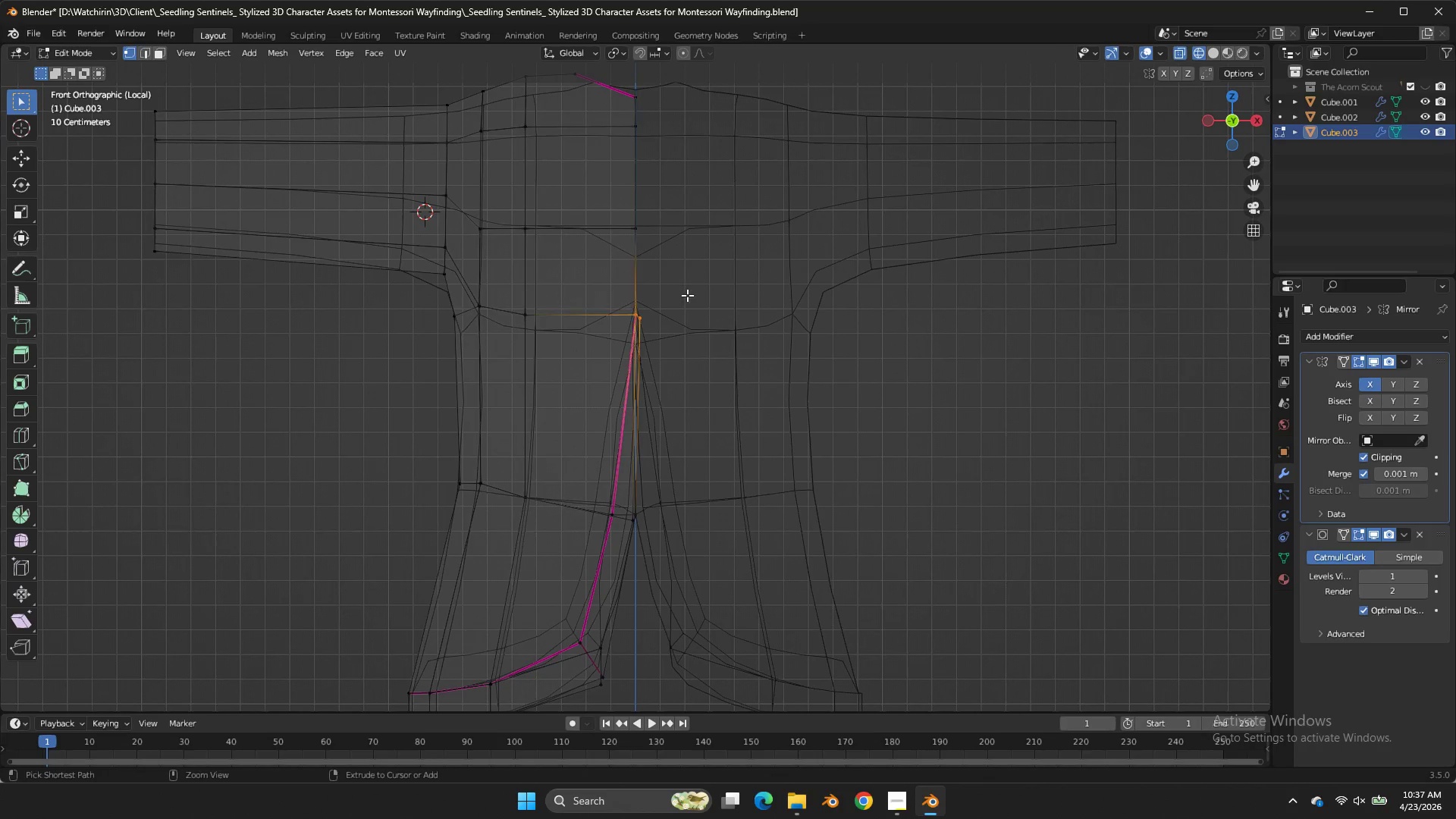 
key(Control+Z)
 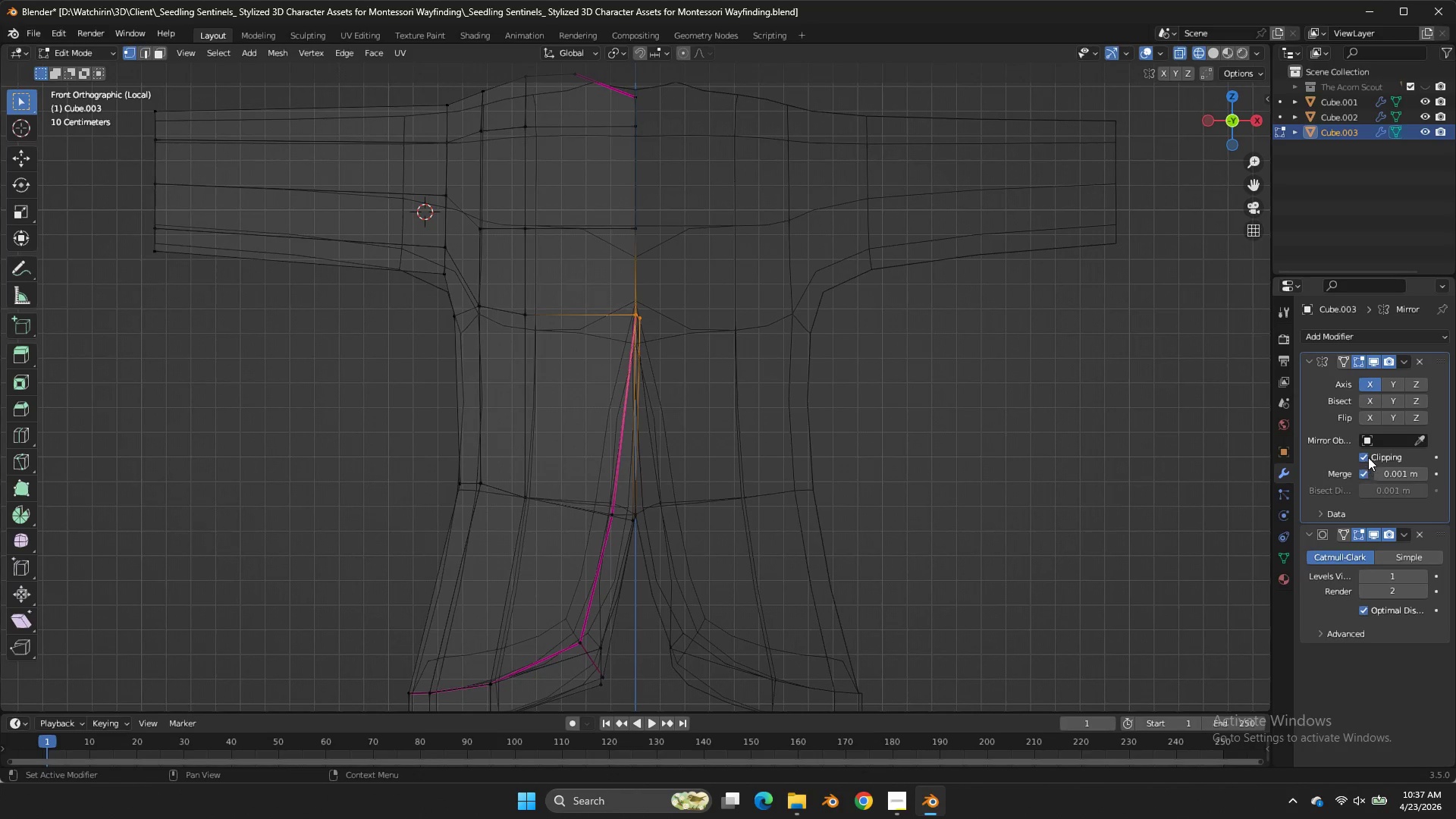 
double_click([1368, 457])
 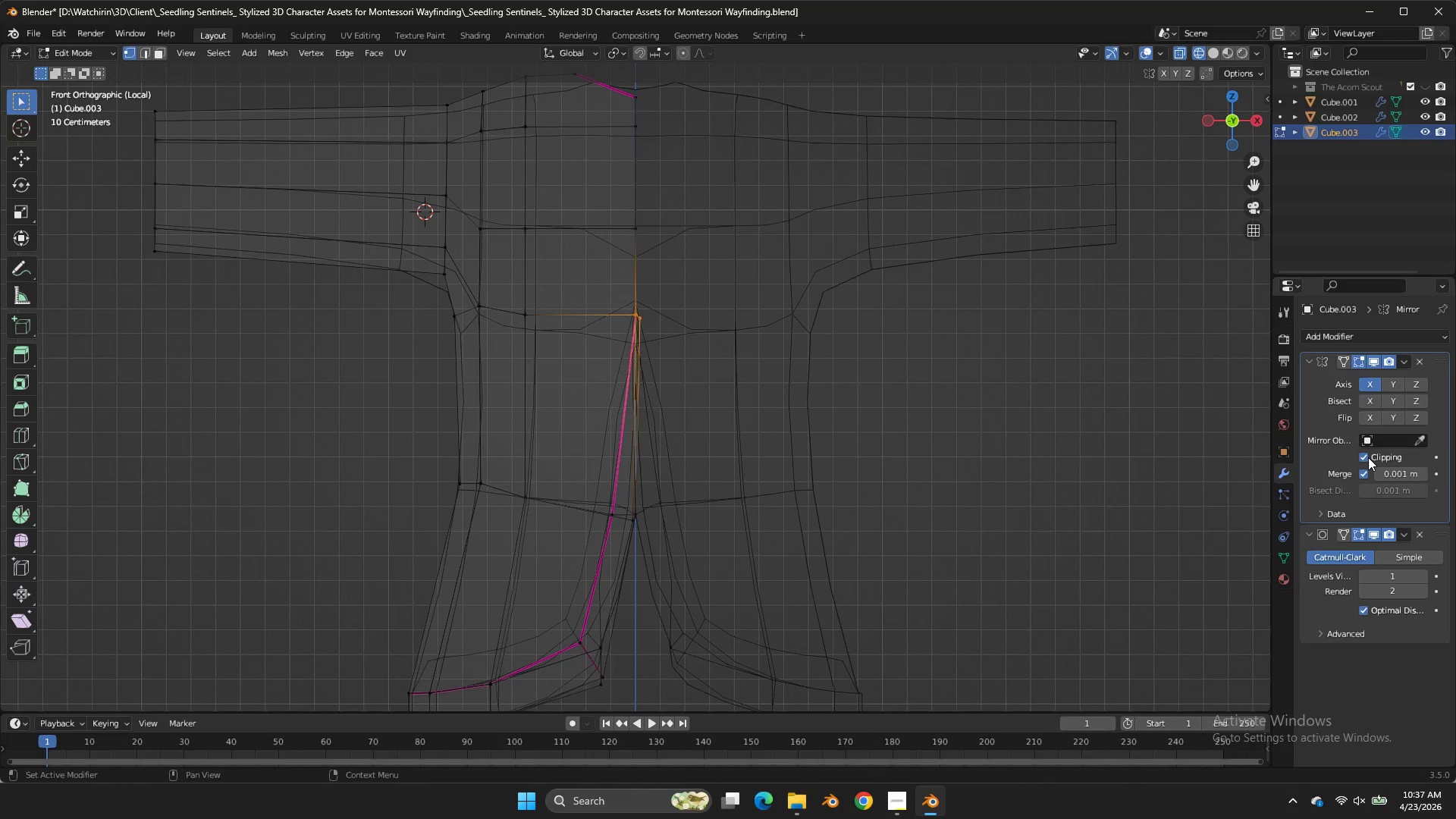 
left_click([1368, 457])
 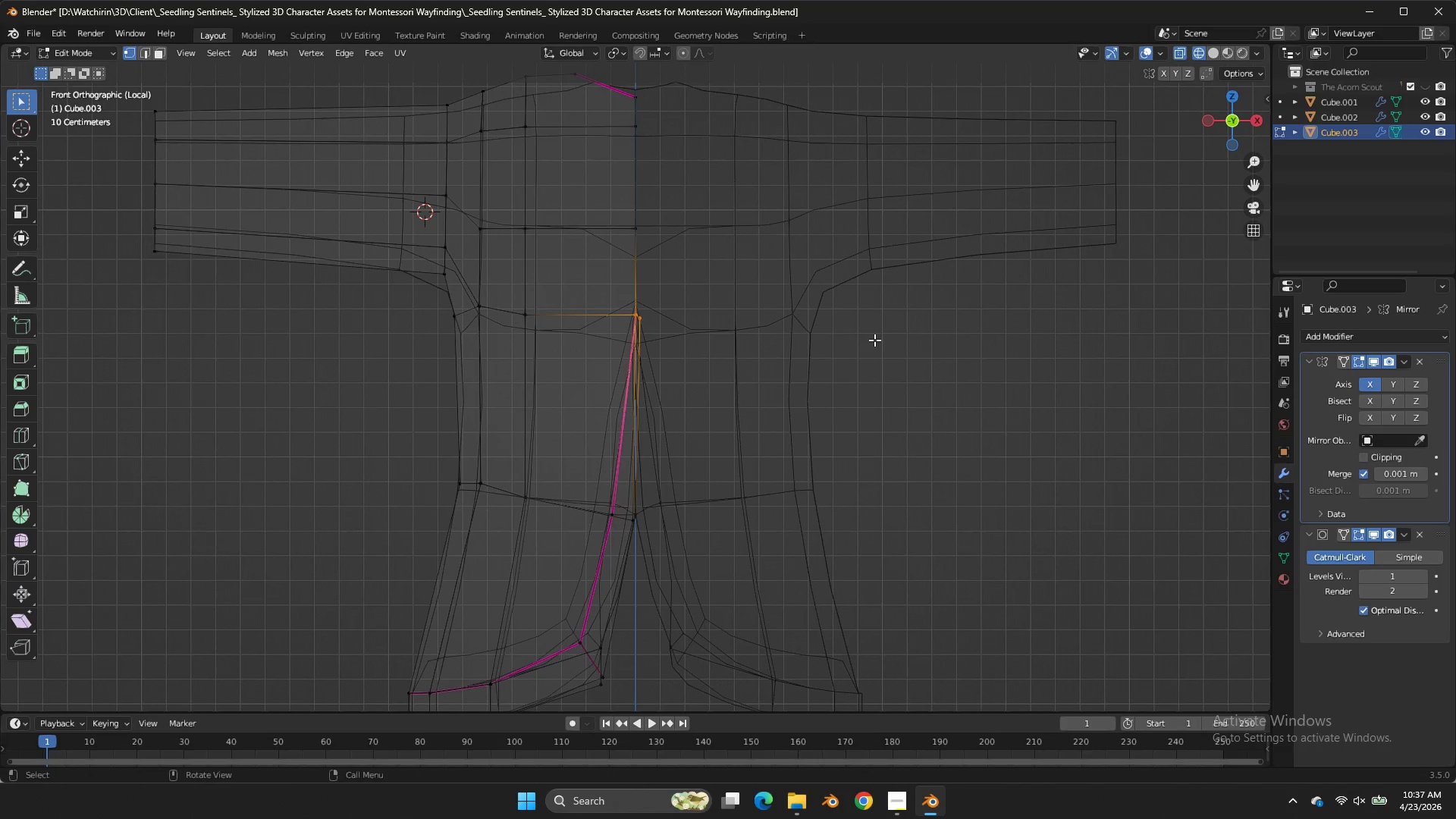 
type(gx)
 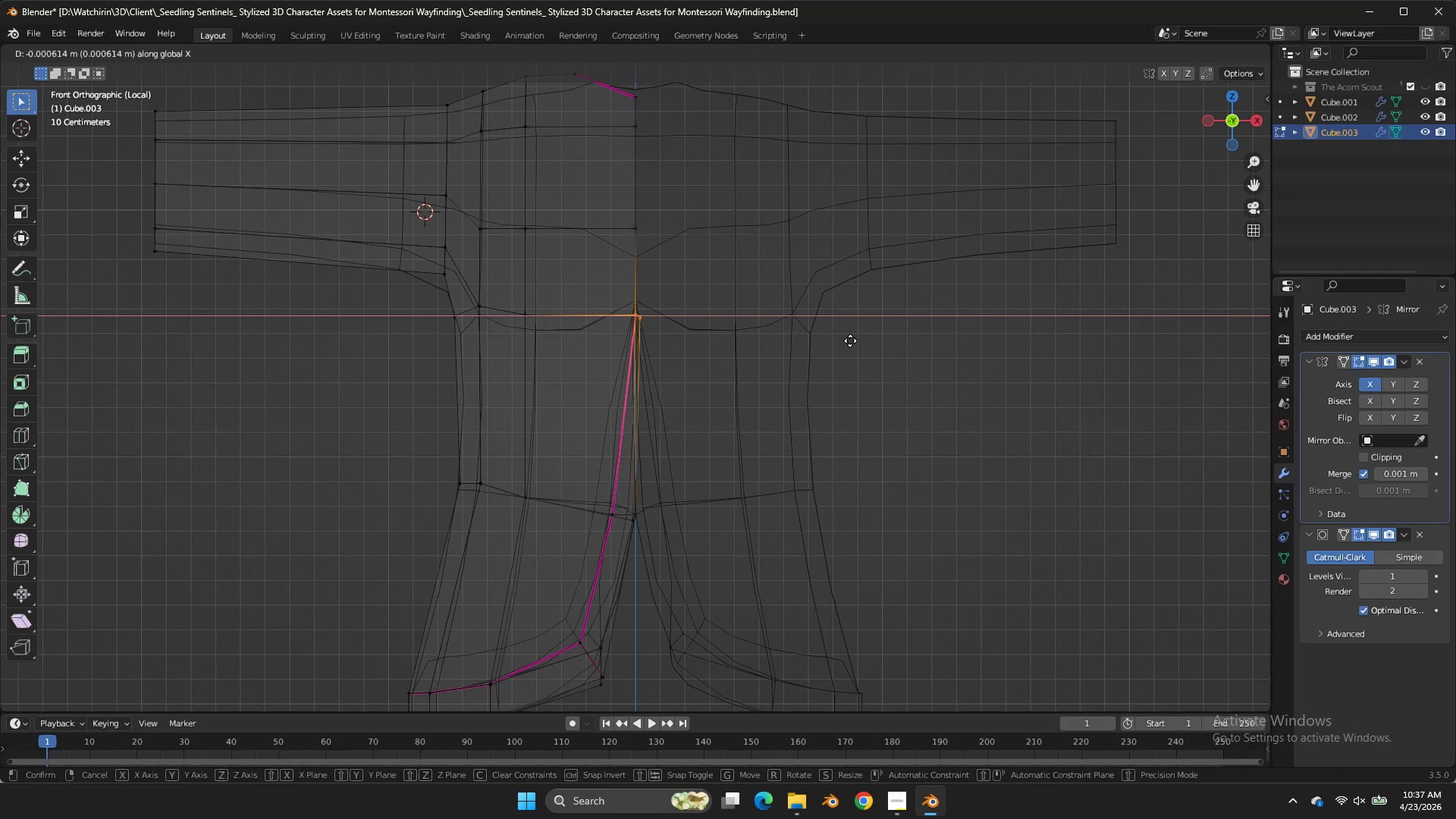 
hold_key(key=ShiftLeft, duration=1.0)
 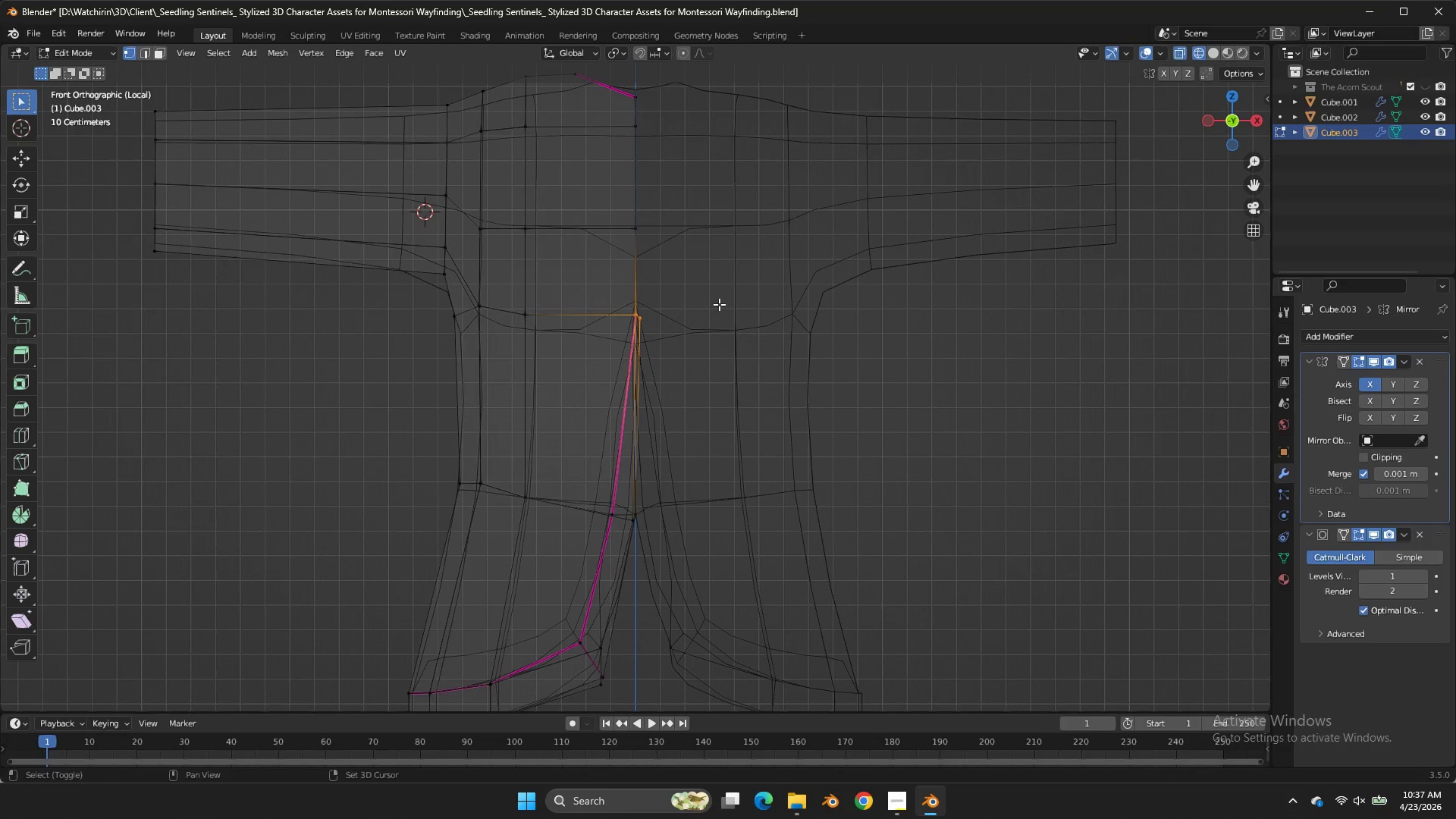 
right_click([744, 340])
 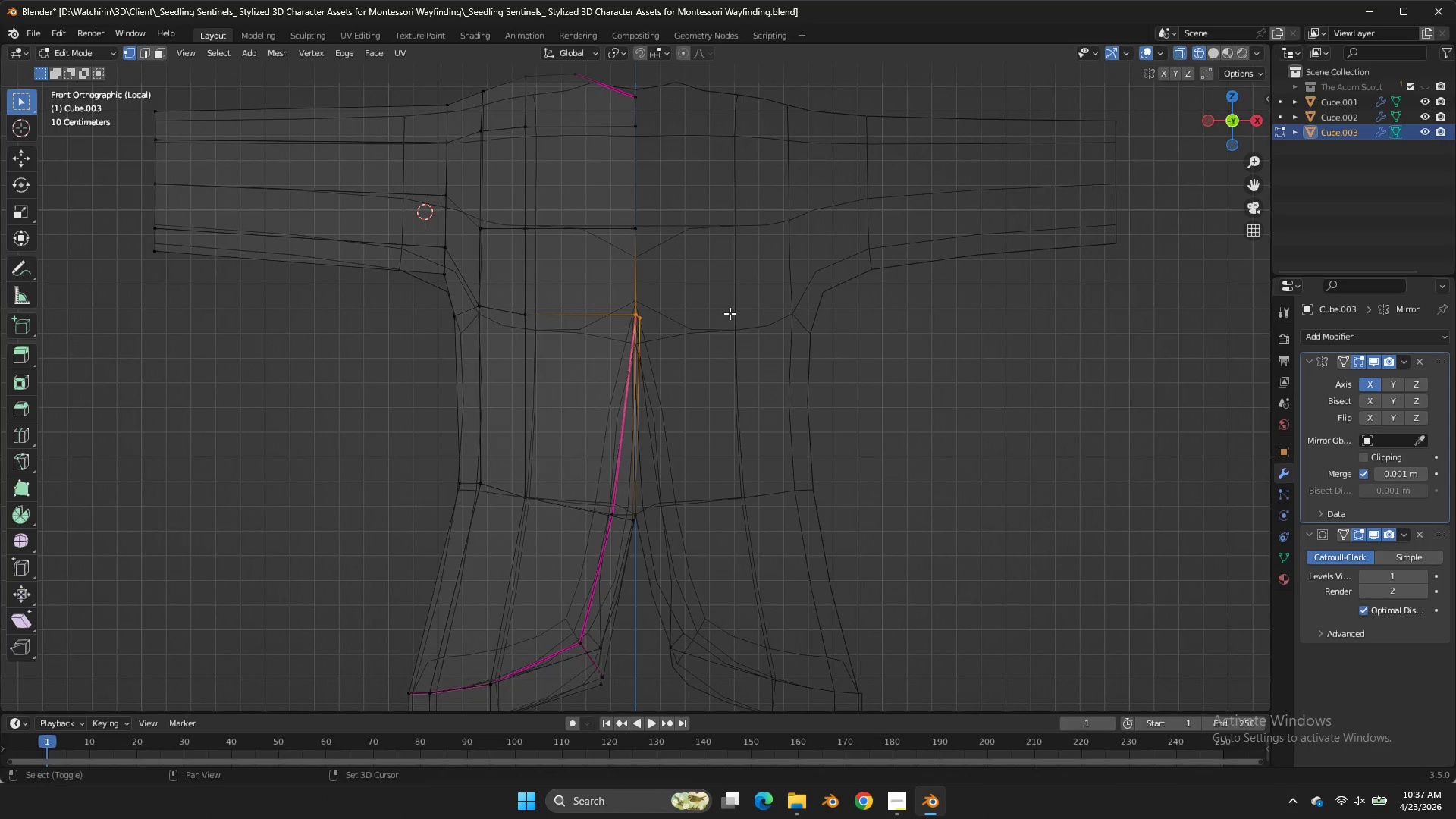 
hold_key(key=ShiftLeft, duration=1.64)
left_click_drag(start_coordinate=[719, 304], to_coordinate=[588, 544])
 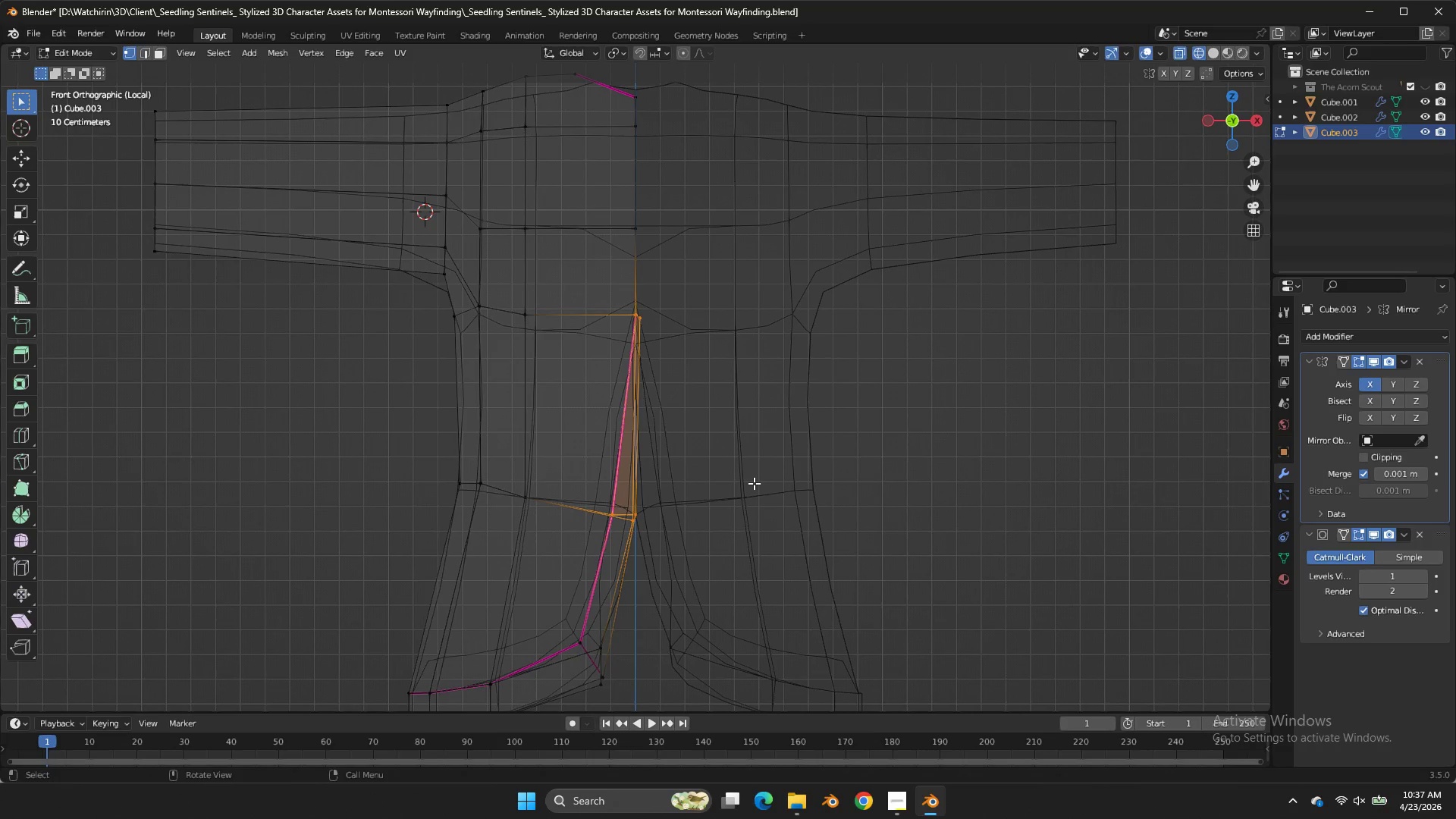 
type(gx)
 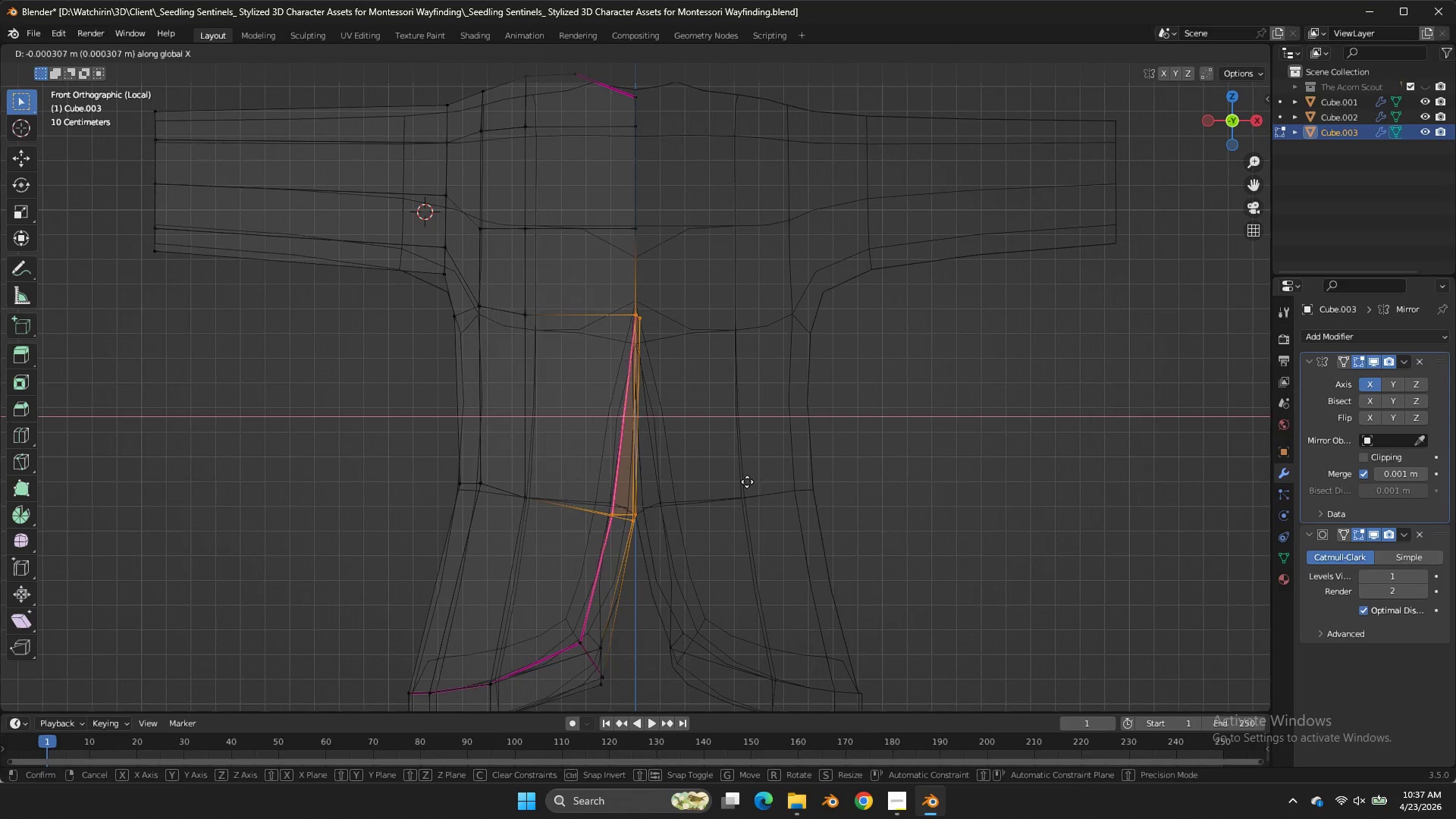 
hold_key(key=ShiftLeft, duration=0.77)
left_click([629, 453])
 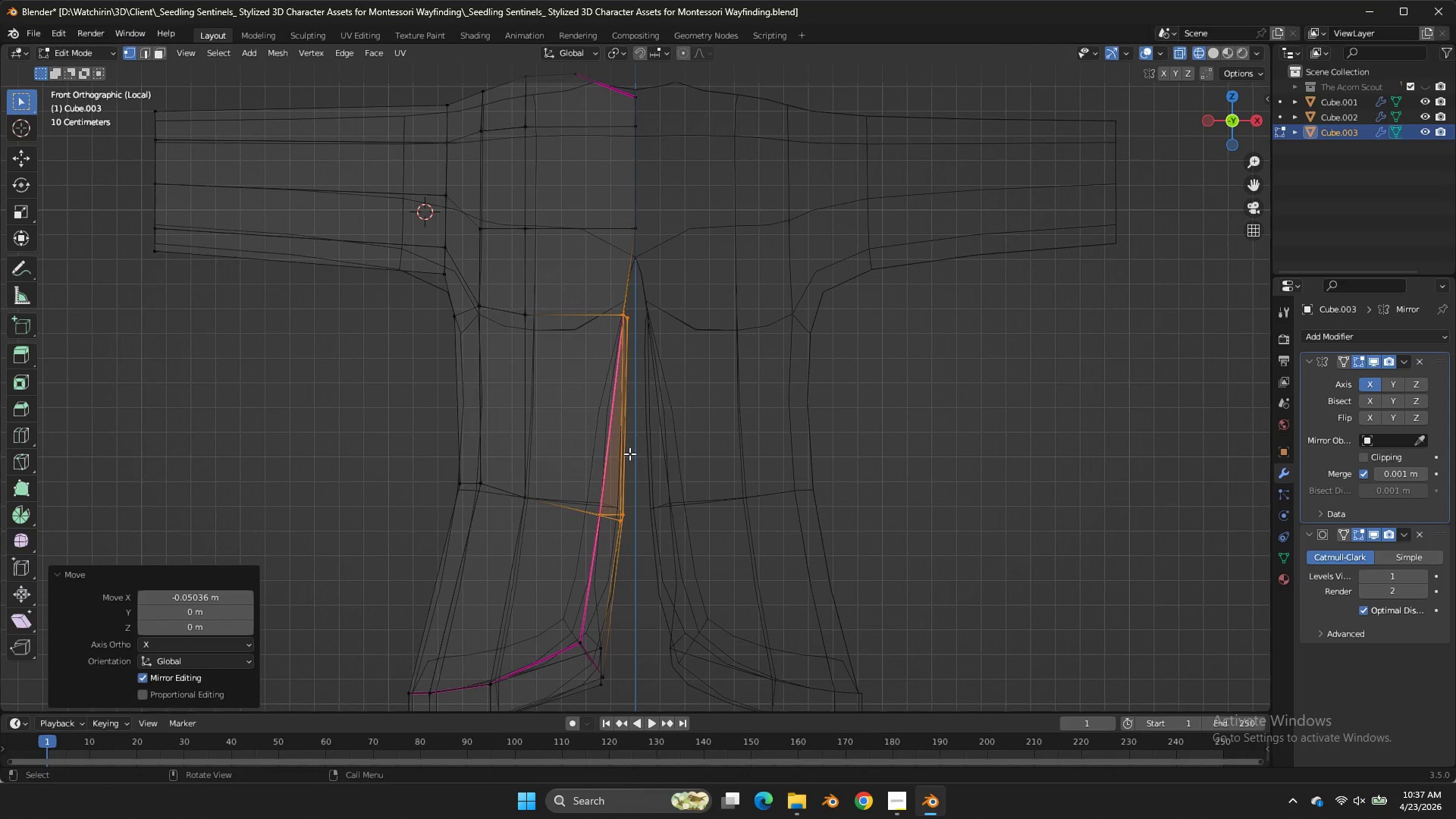 
double_click([629, 453])
 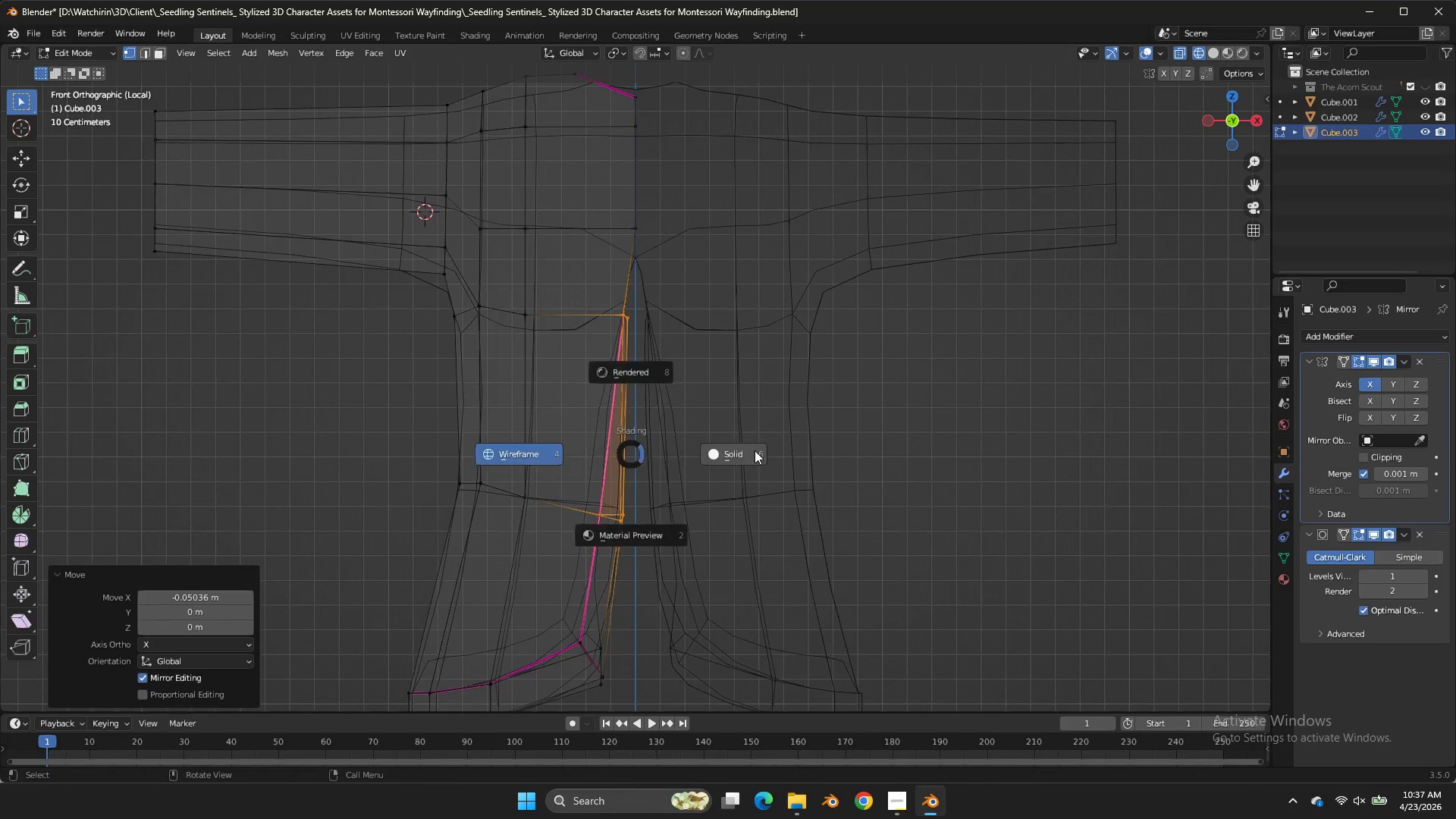 
type(zgx)
 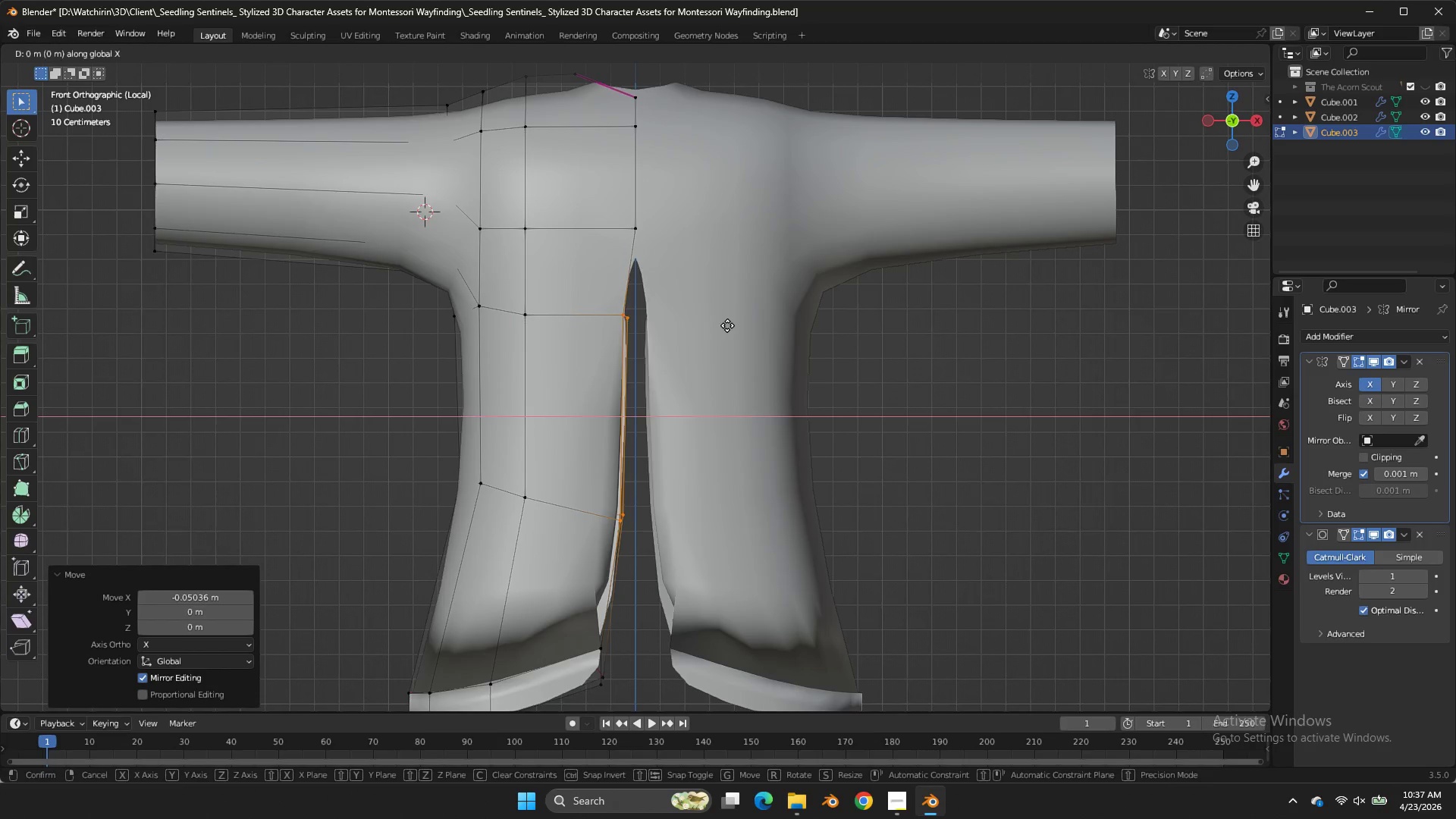 
hold_key(key=ShiftLeft, duration=0.55)
 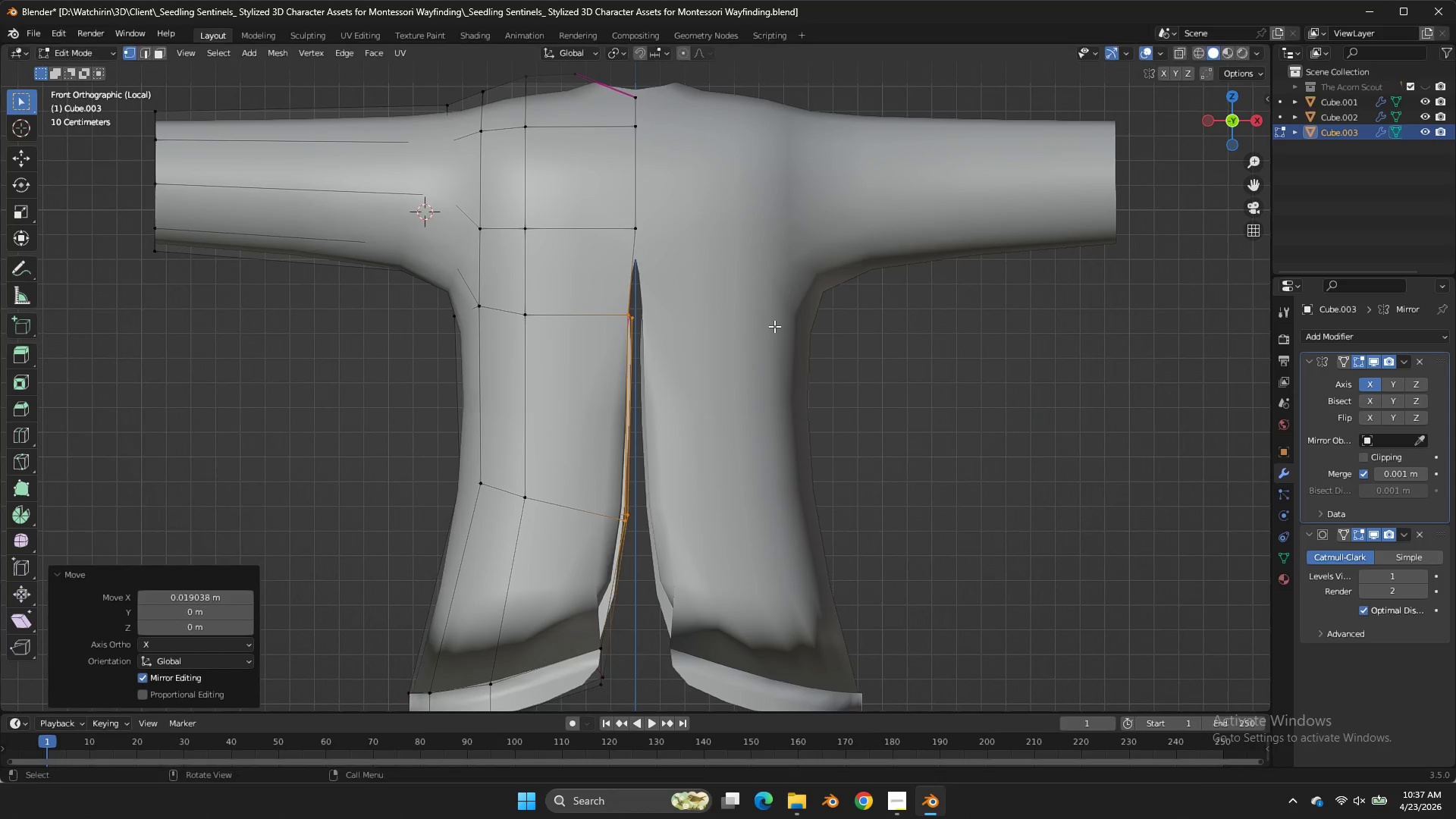 
double_click([774, 326])
 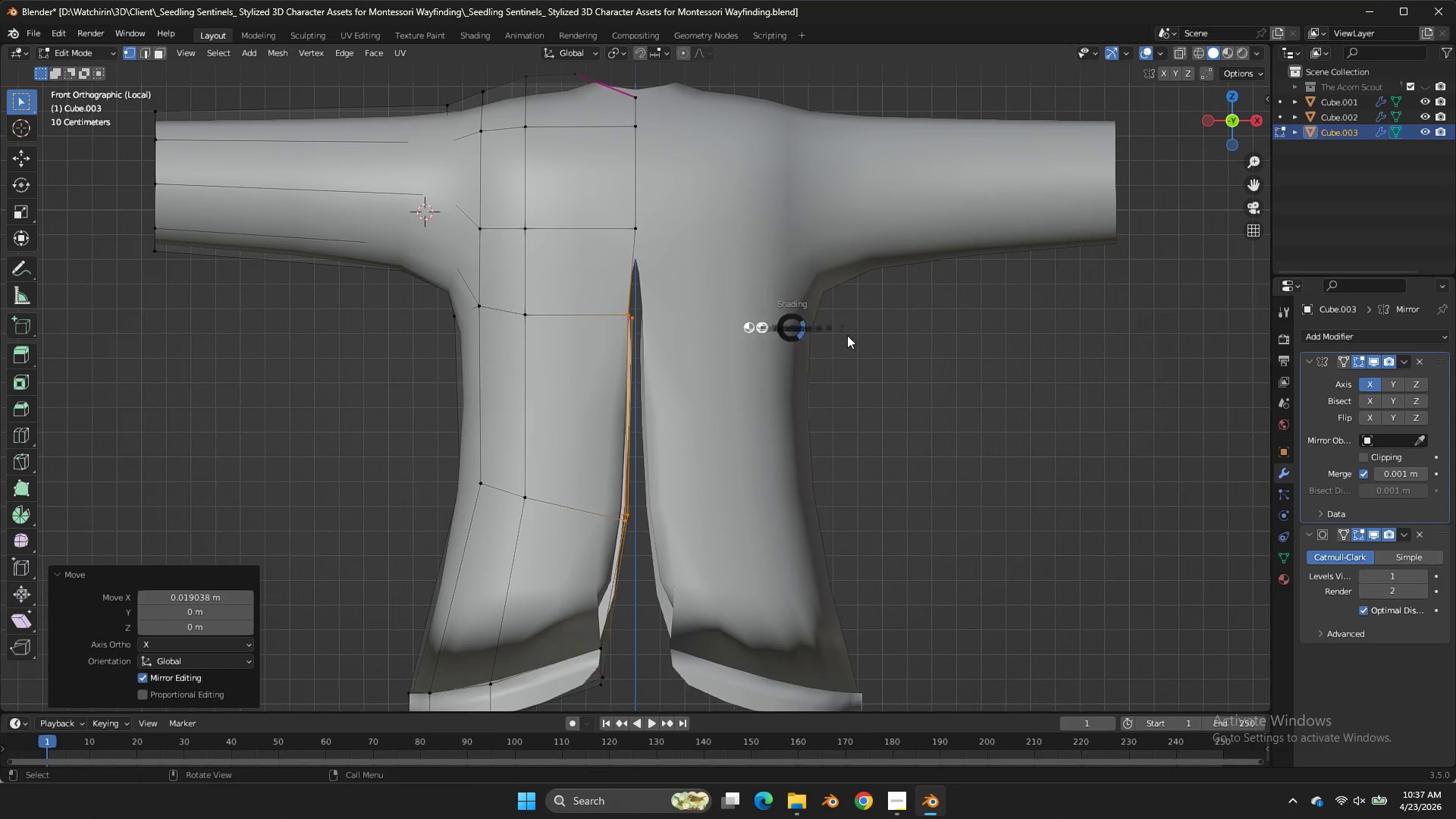 
key(Z)
 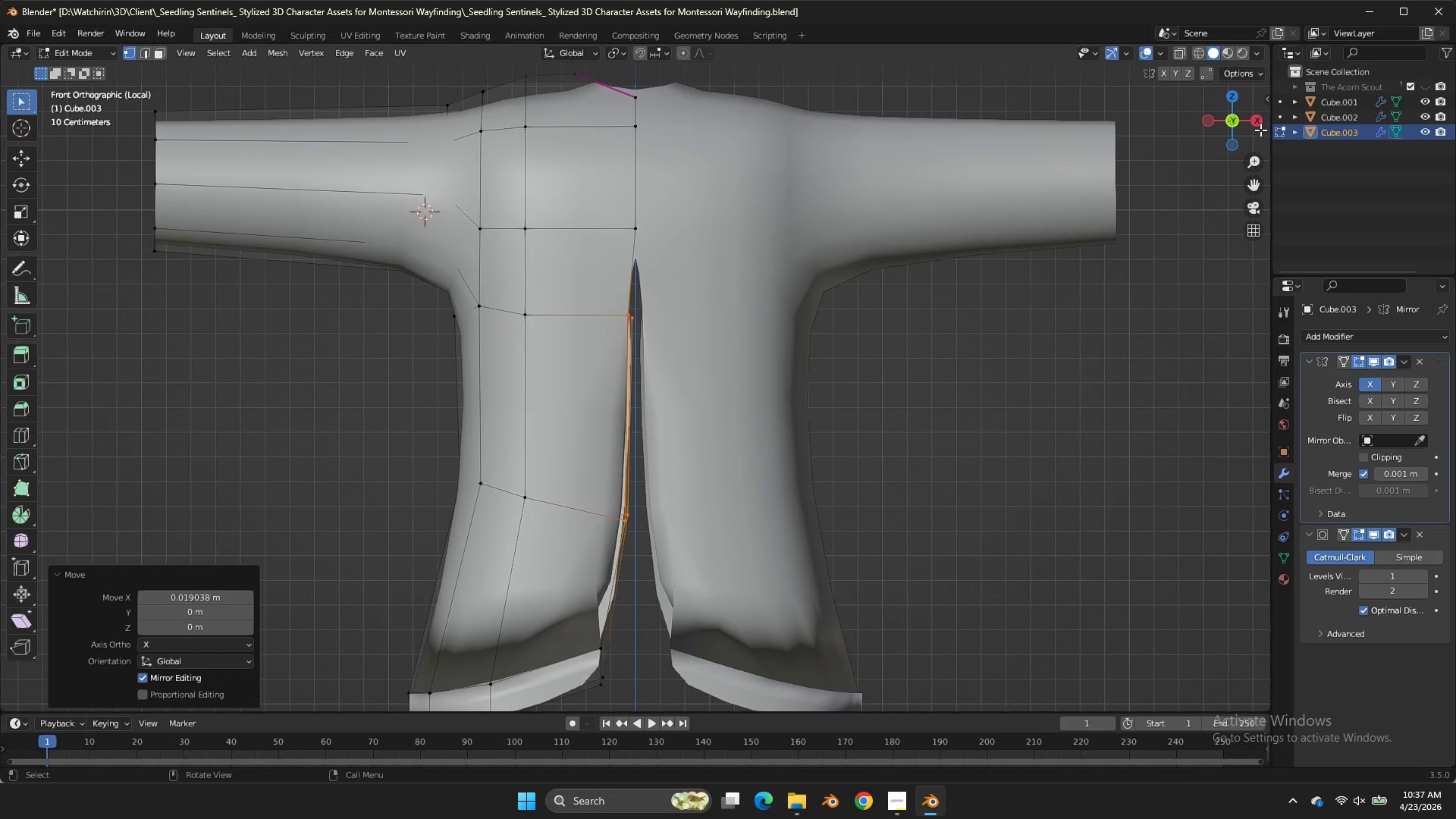 
left_click_drag(start_coordinate=[1250, 128], to_coordinate=[24, 672])
 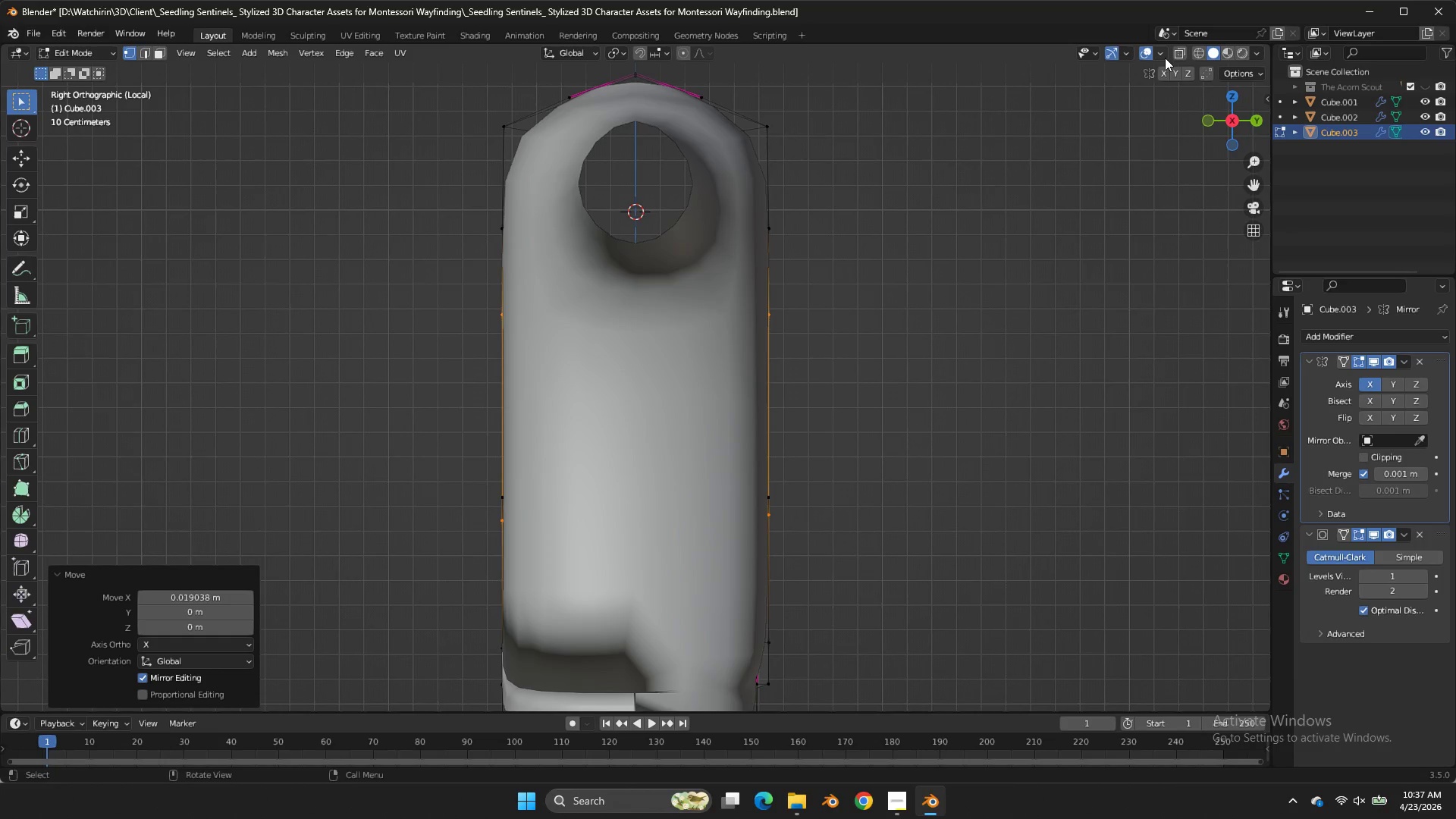 
left_click([1167, 55])
 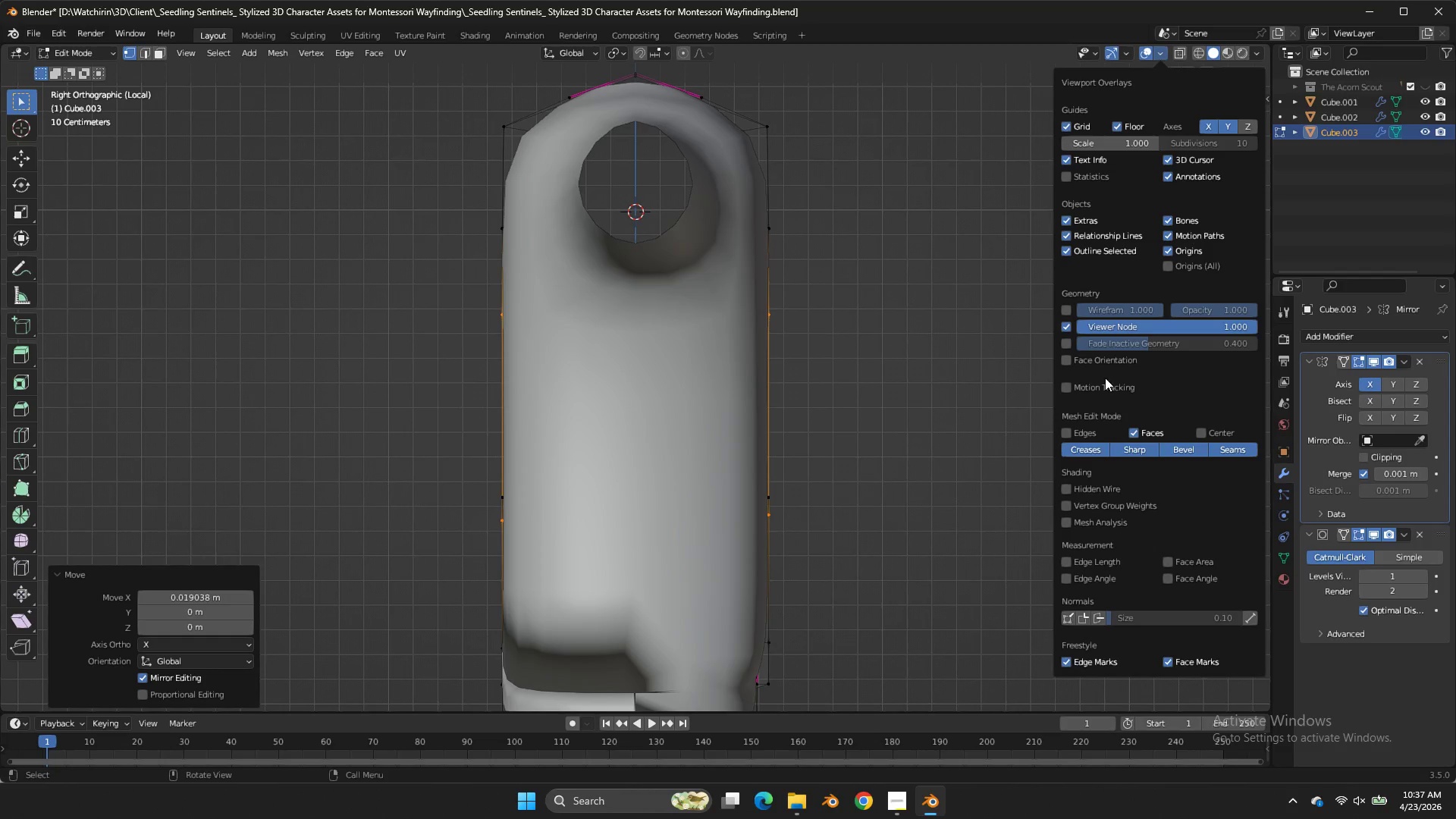 
left_click([1103, 366])
 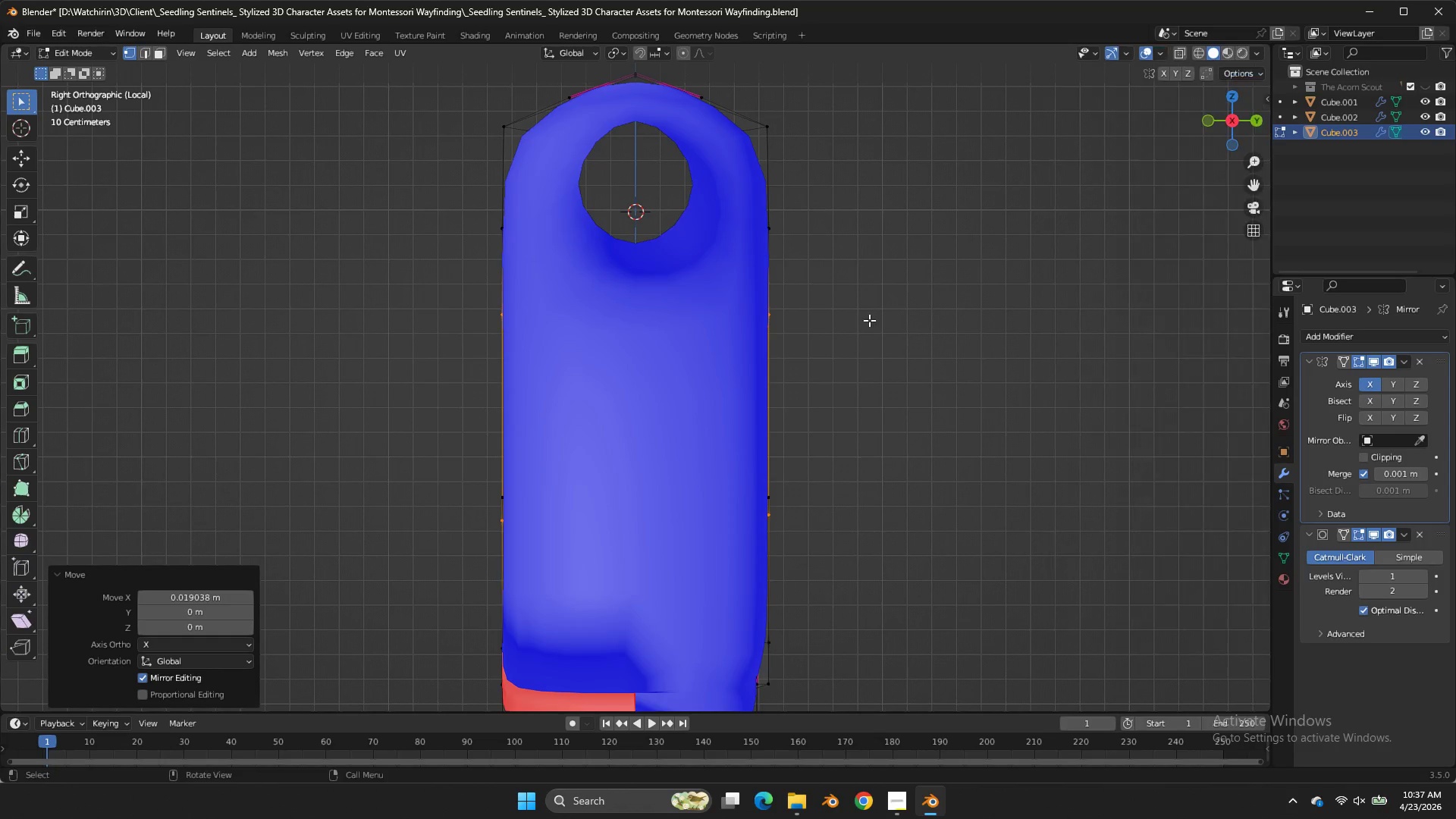 
left_click([869, 320])
 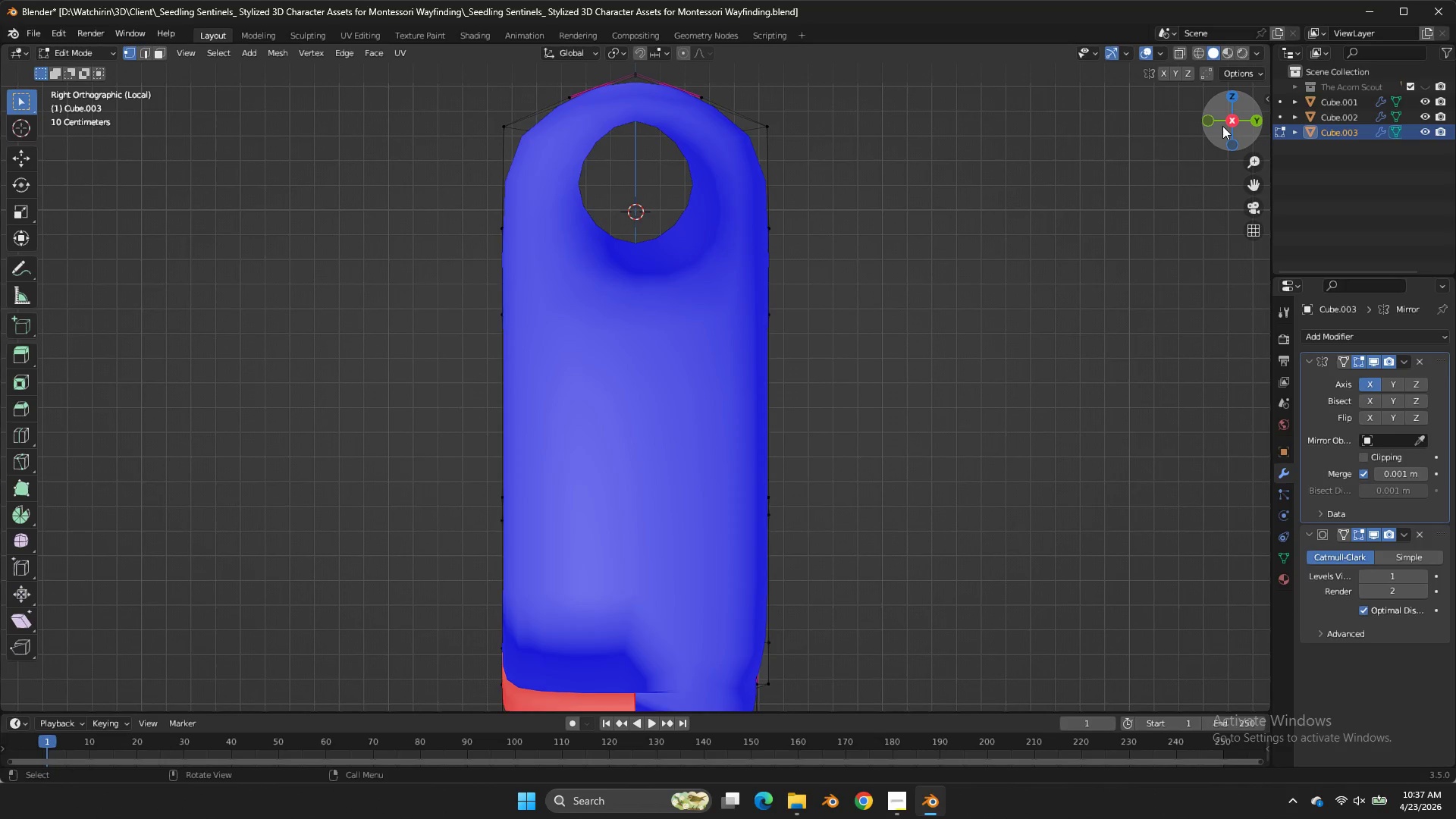 
left_click([1219, 123])
 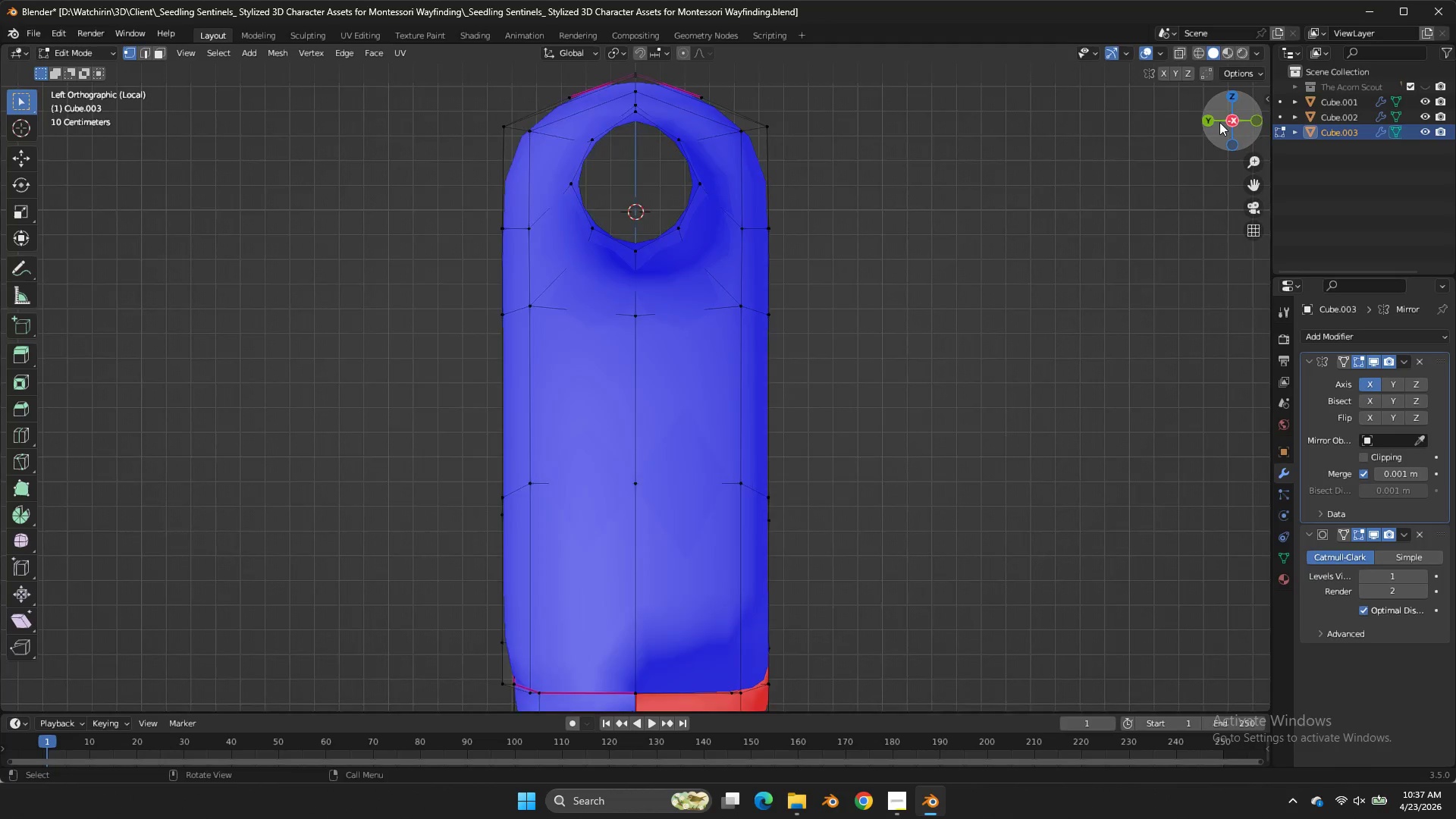 
left_click_drag(start_coordinate=[1219, 122], to_coordinate=[1141, 30])
 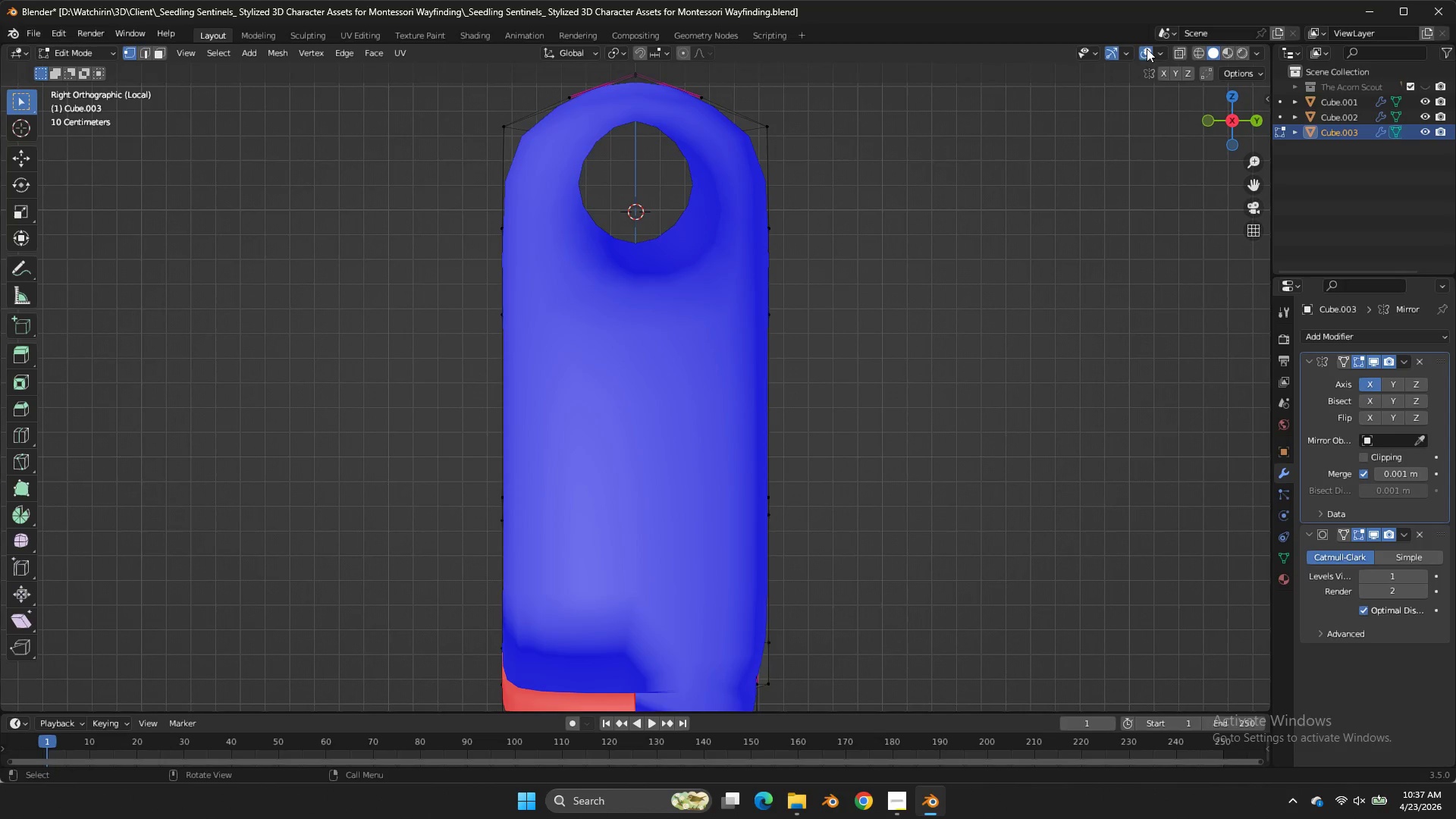 
triple_click([1141, 30])
 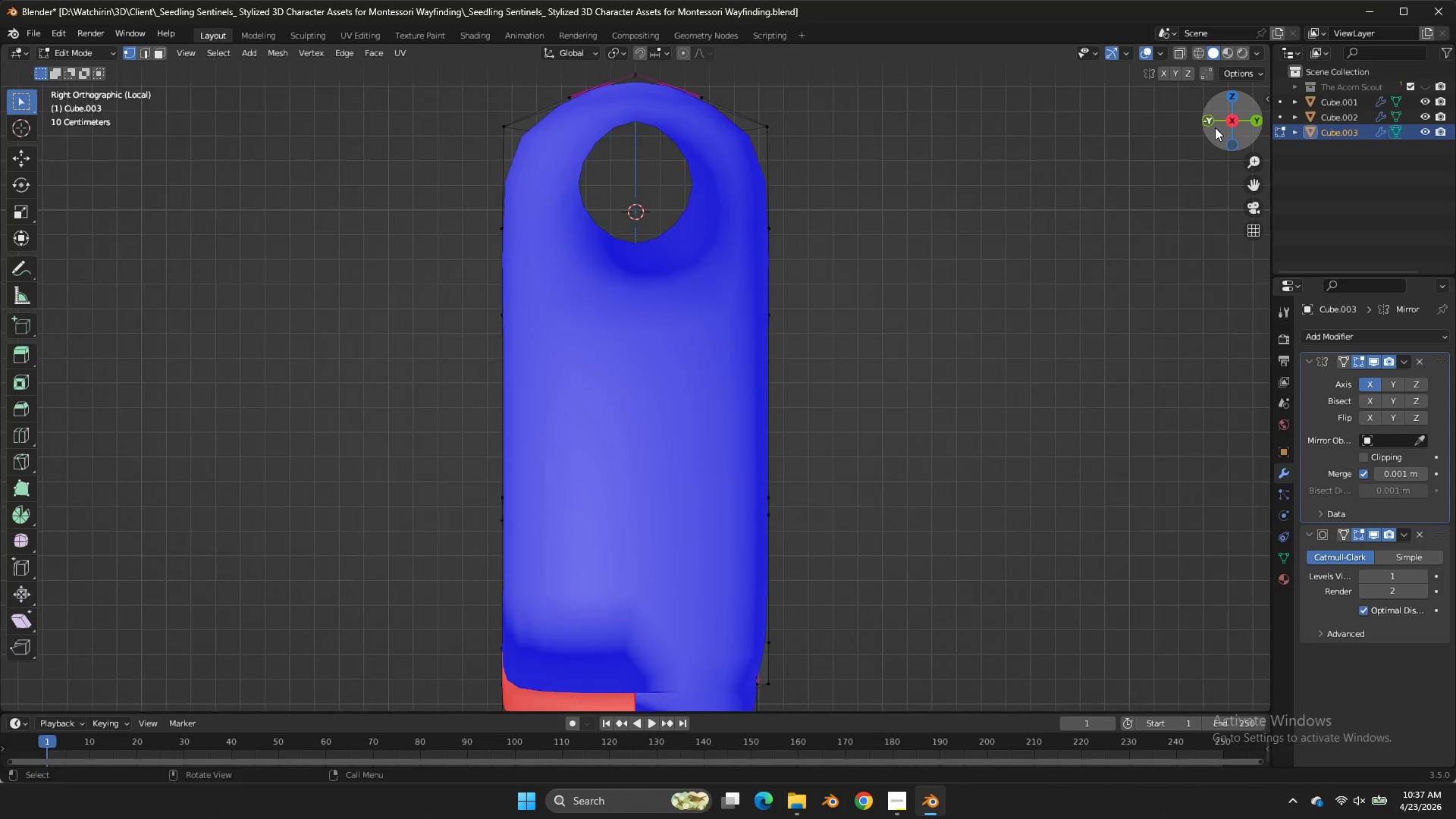 
left_click_drag(start_coordinate=[1215, 127], to_coordinate=[111, 694])
 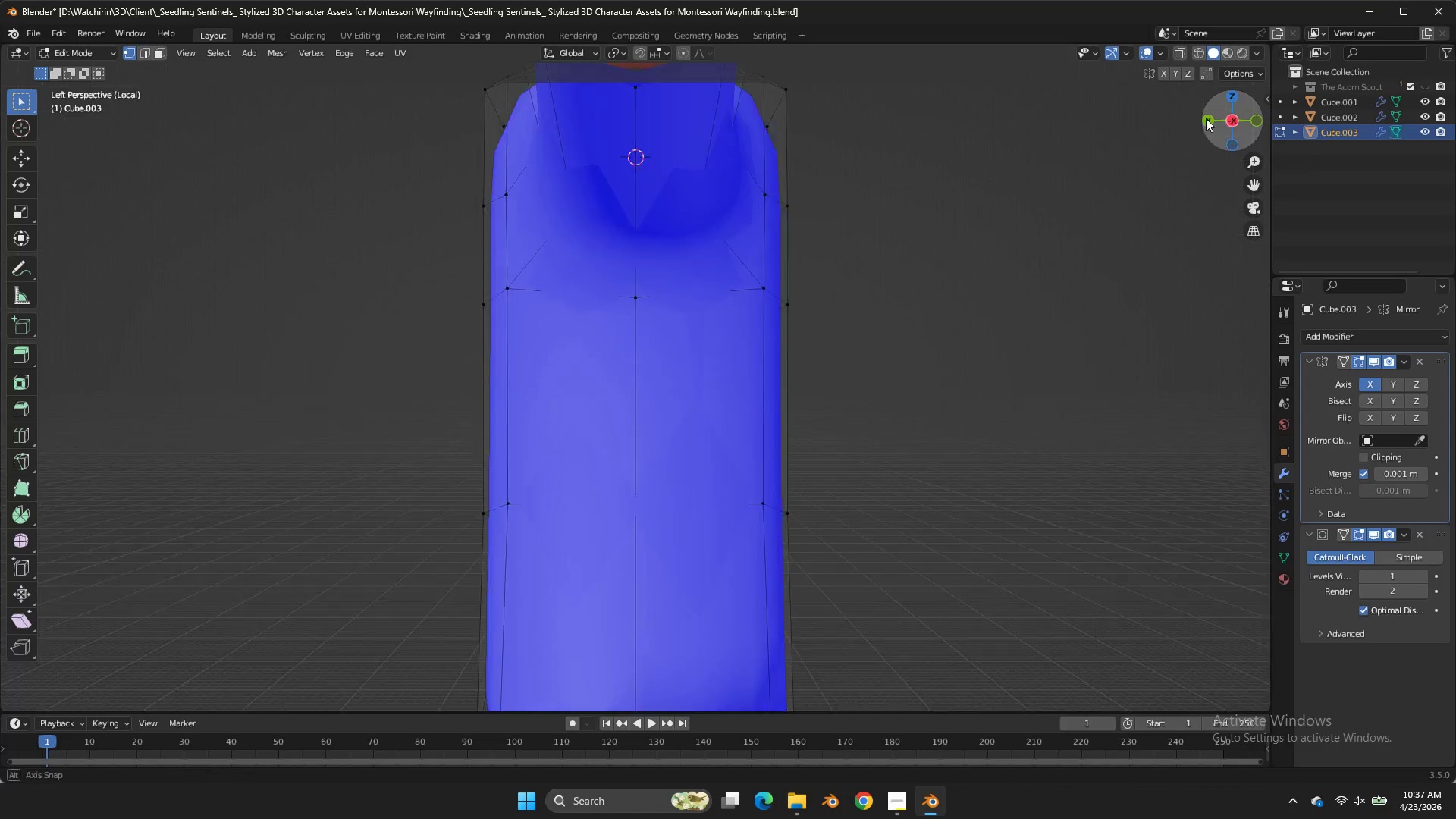 
left_click([1218, 127])
 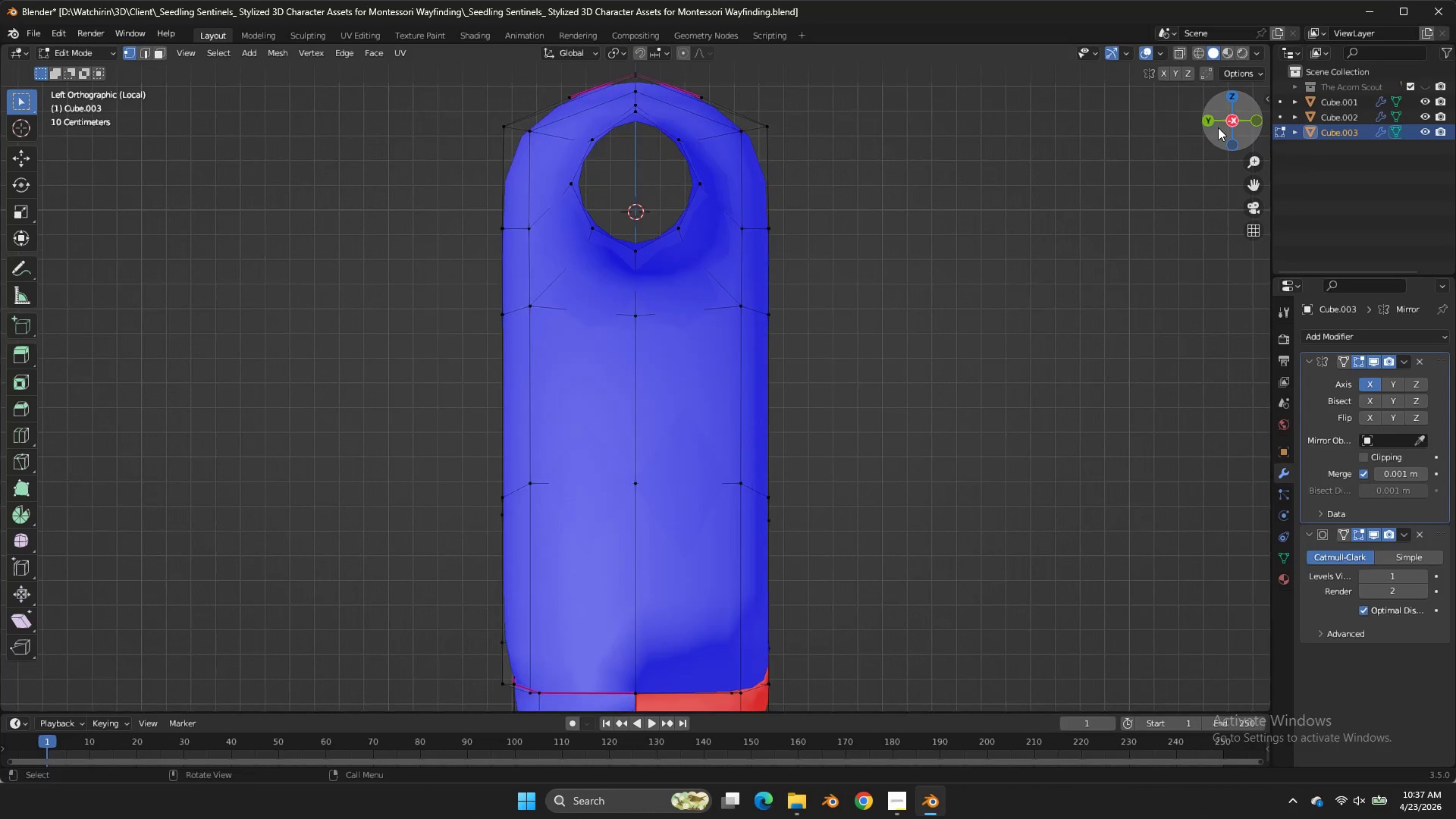 
left_click_drag(start_coordinate=[1218, 127], to_coordinate=[1119, 654])
 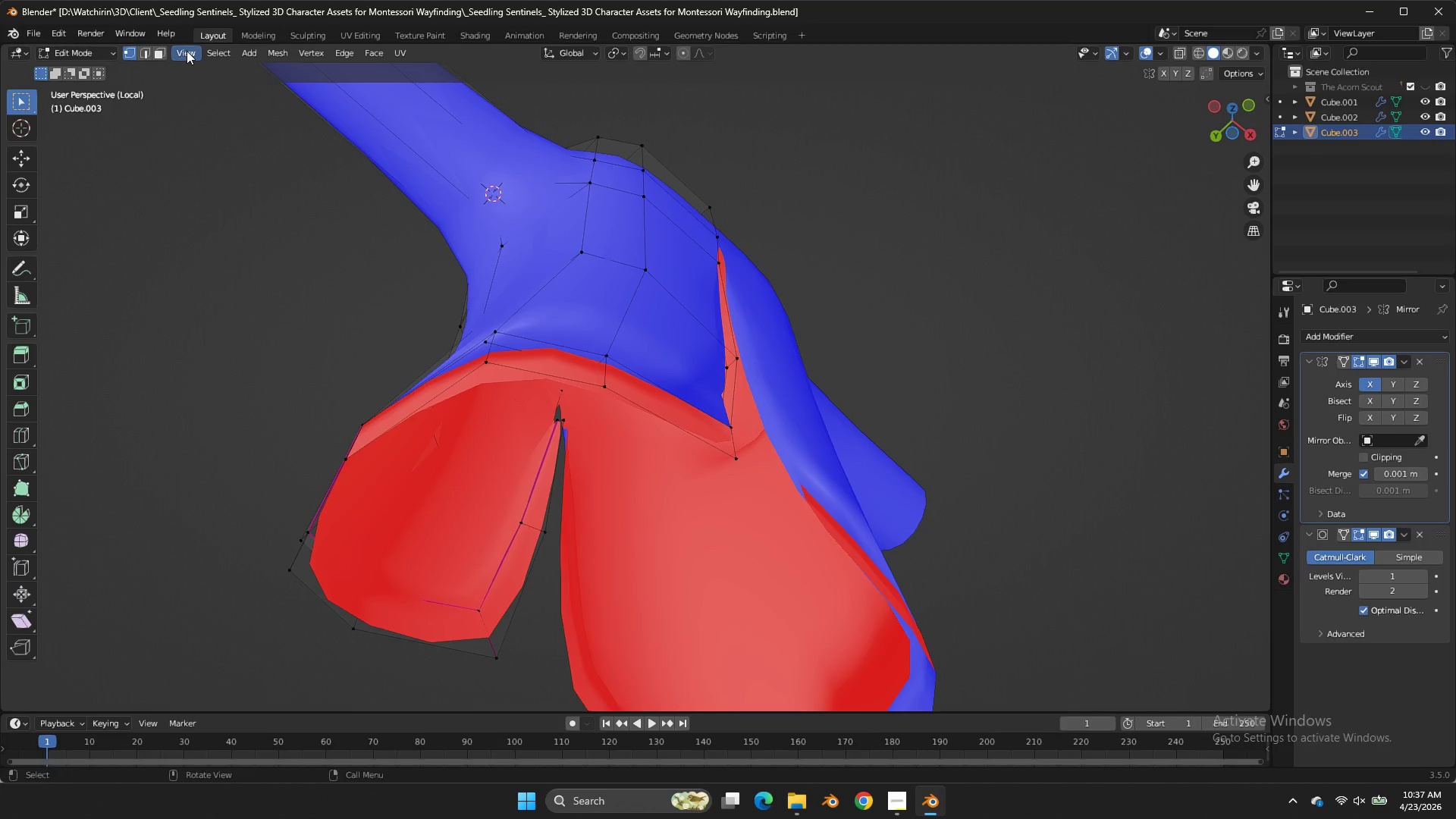 
double_click([158, 58])
 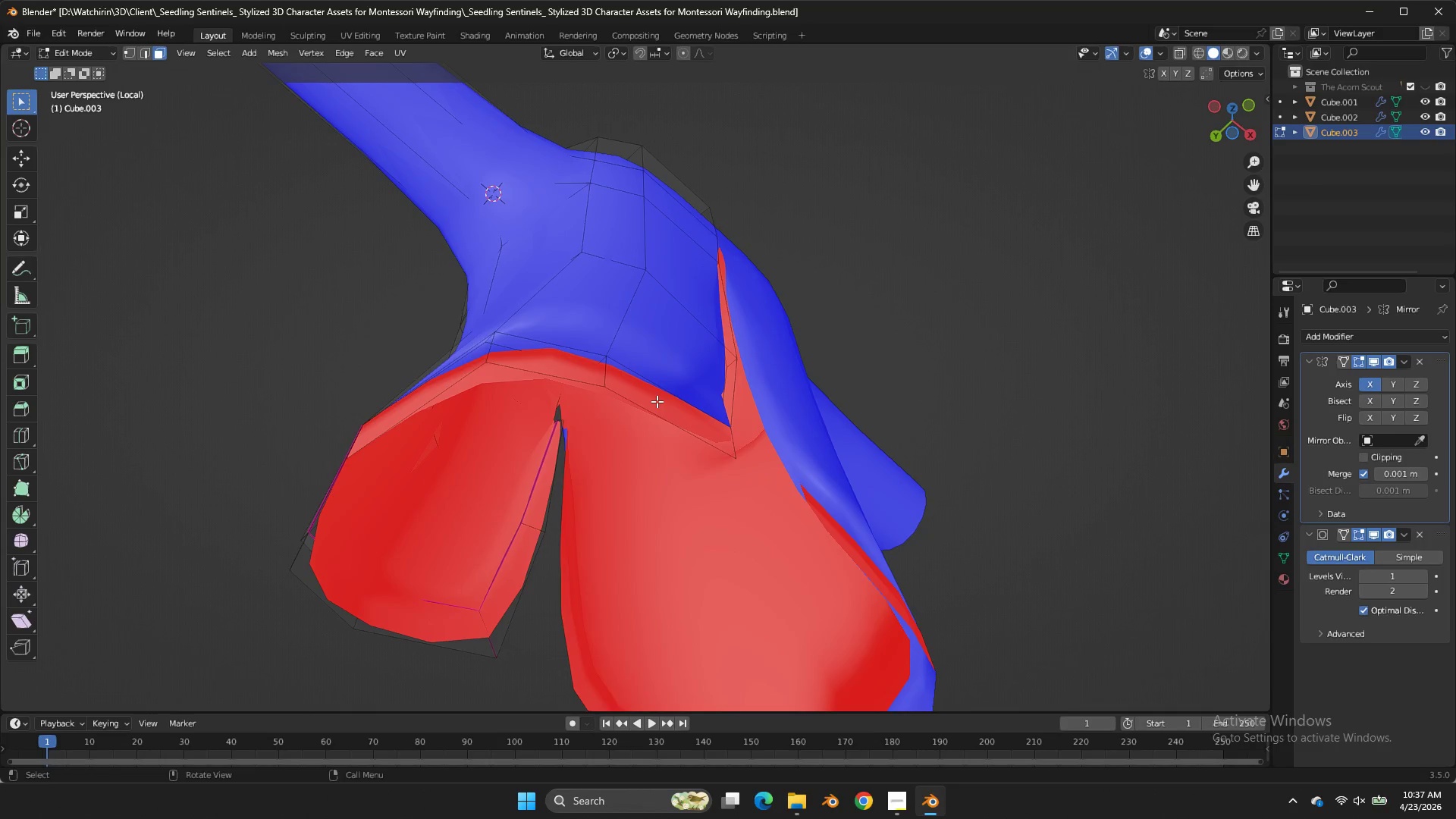 
left_click([657, 401])
 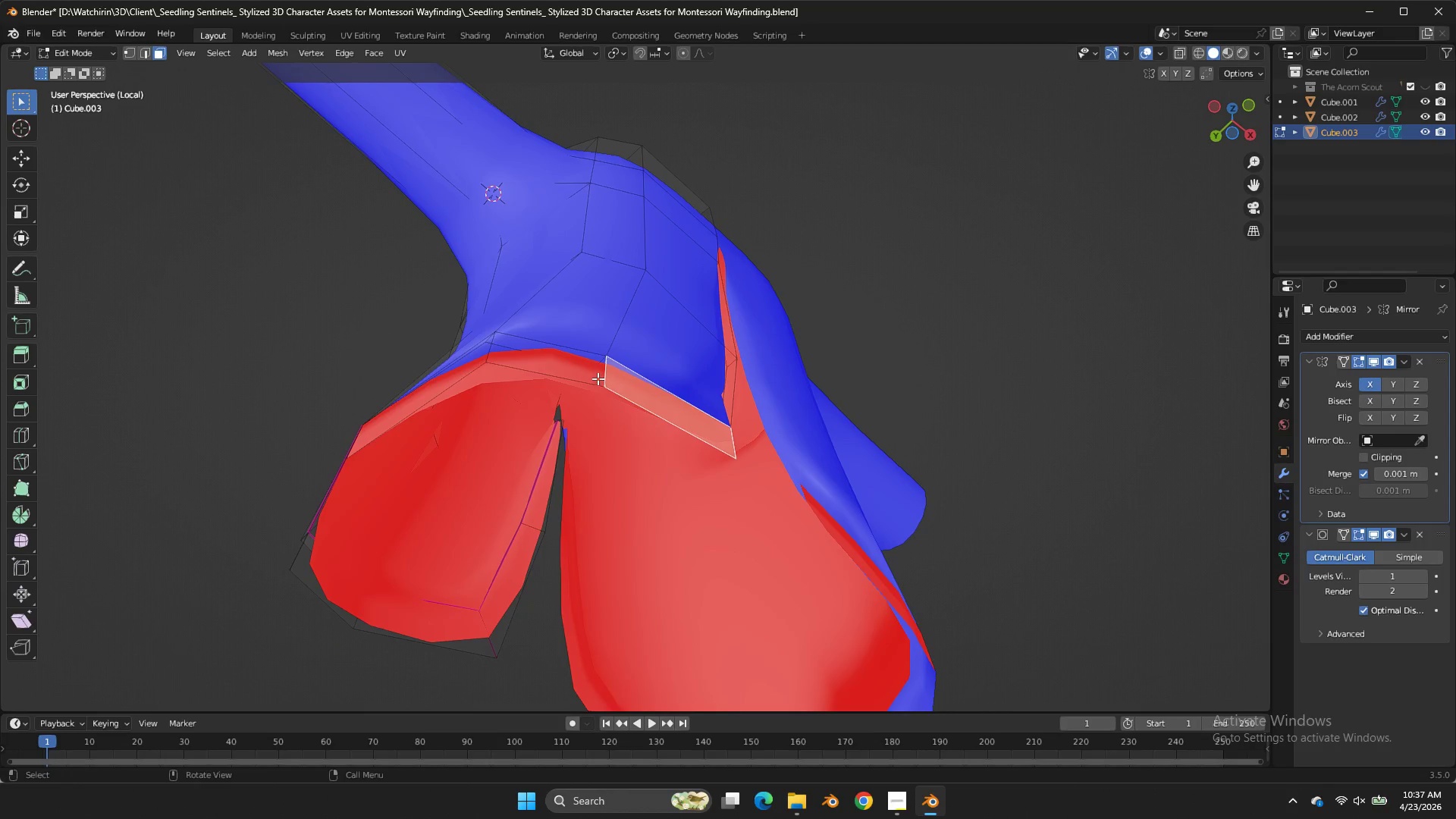 
hold_key(key=ShiftLeft, duration=1.73)
left_click([598, 378])
 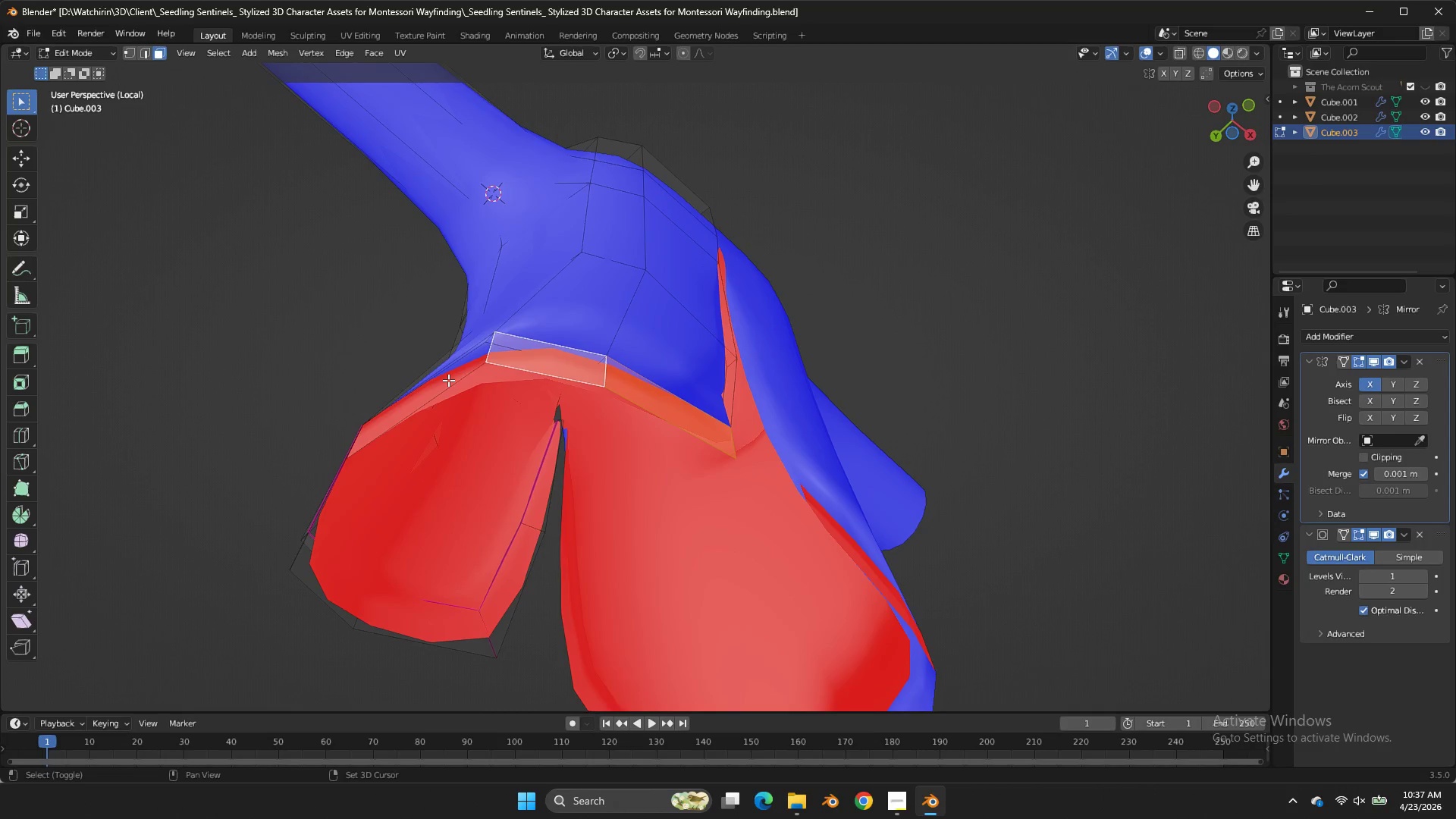 
double_click([448, 380])
 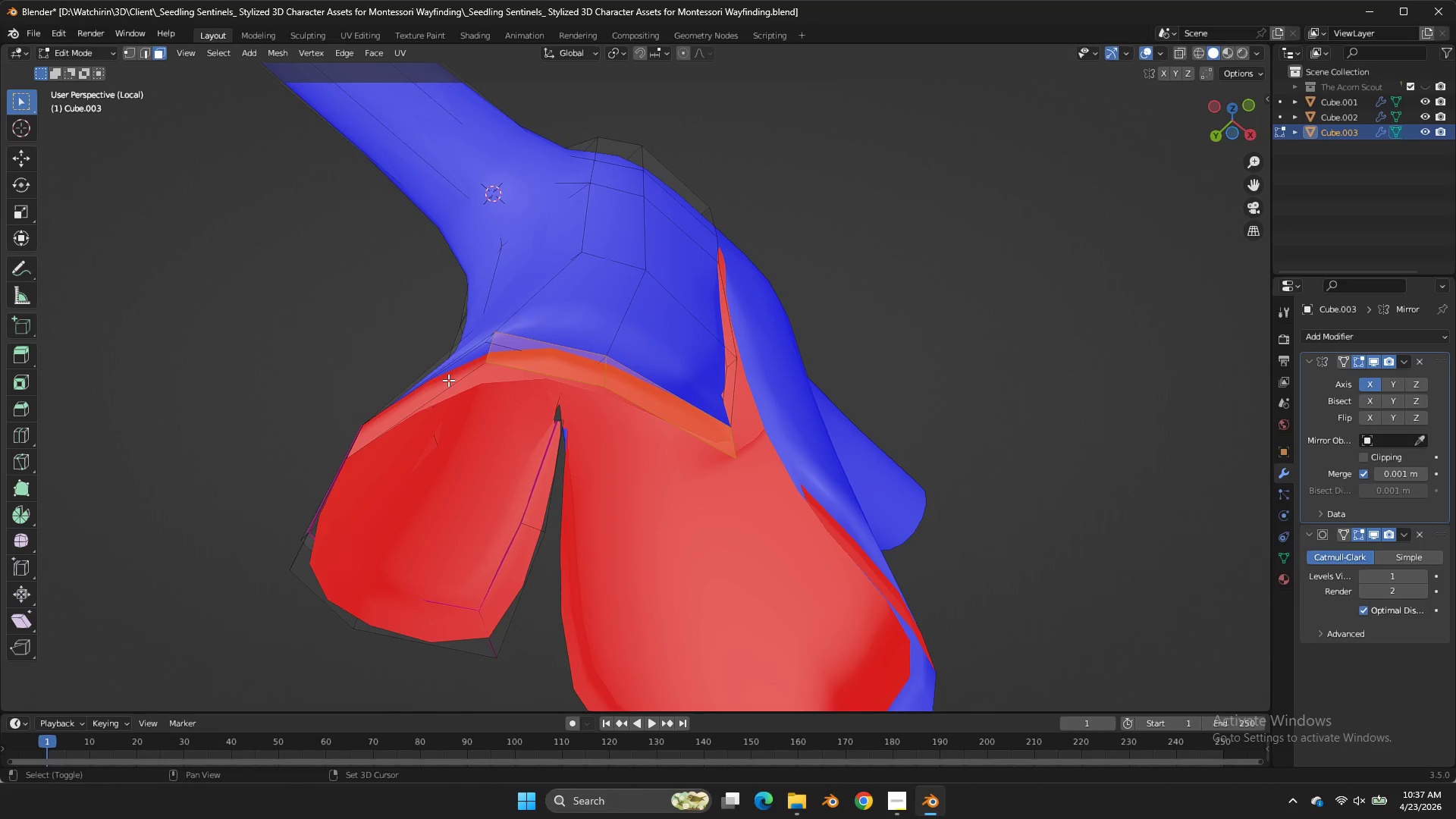 
left_click([448, 380])
 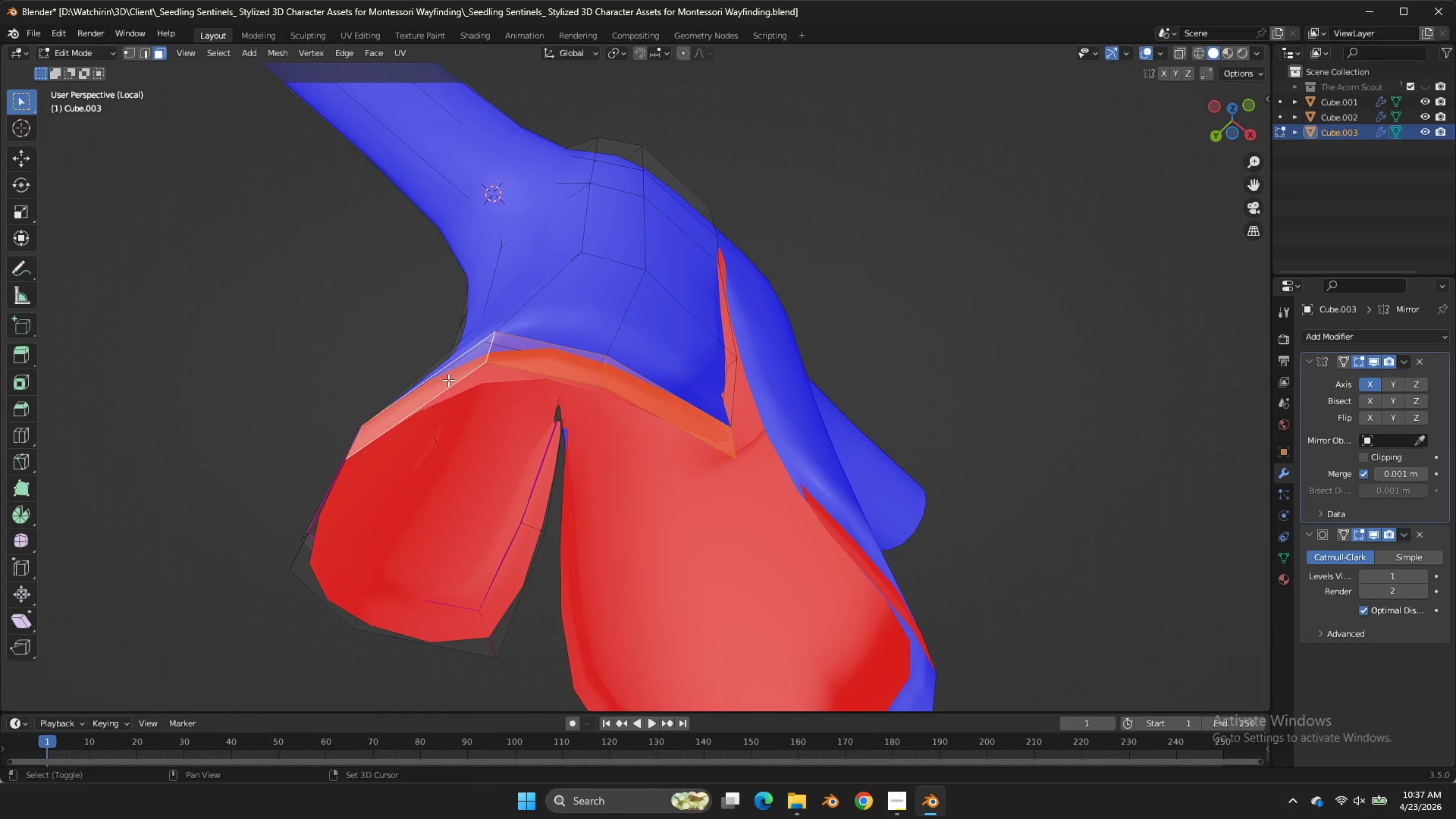 
triple_click([448, 380])
 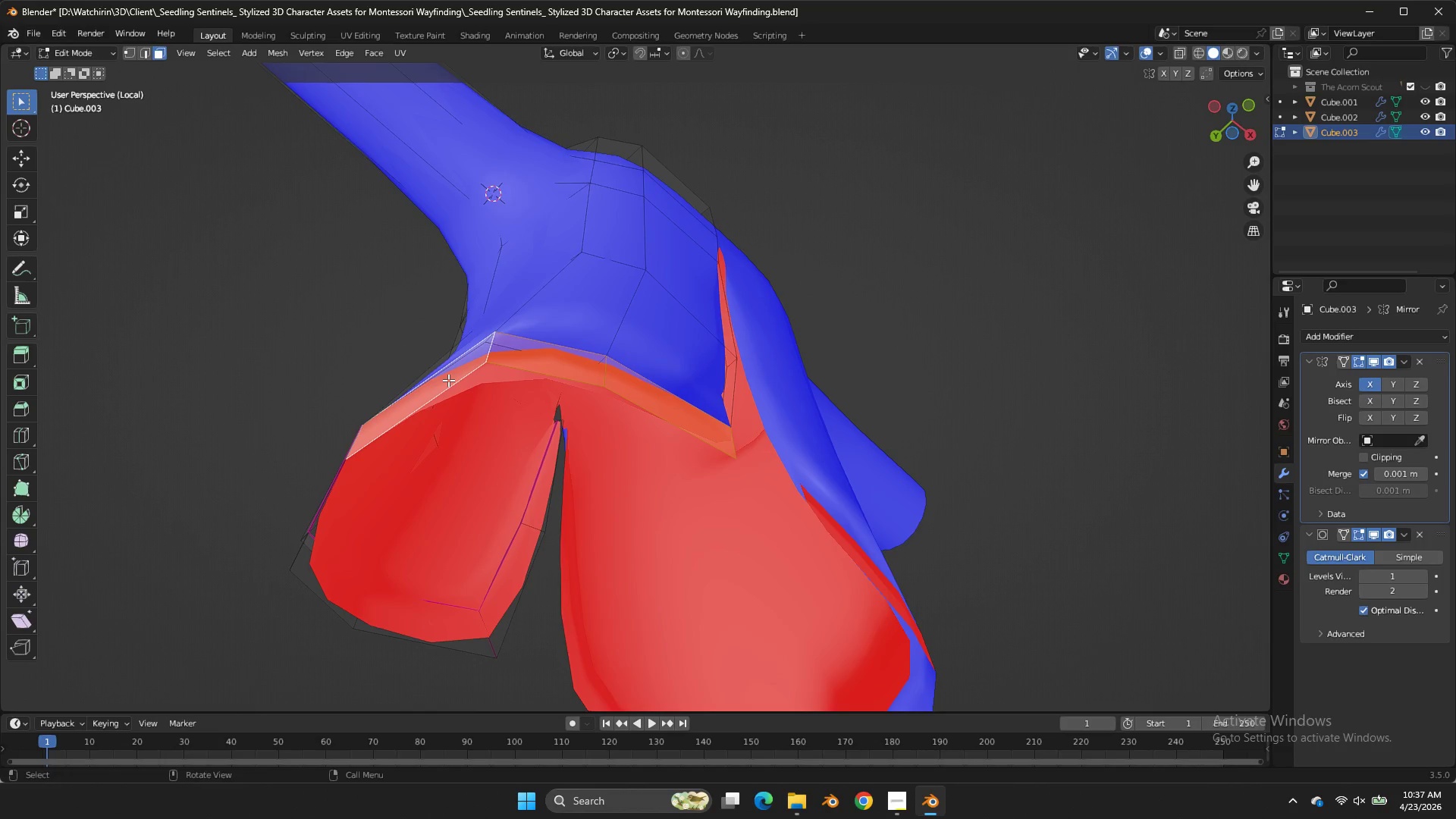 
key(Alt+AltRight)
 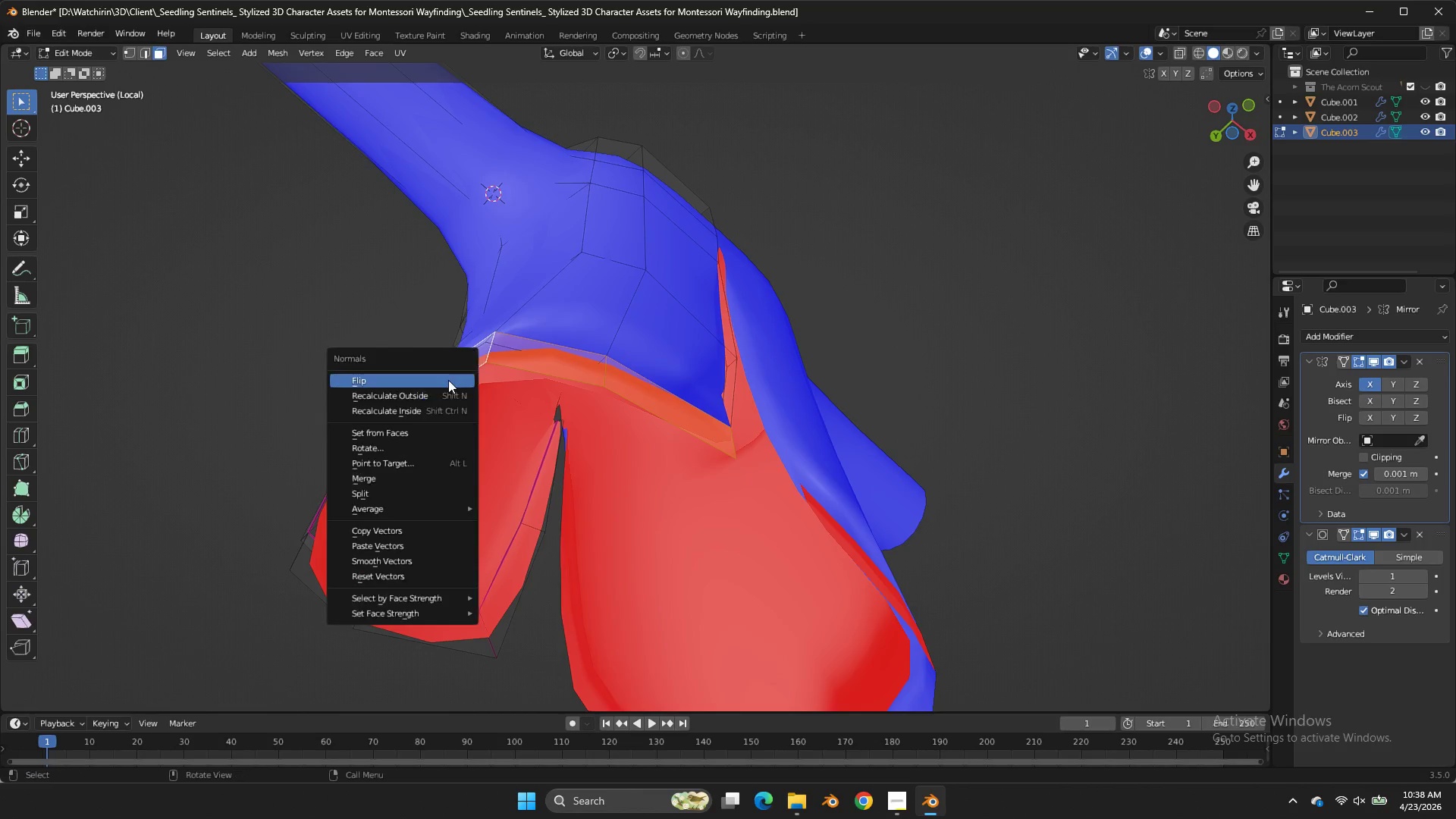 
key(Alt+N)
 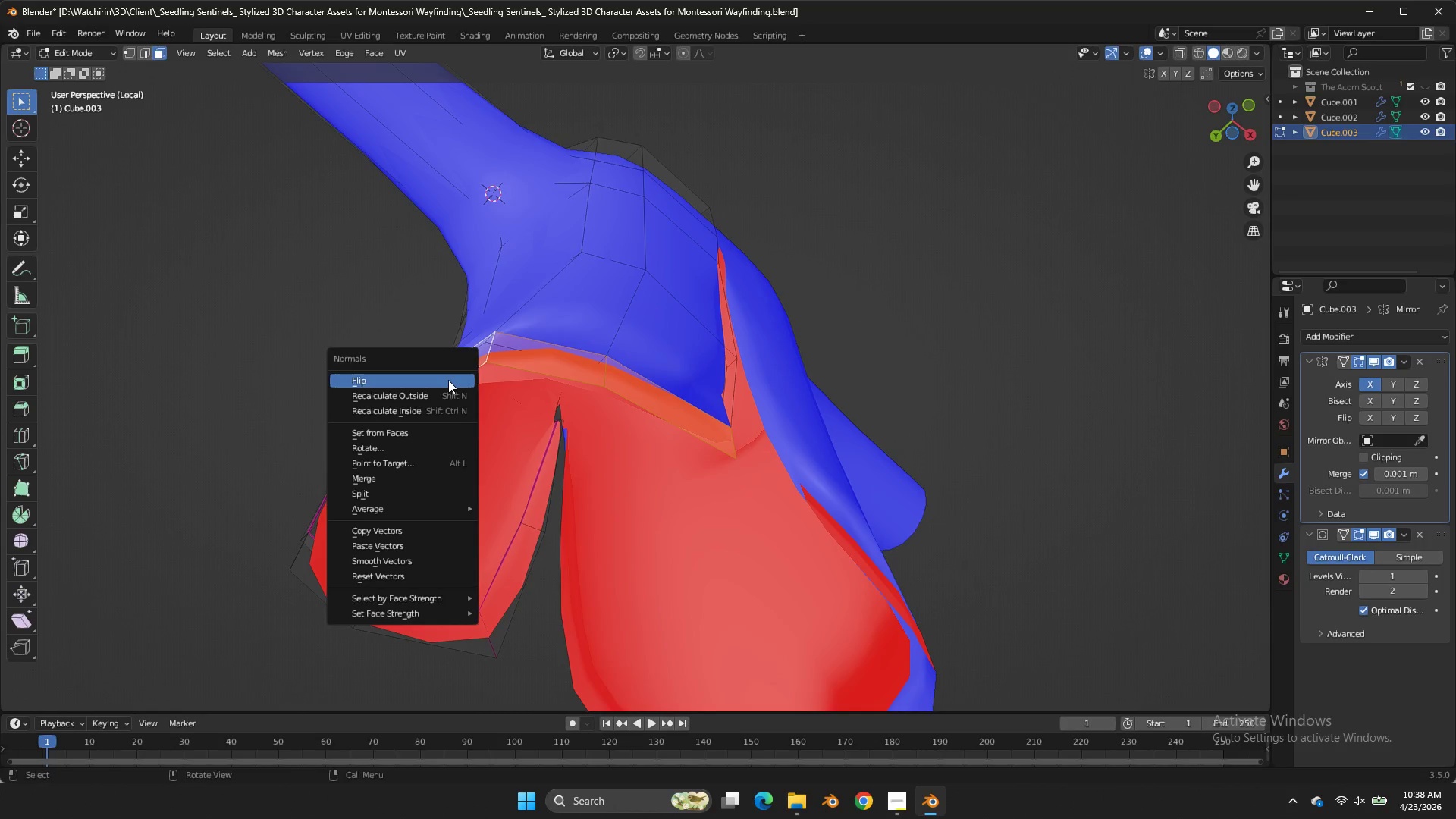 
left_click([448, 380])
 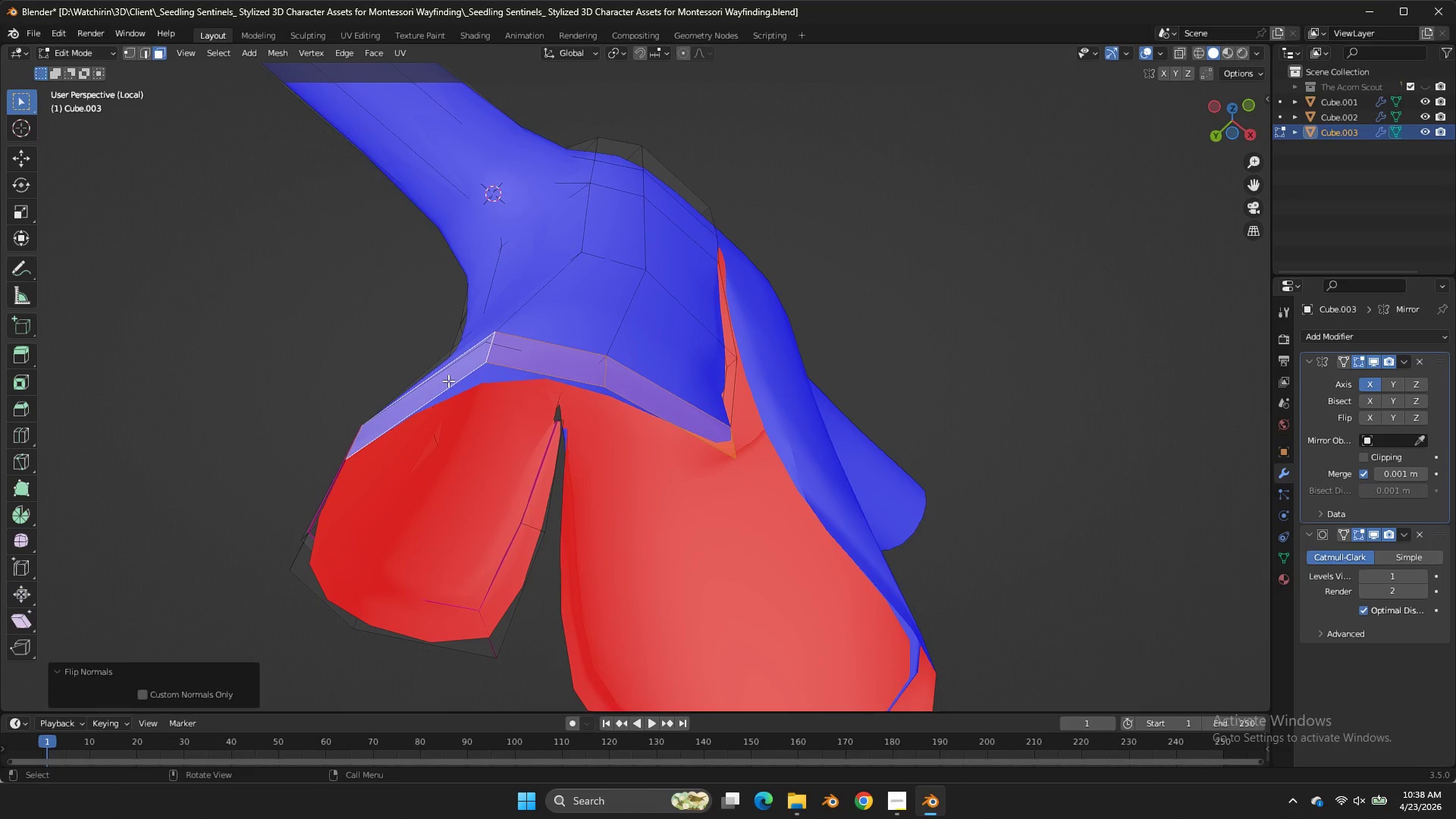 
key(Tab)
 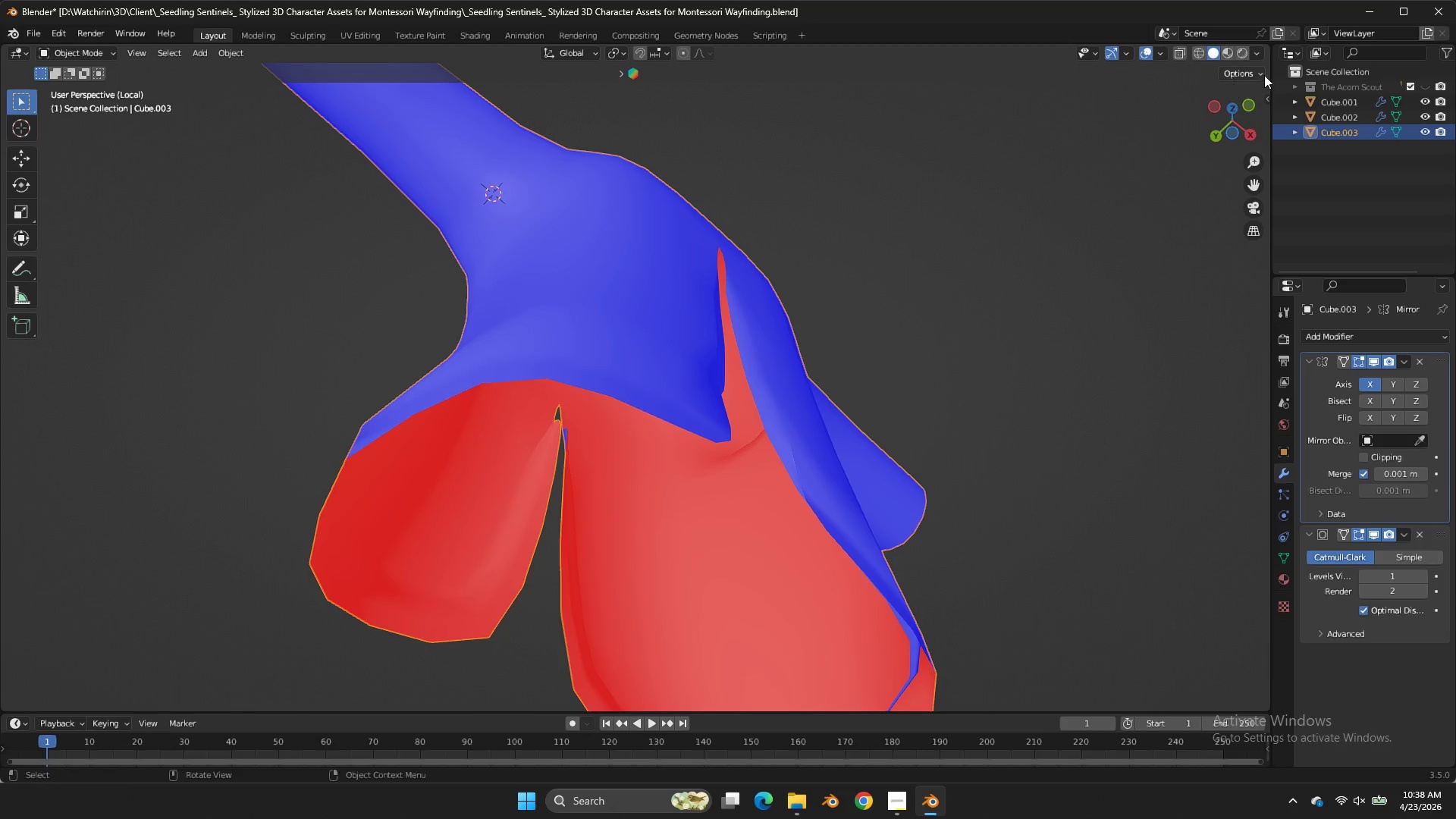 
key(Control+ControlLeft)
 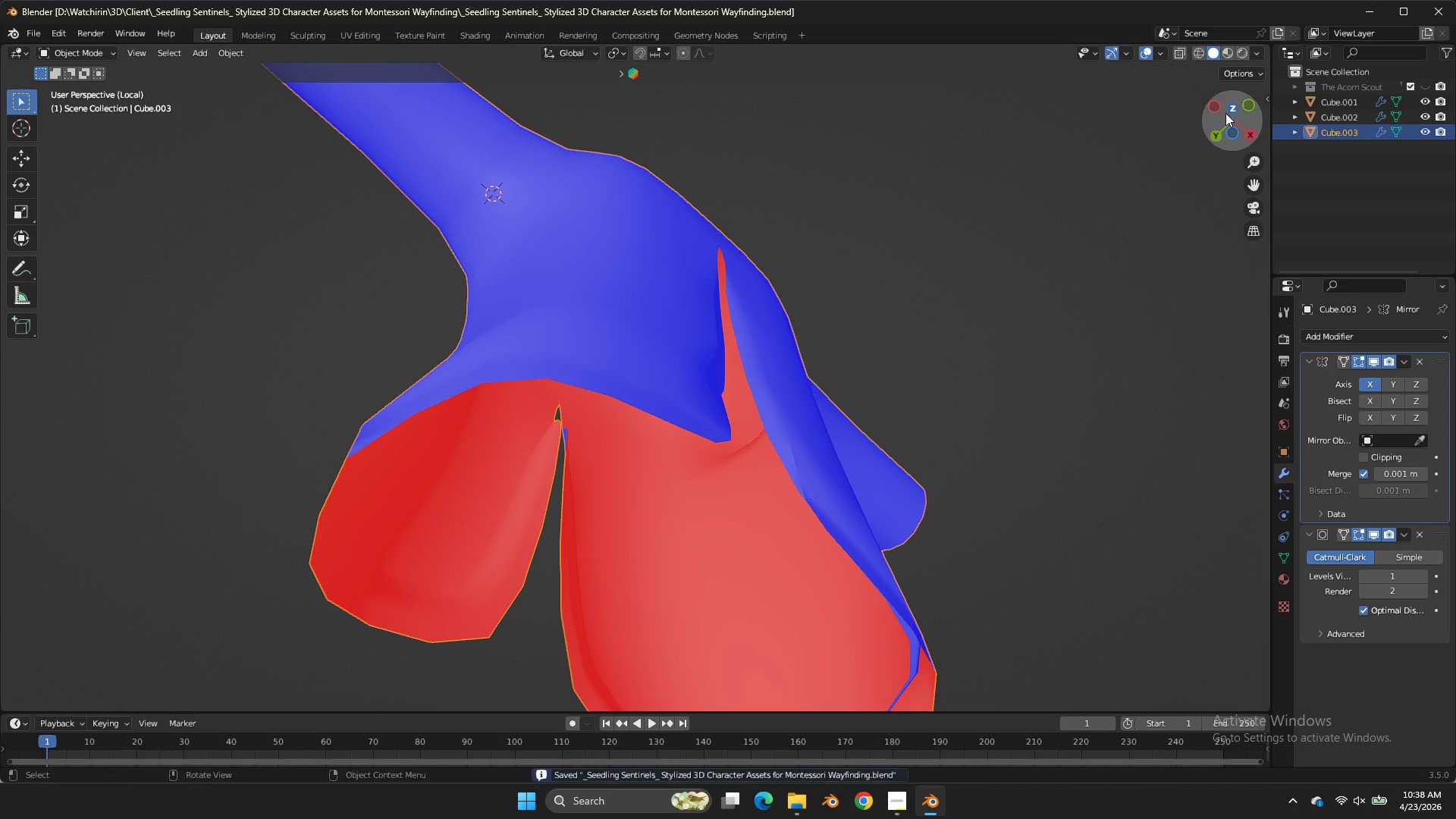 
key(Control+S)
 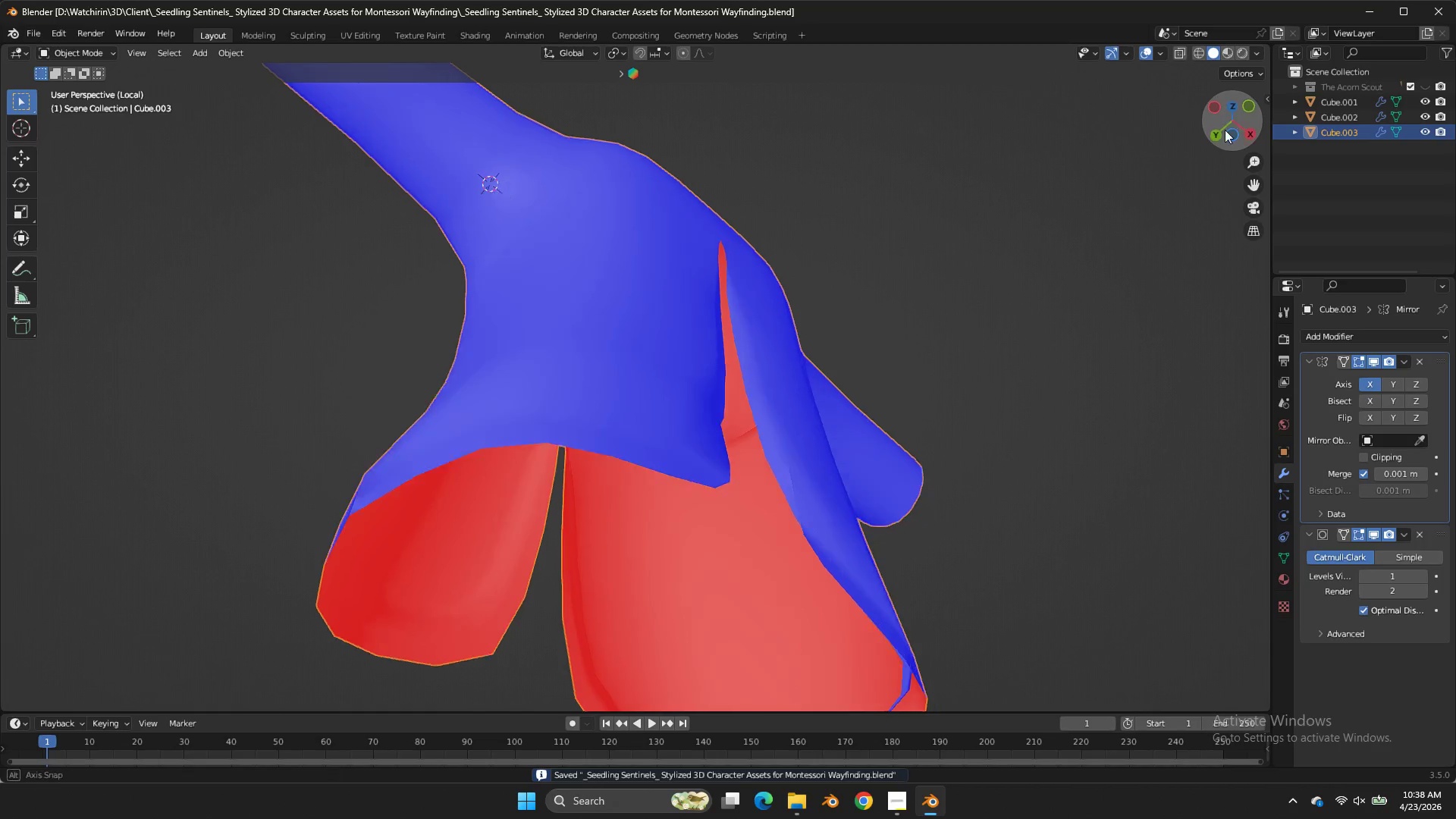 
left_click_drag(start_coordinate=[1225, 113], to_coordinate=[1181, 165])
 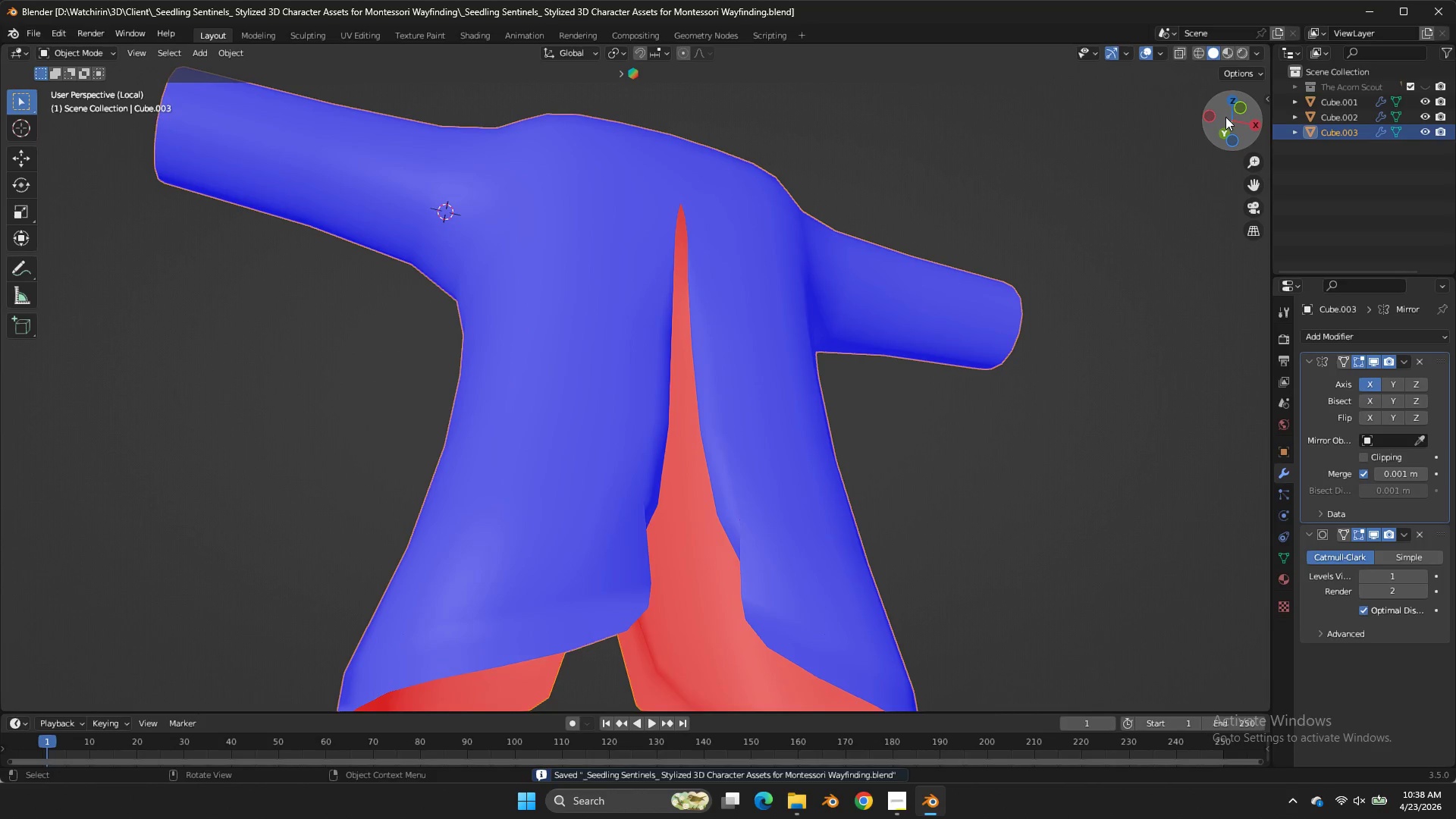 
key(CapsLock)
 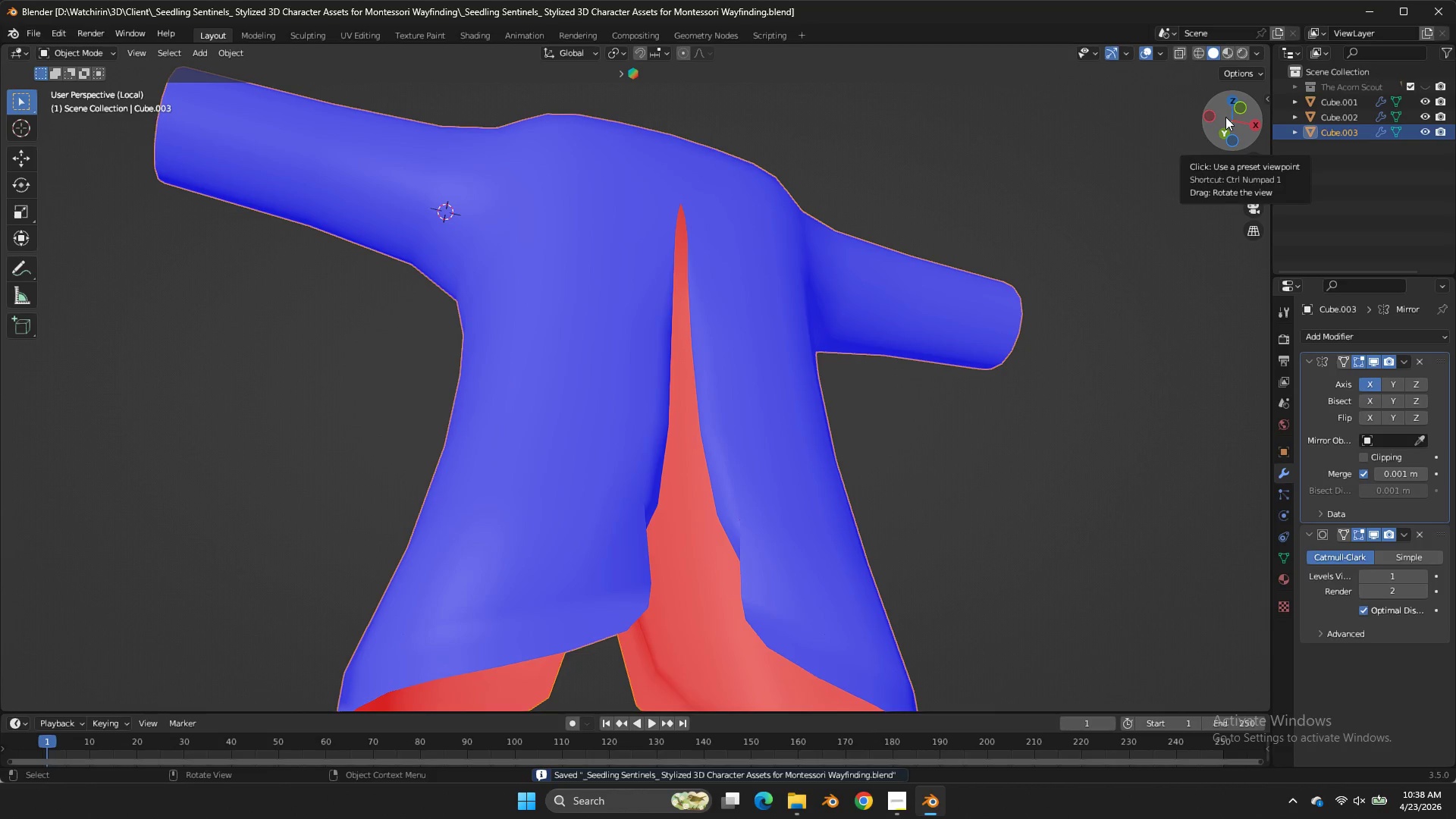 
key(CapsLock)
 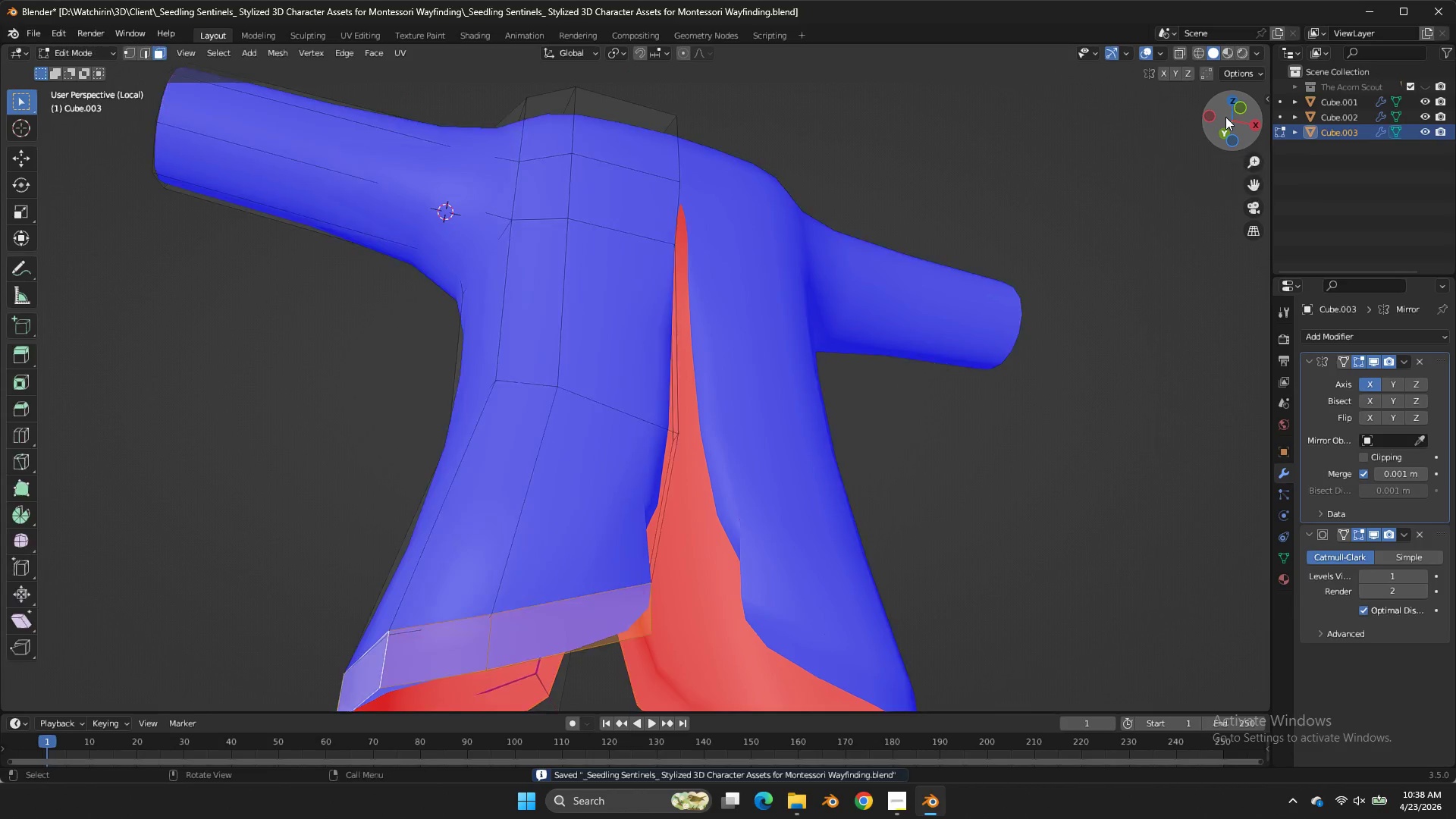 
key(Tab)
 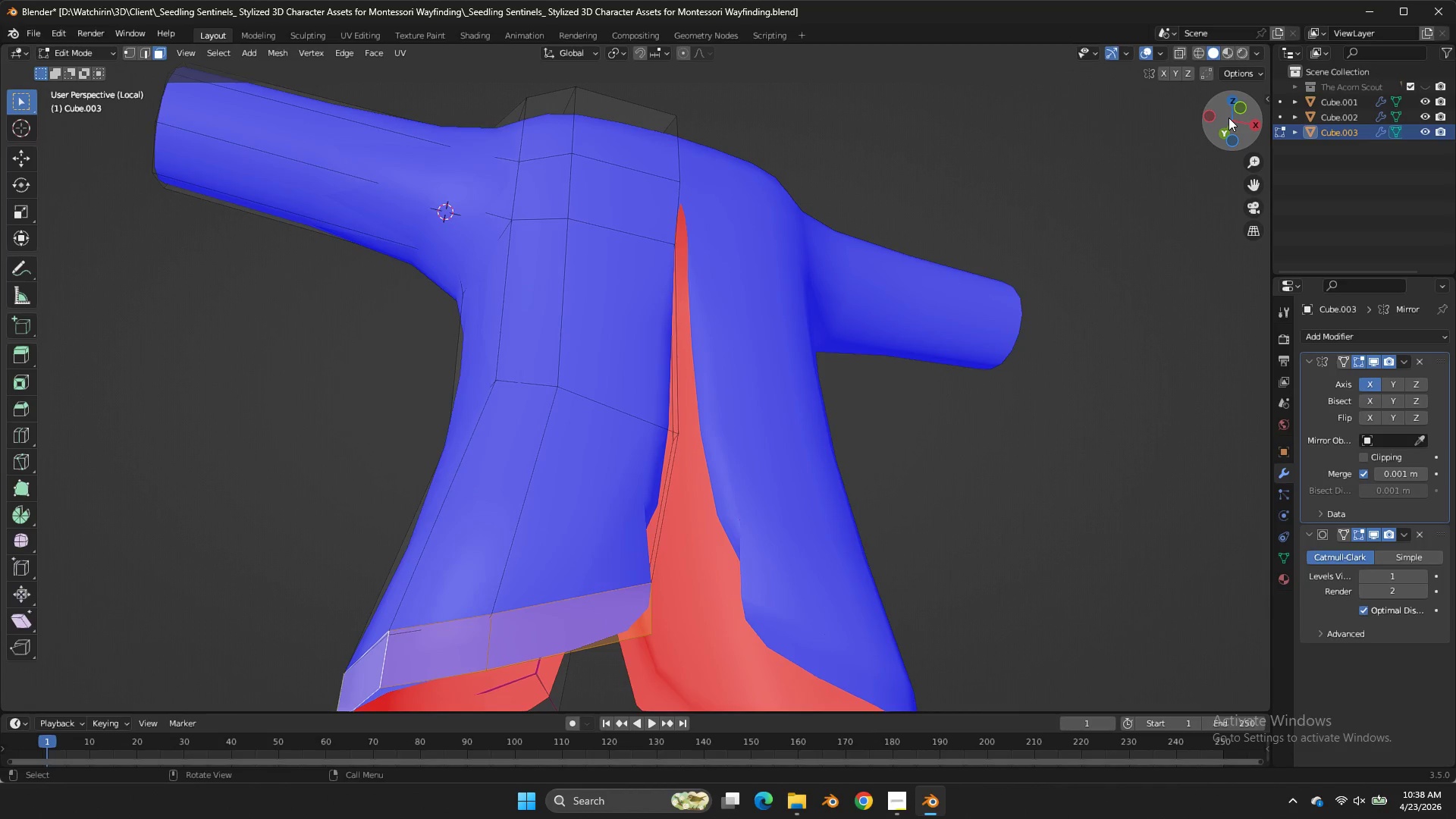 
wait(8.73)
 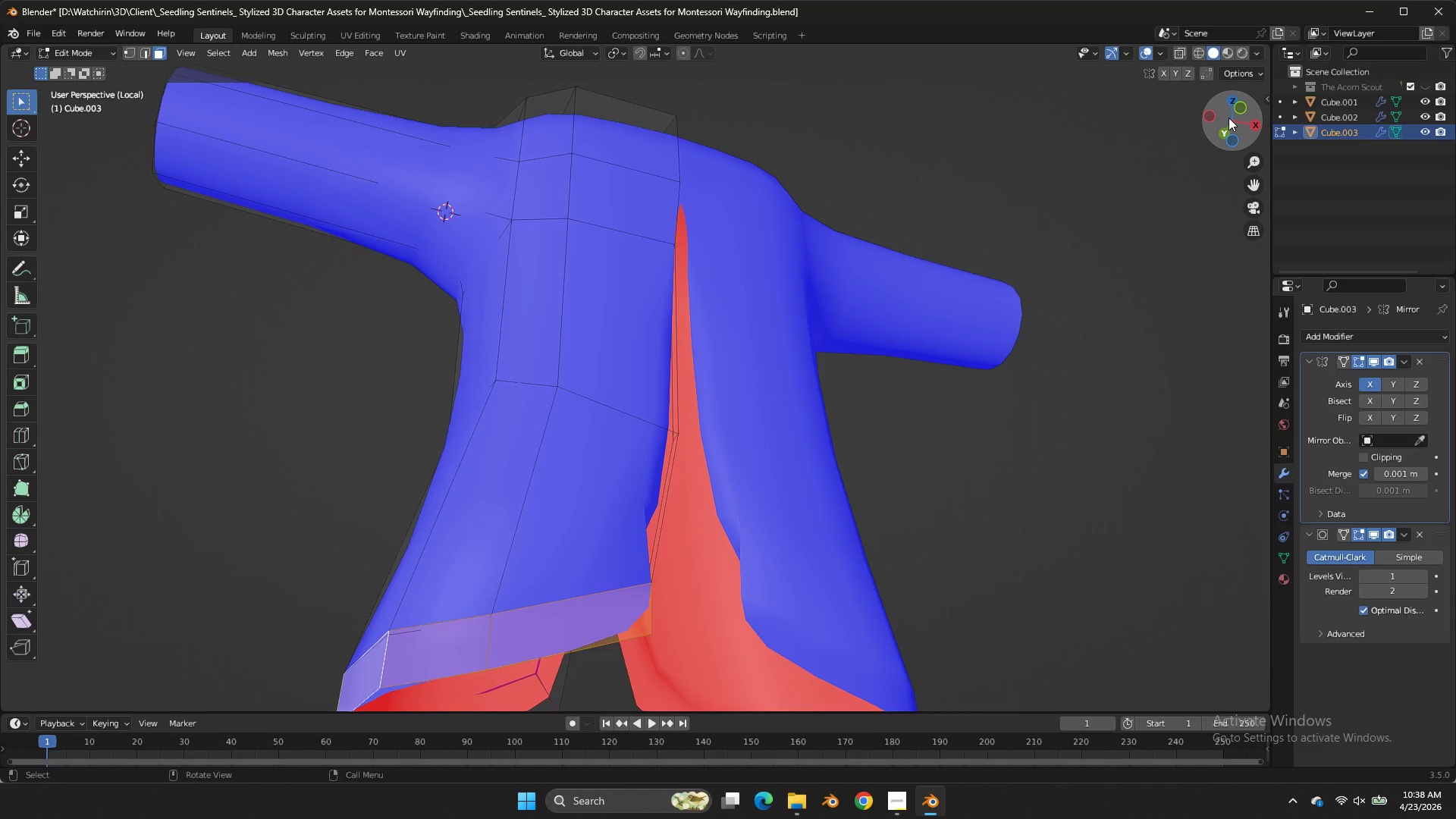 
left_click_drag(start_coordinate=[1228, 118], to_coordinate=[1150, 152])
 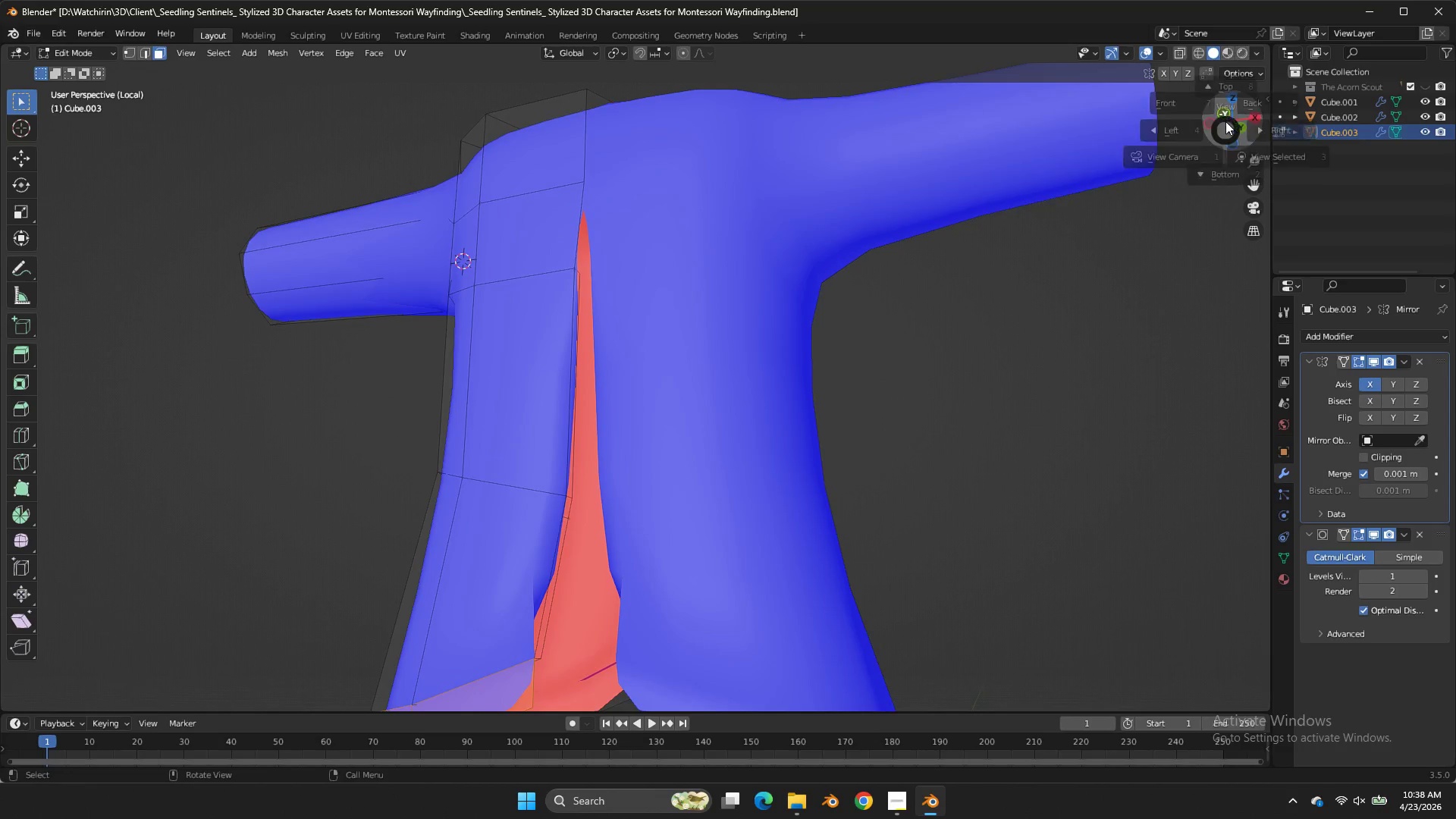 
key(Backquote)
 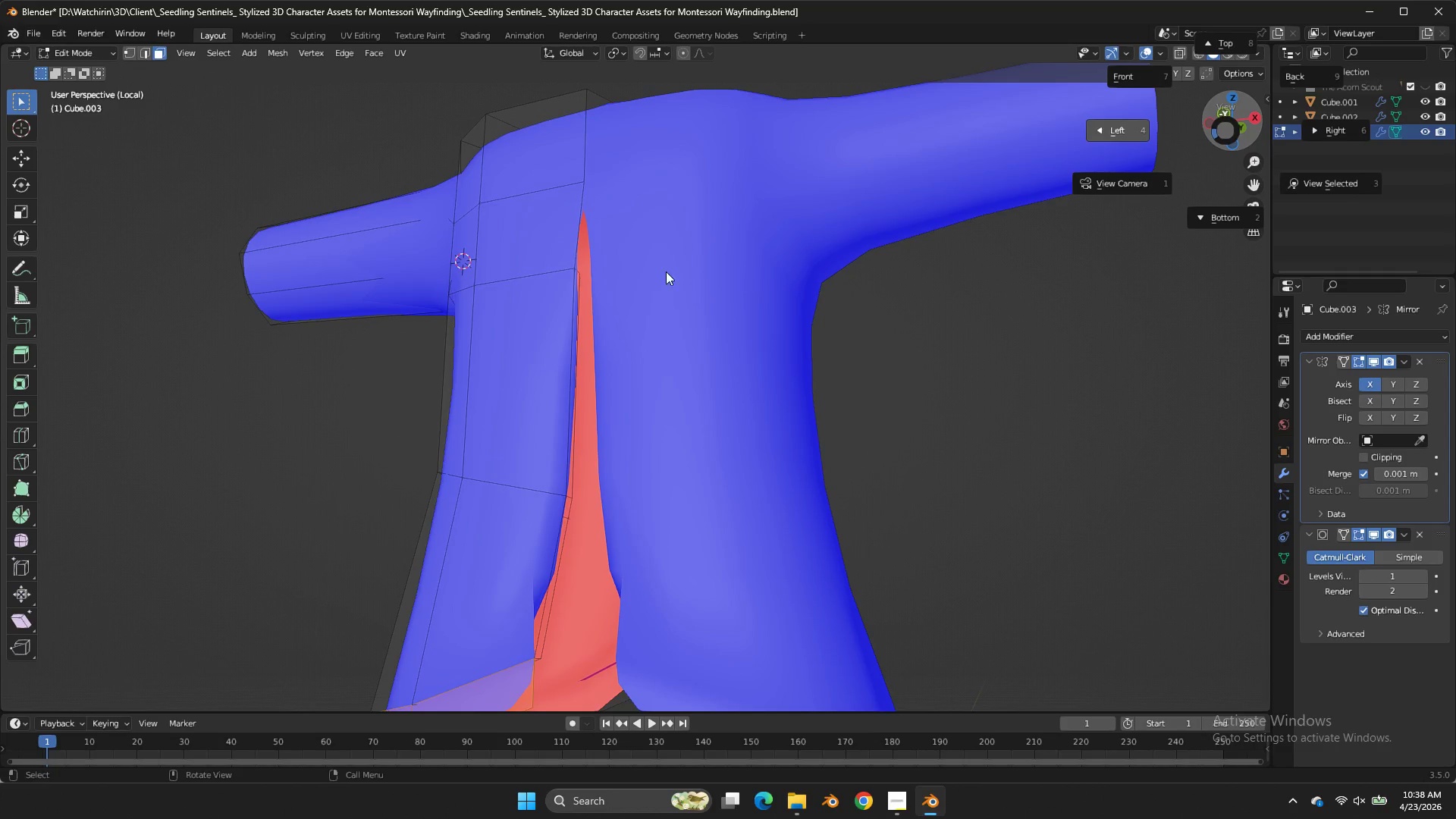 
double_click([849, 226])
 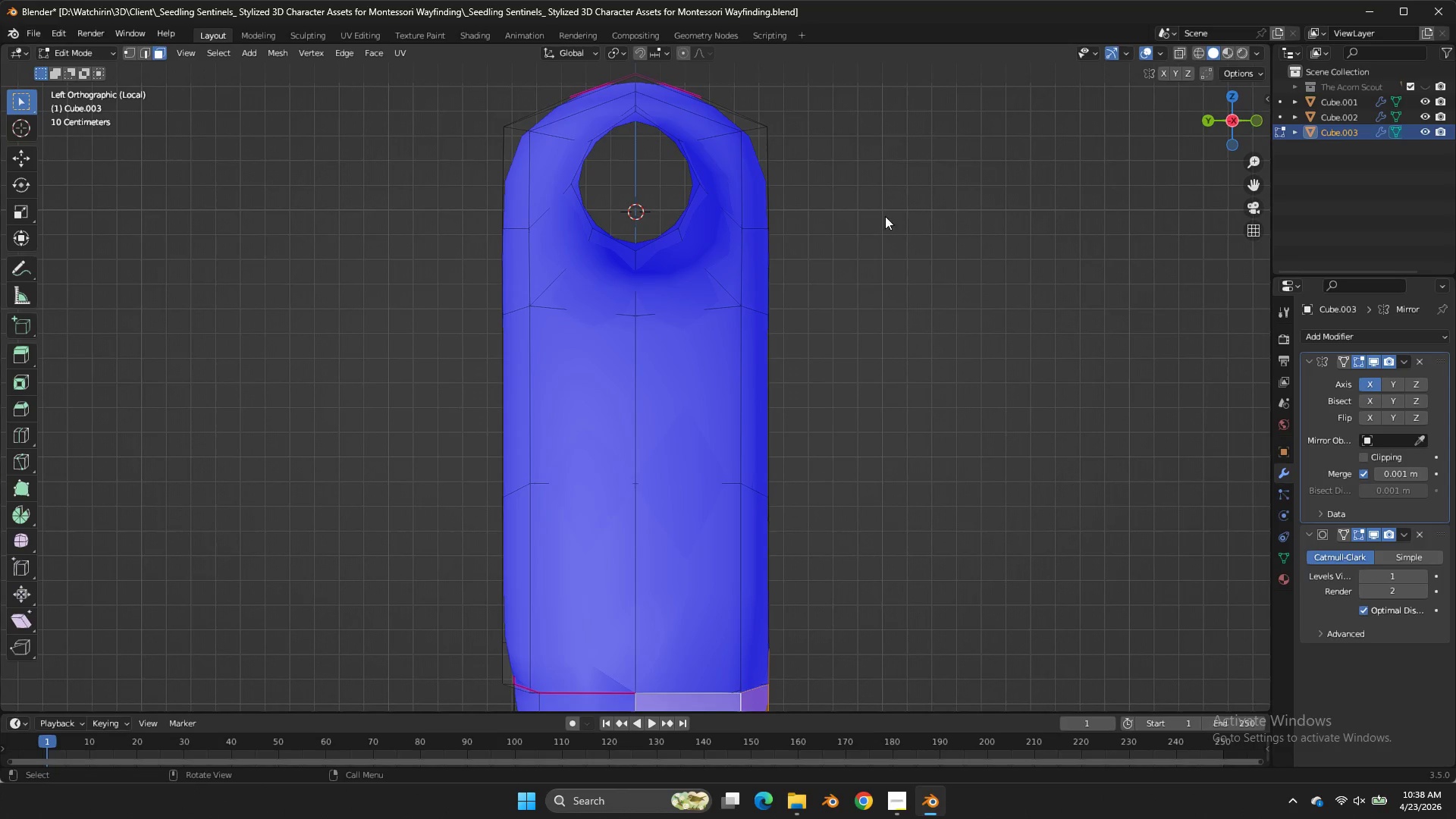 
key(Backquote)
 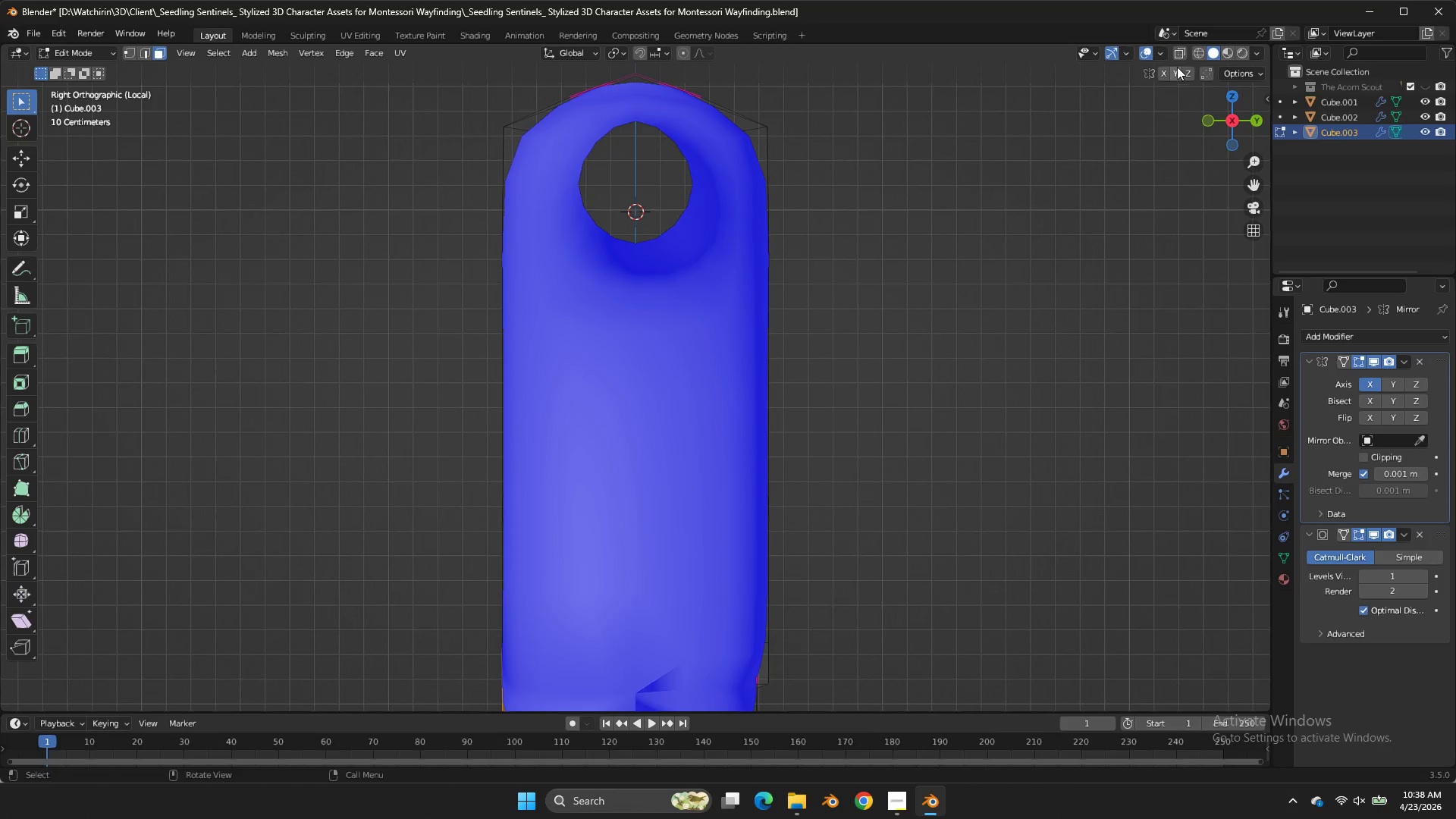 
left_click_drag(start_coordinate=[1161, 54], to_coordinate=[1075, 356])
 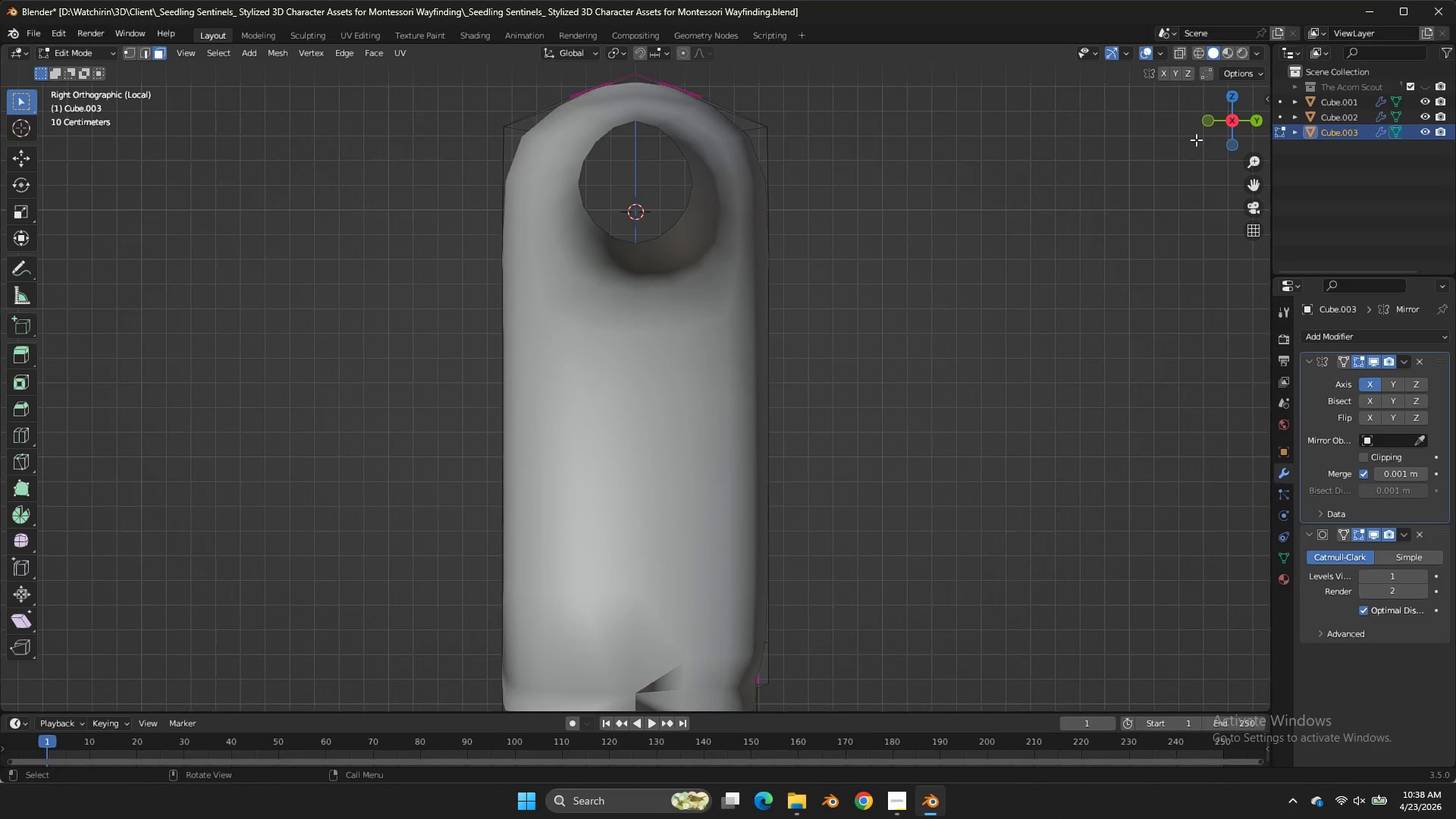 
left_click([1075, 356])
 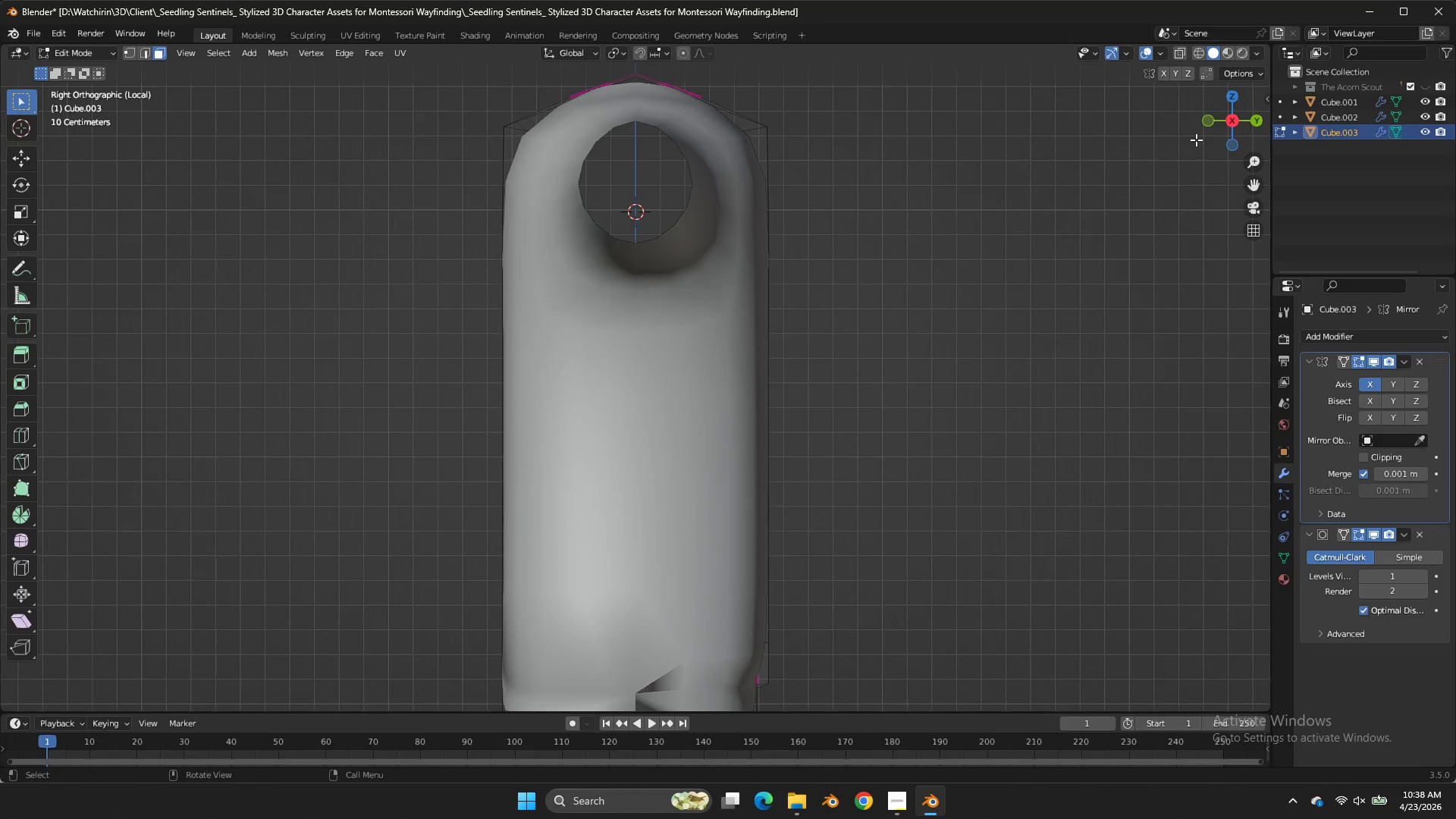 
key(Backquote)
 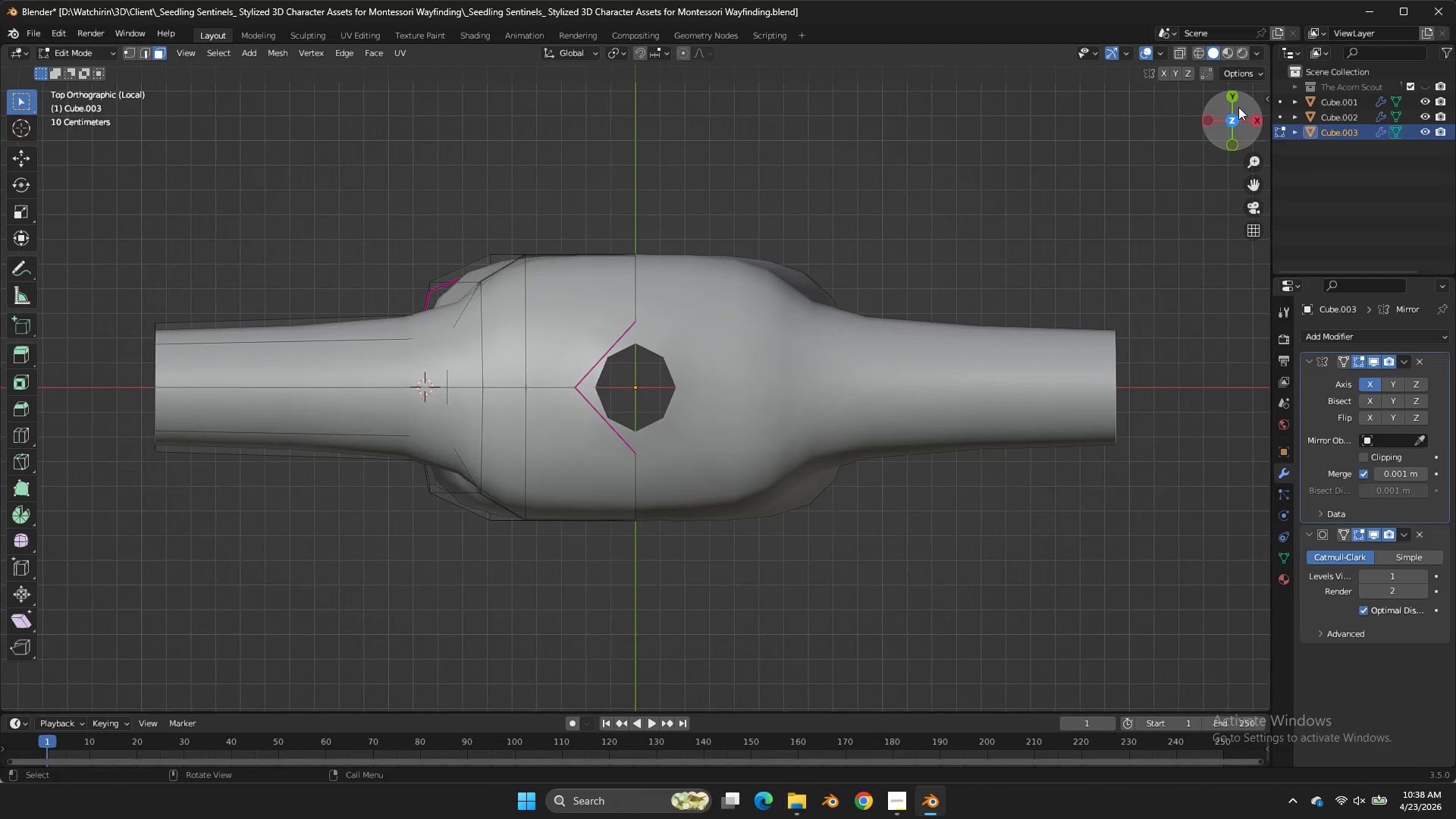 
left_click_drag(start_coordinate=[1238, 107], to_coordinate=[942, 595])
 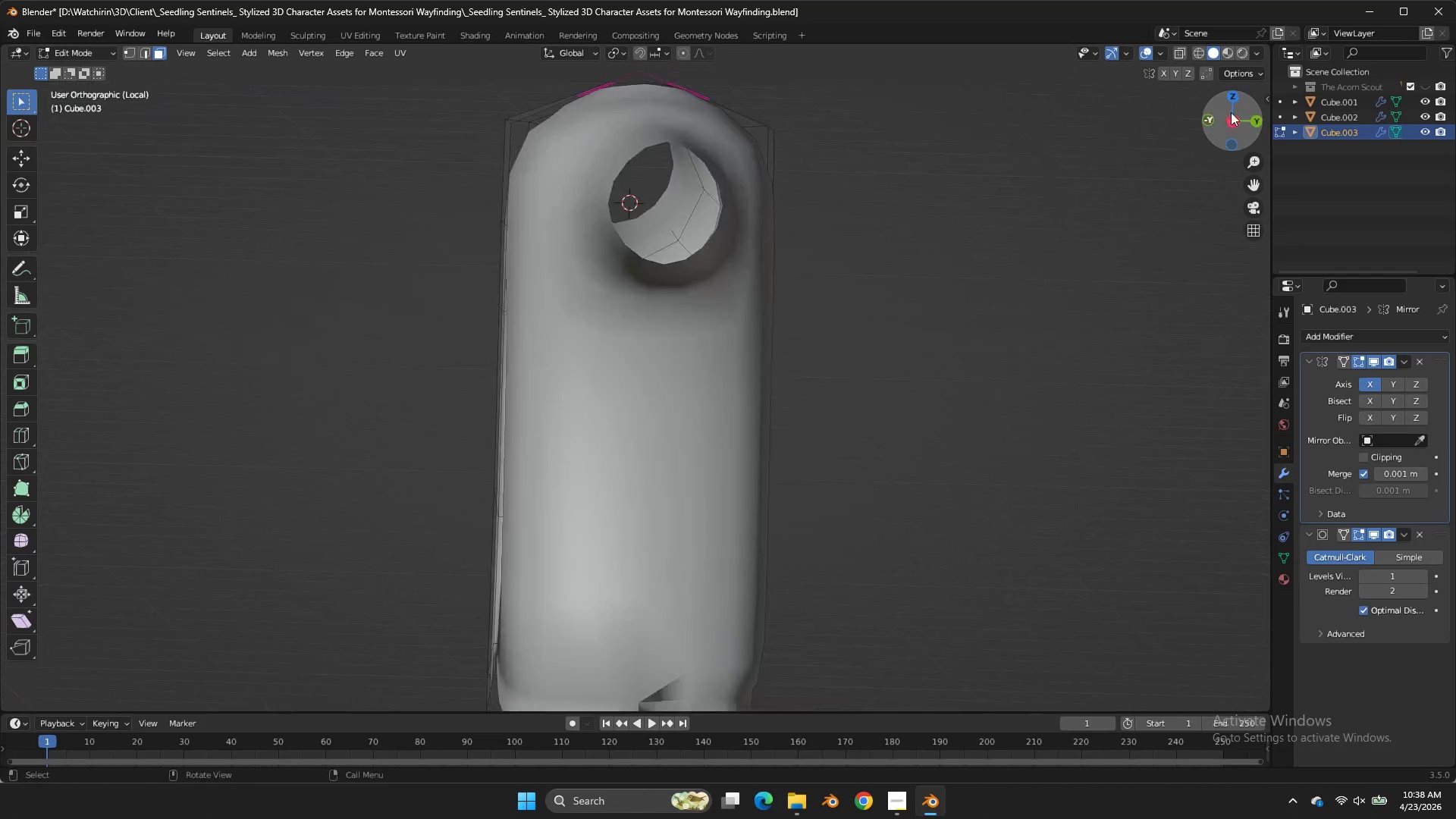 
left_click([1231, 112])
 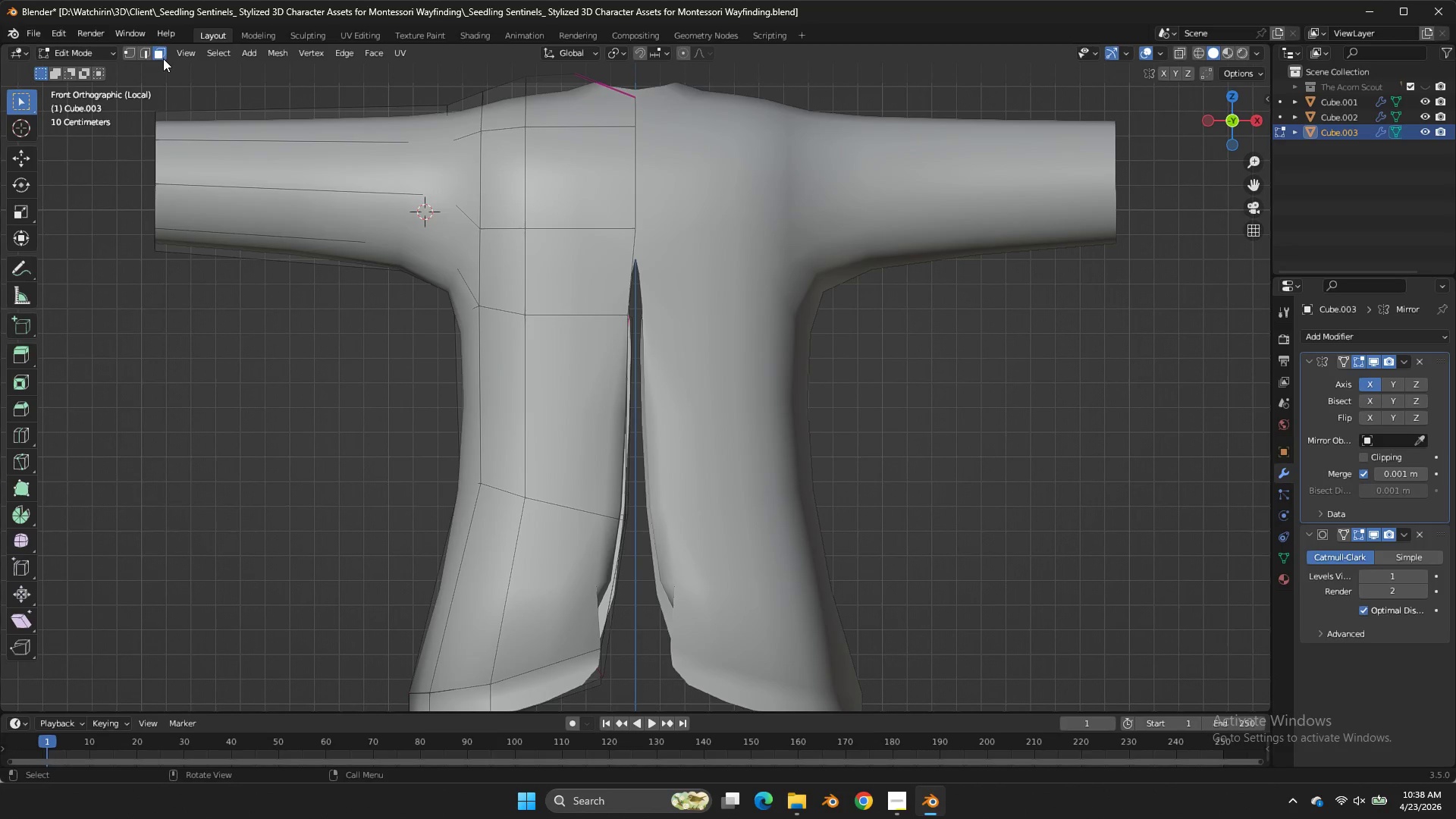 
left_click([131, 54])
 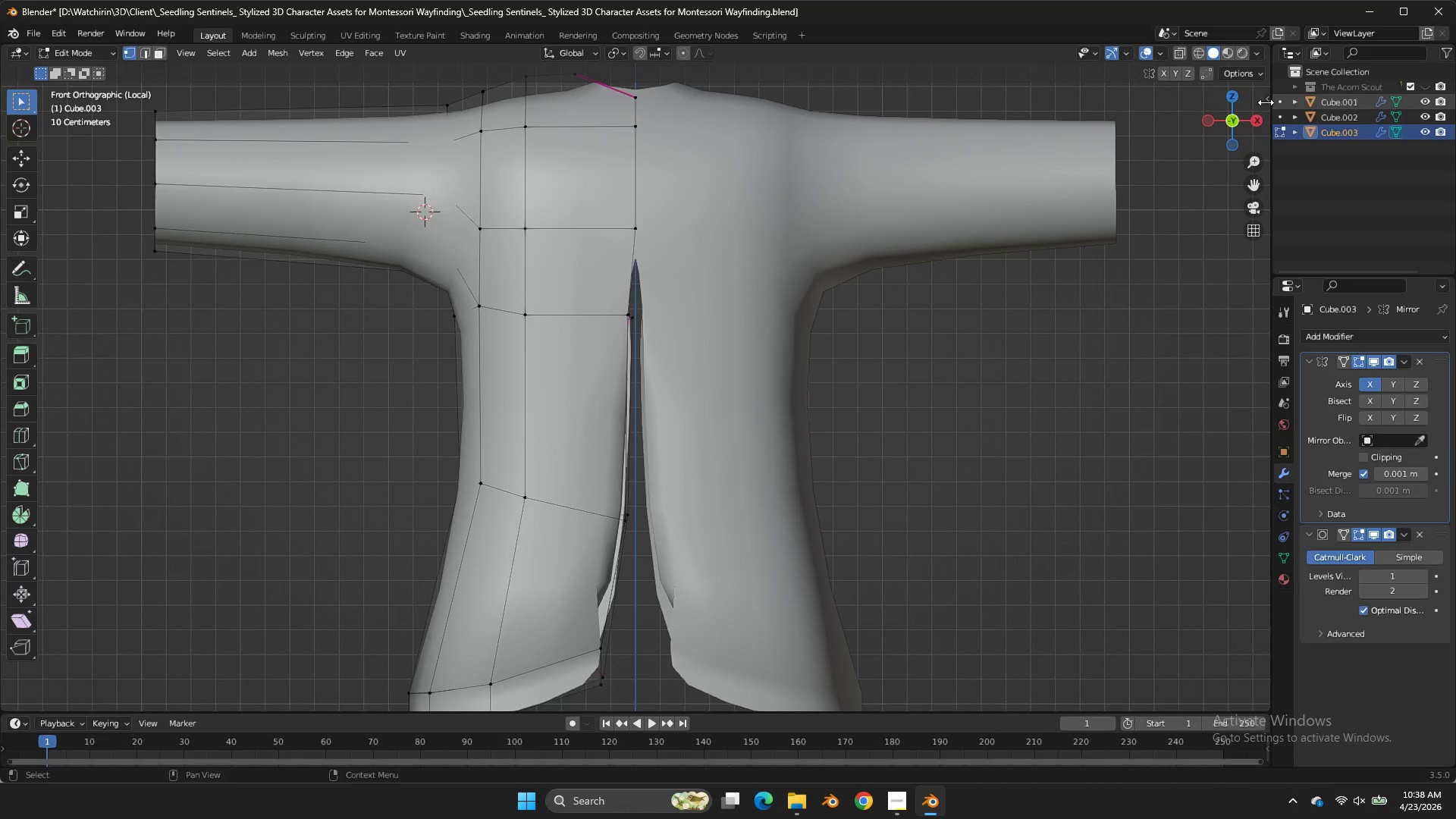 
left_click_drag(start_coordinate=[1233, 105], to_coordinate=[1192, 140])
 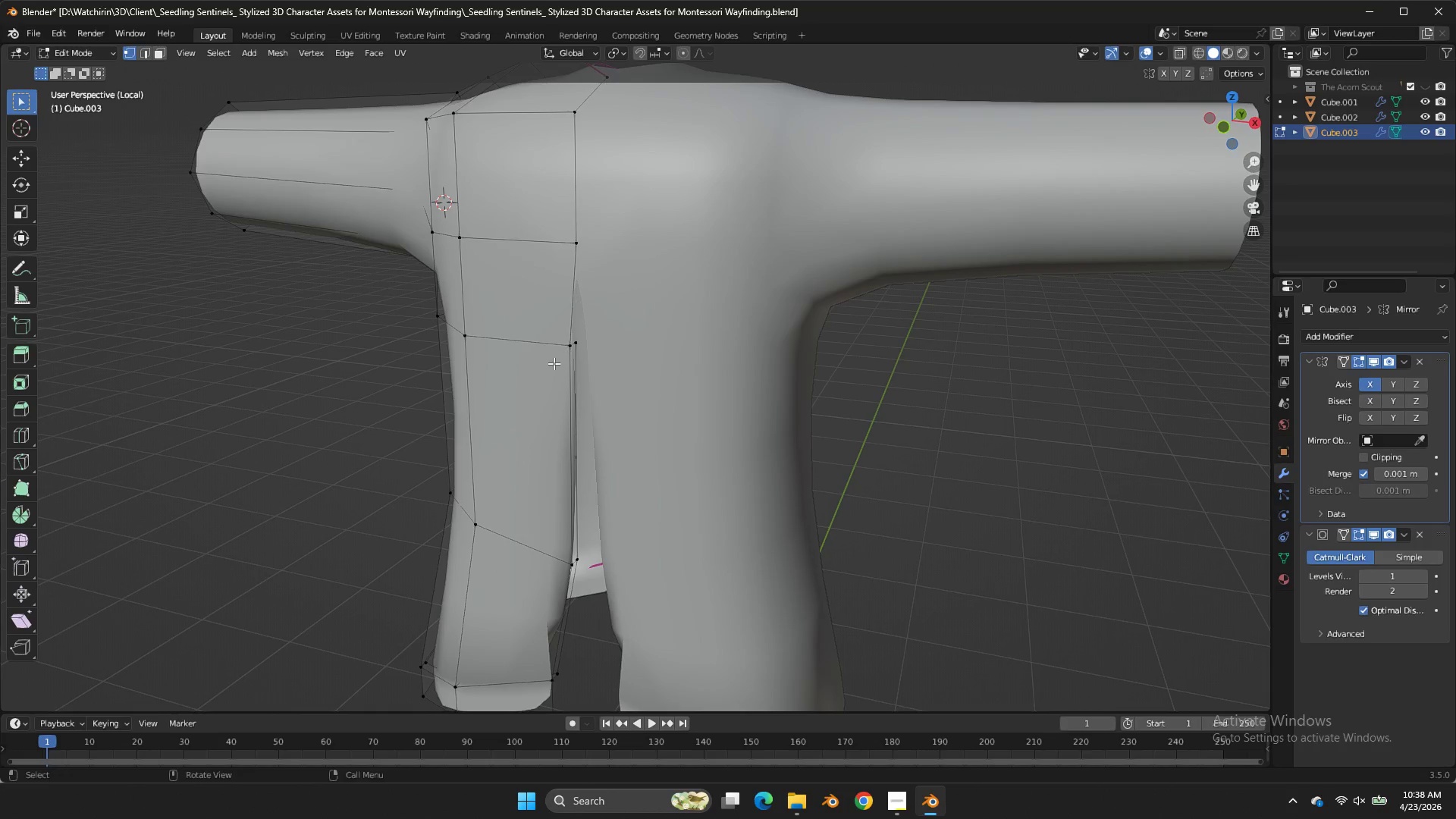 
double_click([554, 363])
 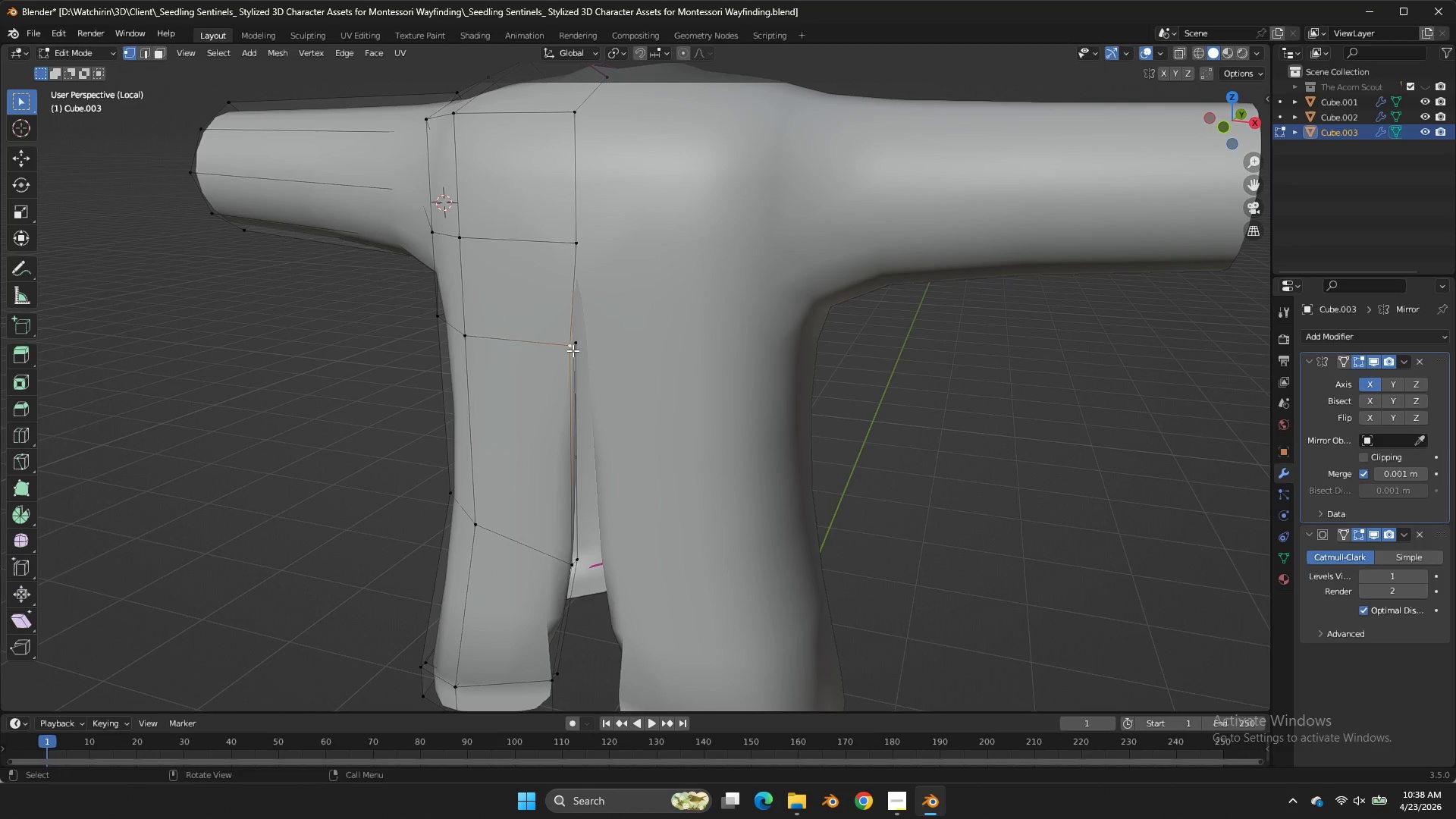 
hold_key(key=CapsLock, duration=1.5)
 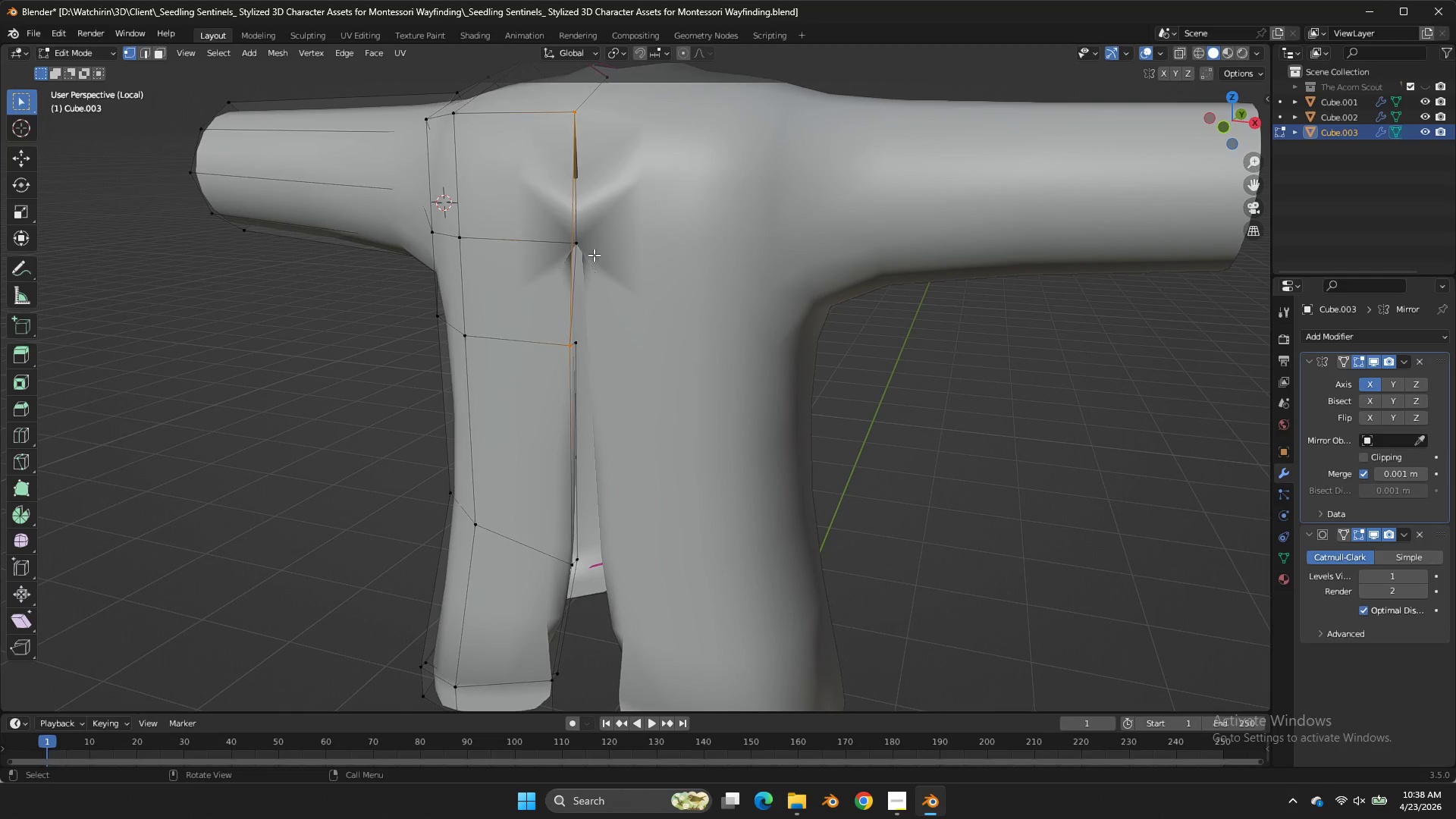 
triple_click([573, 350])
 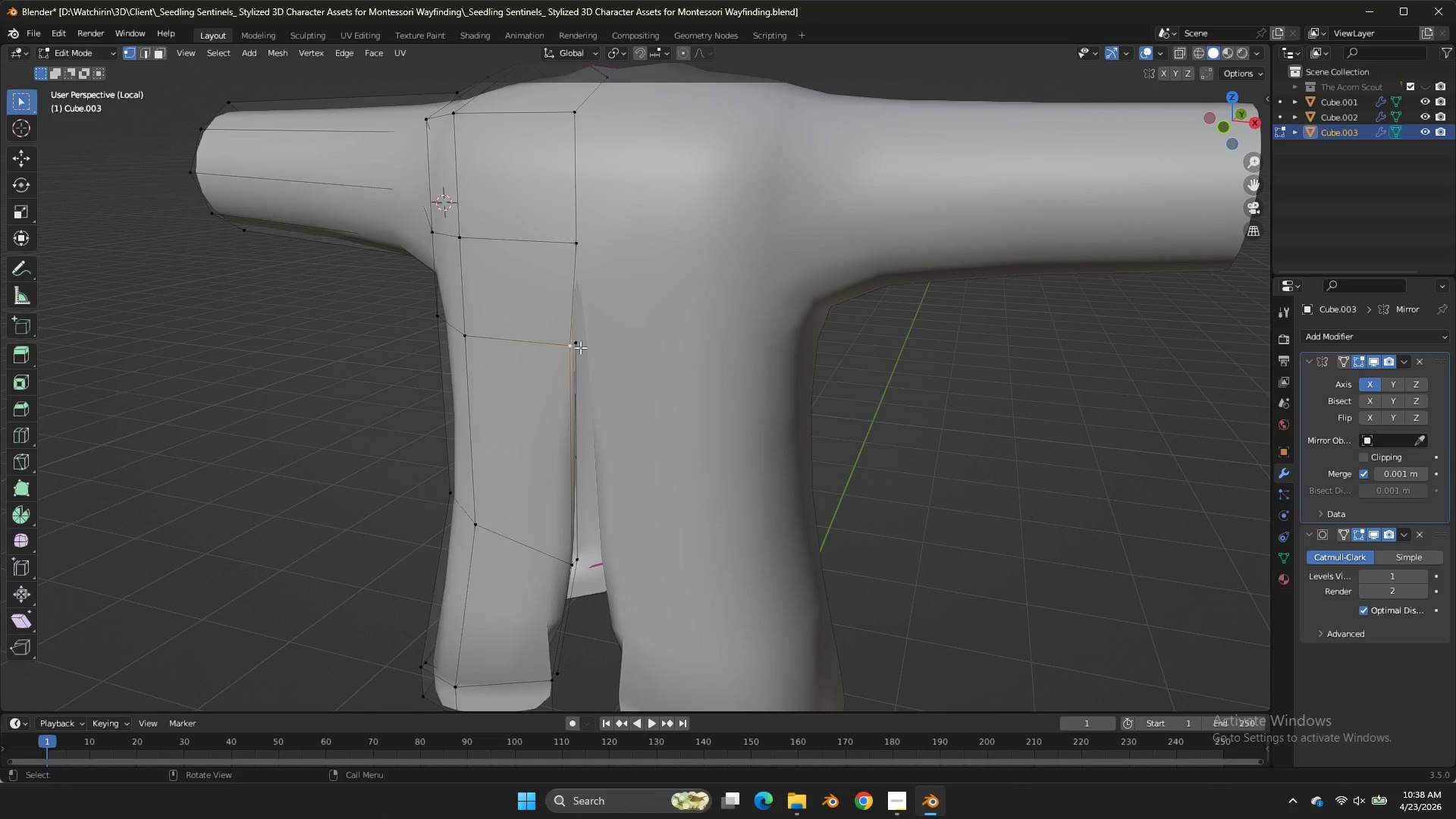 
triple_click([580, 347])
 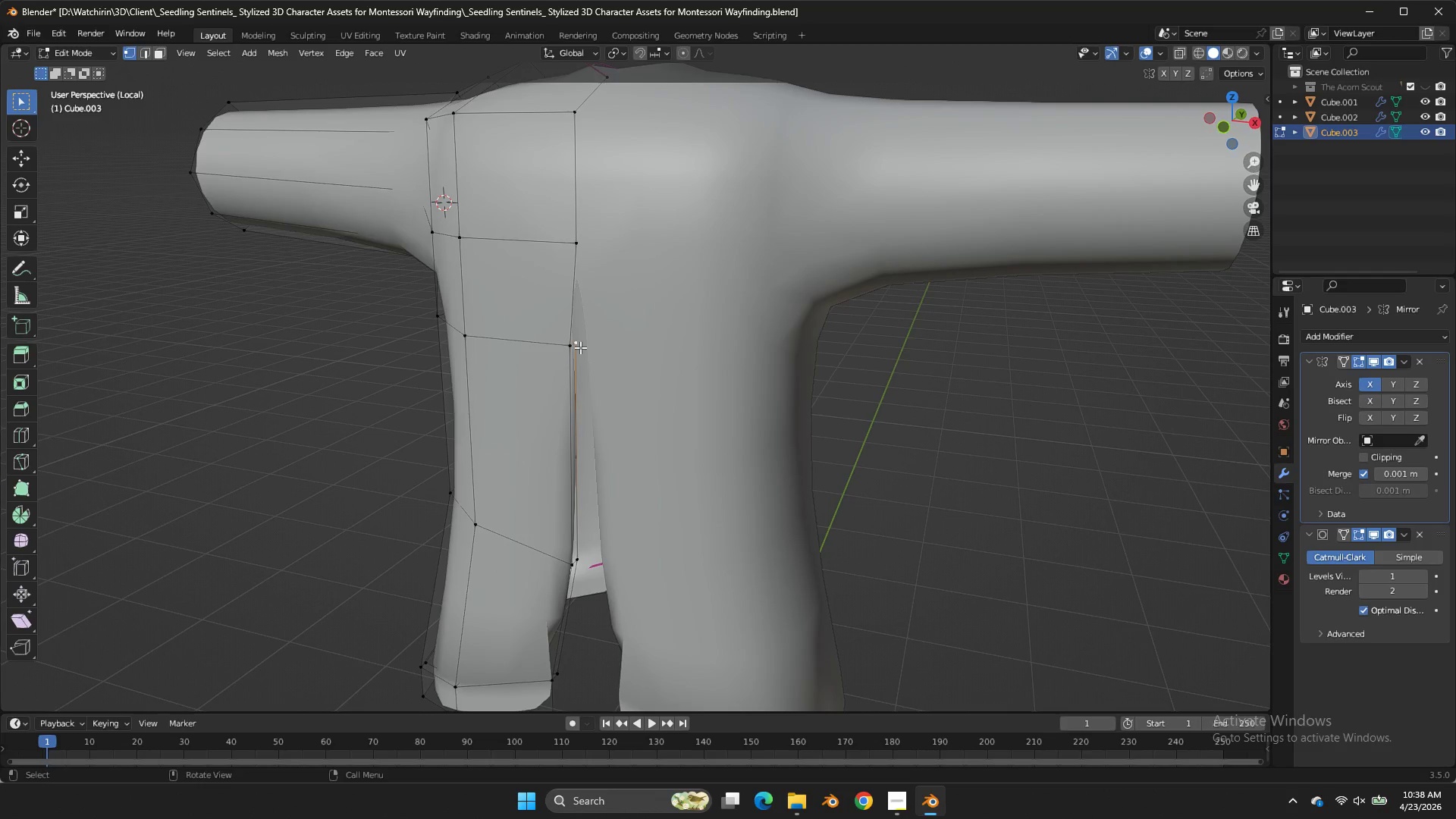 
triple_click([580, 347])
 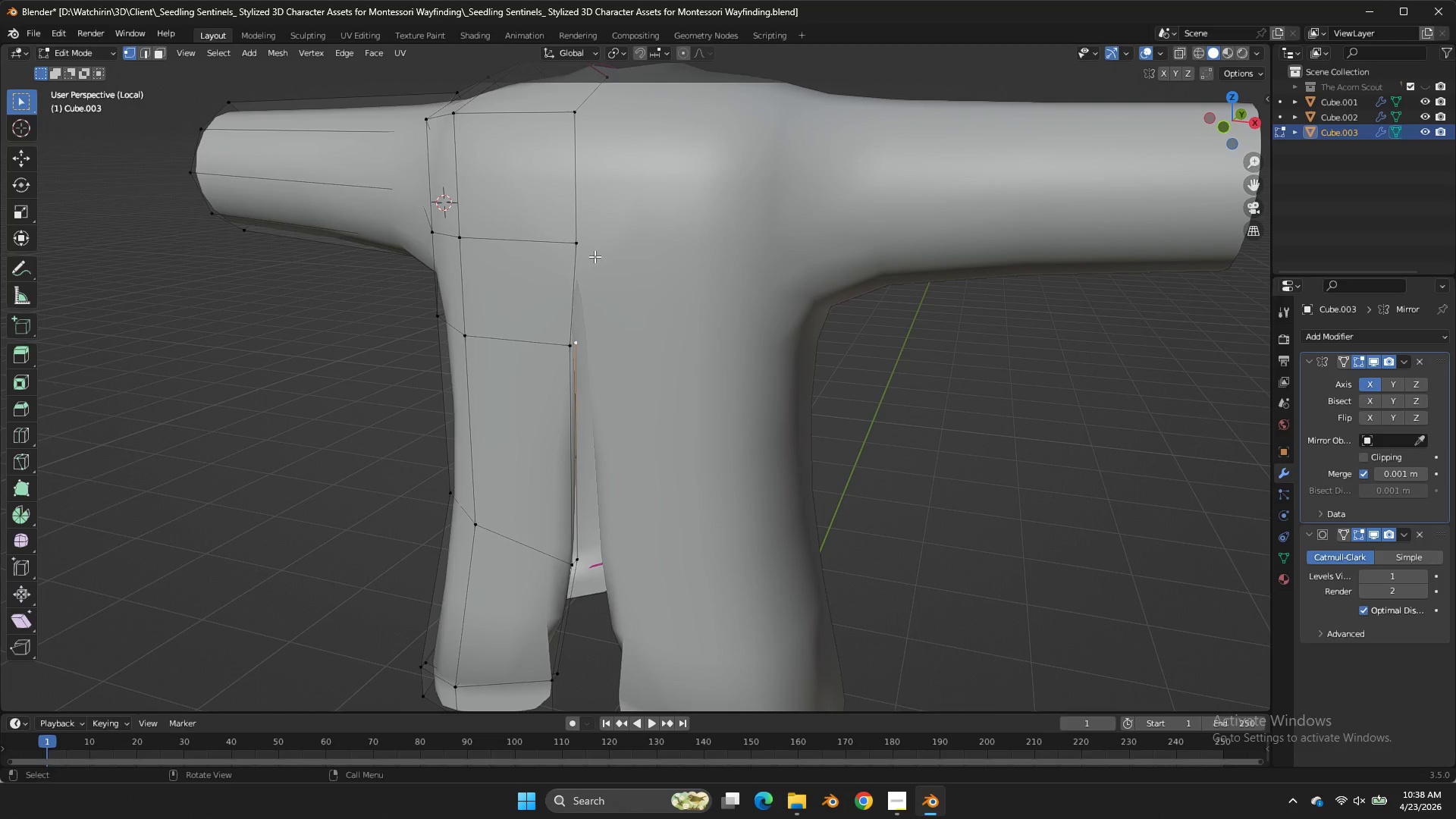 
left_click([595, 256])
 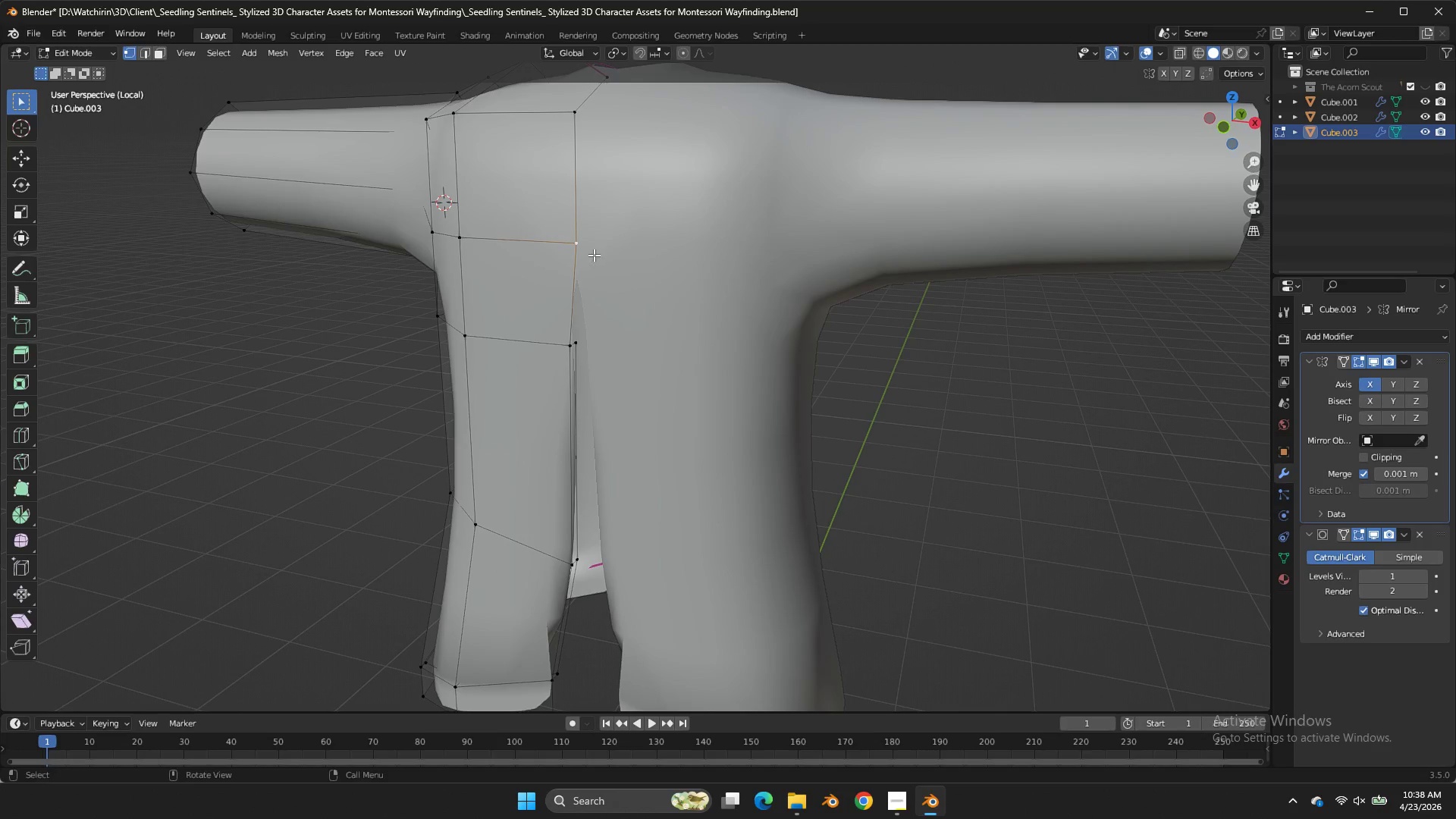 
double_click([595, 256])
 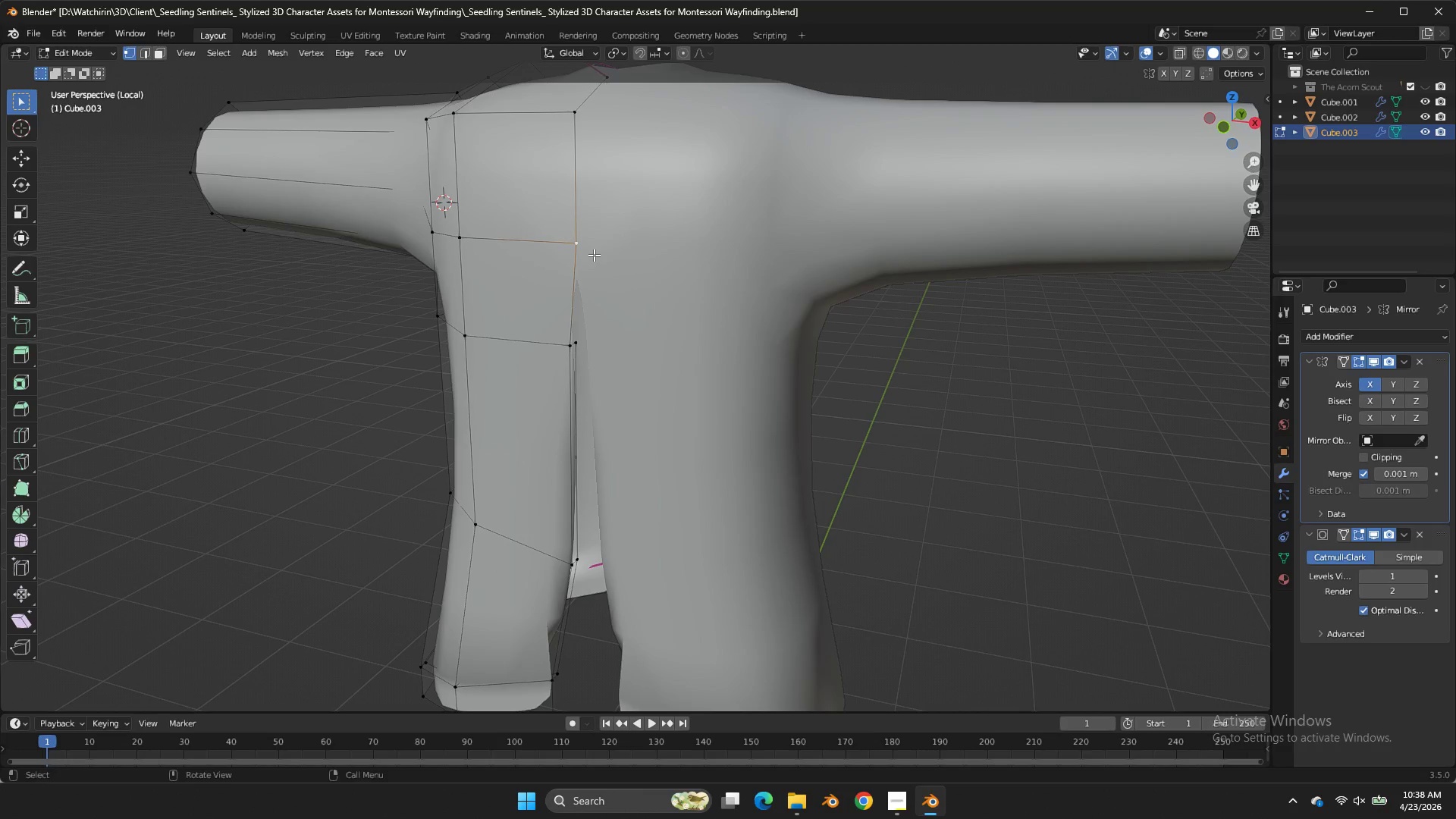 
type(fA)
 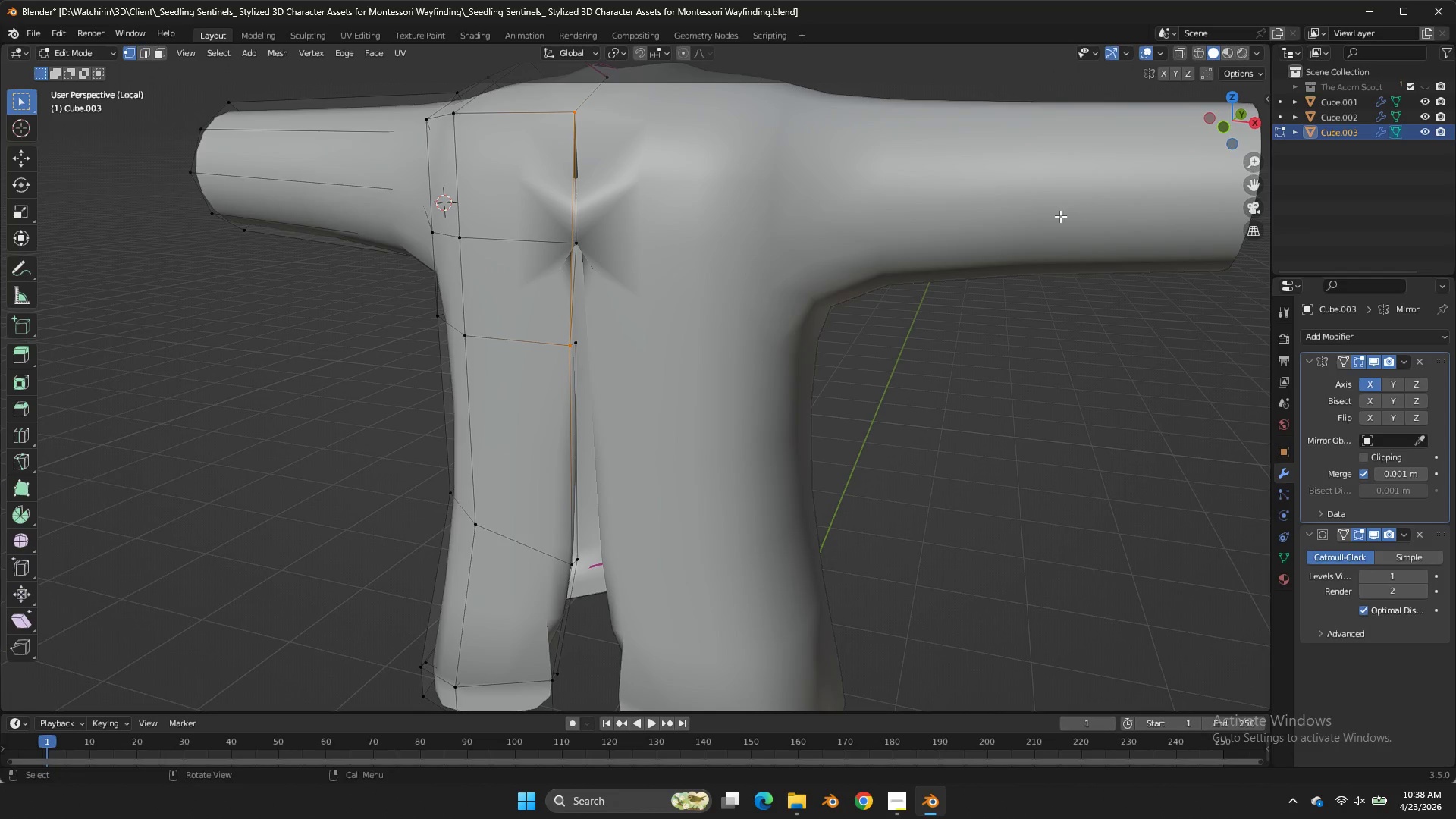 
key(Shift+ShiftLeft)
 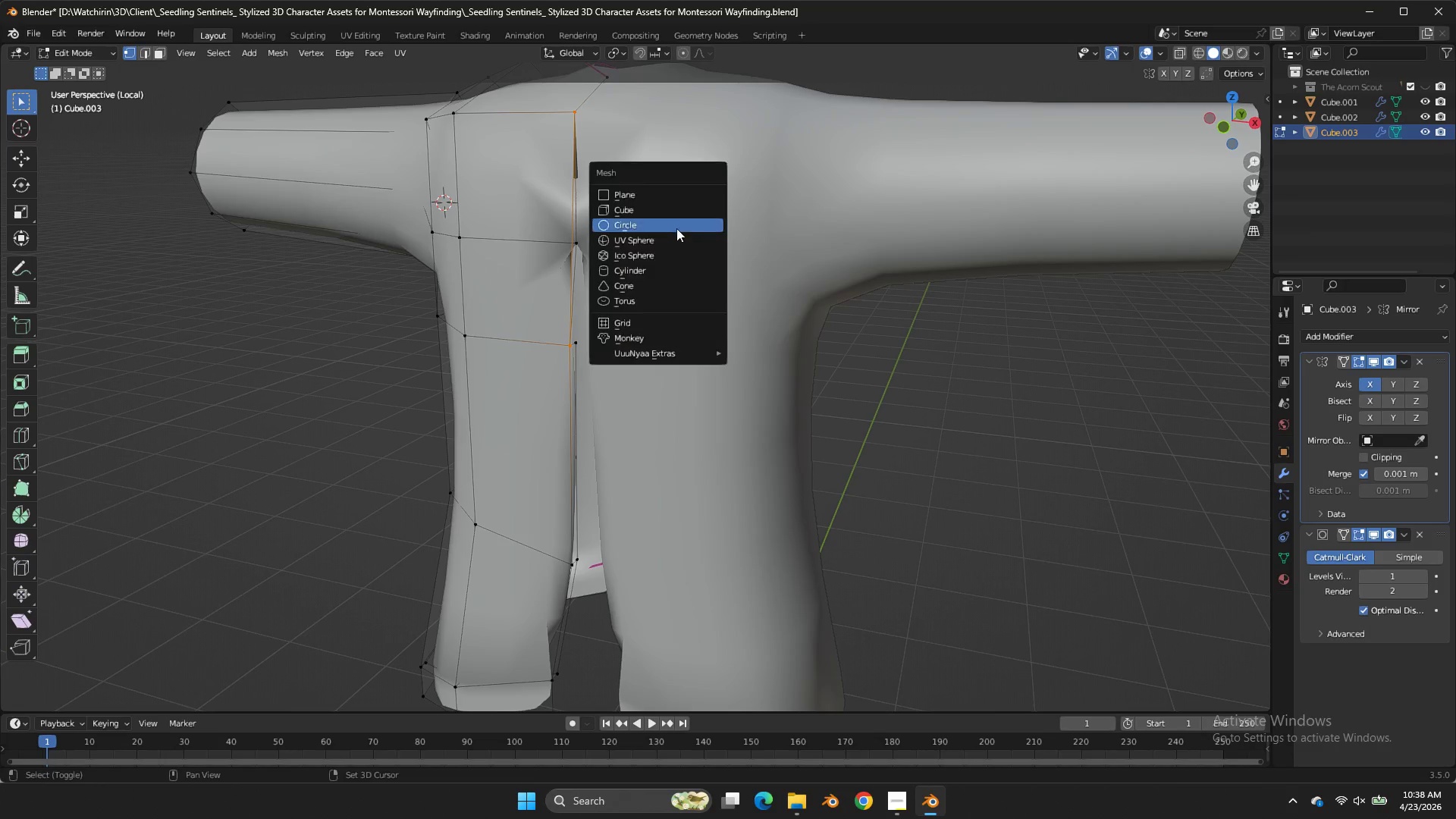 
key(Shift+A)
 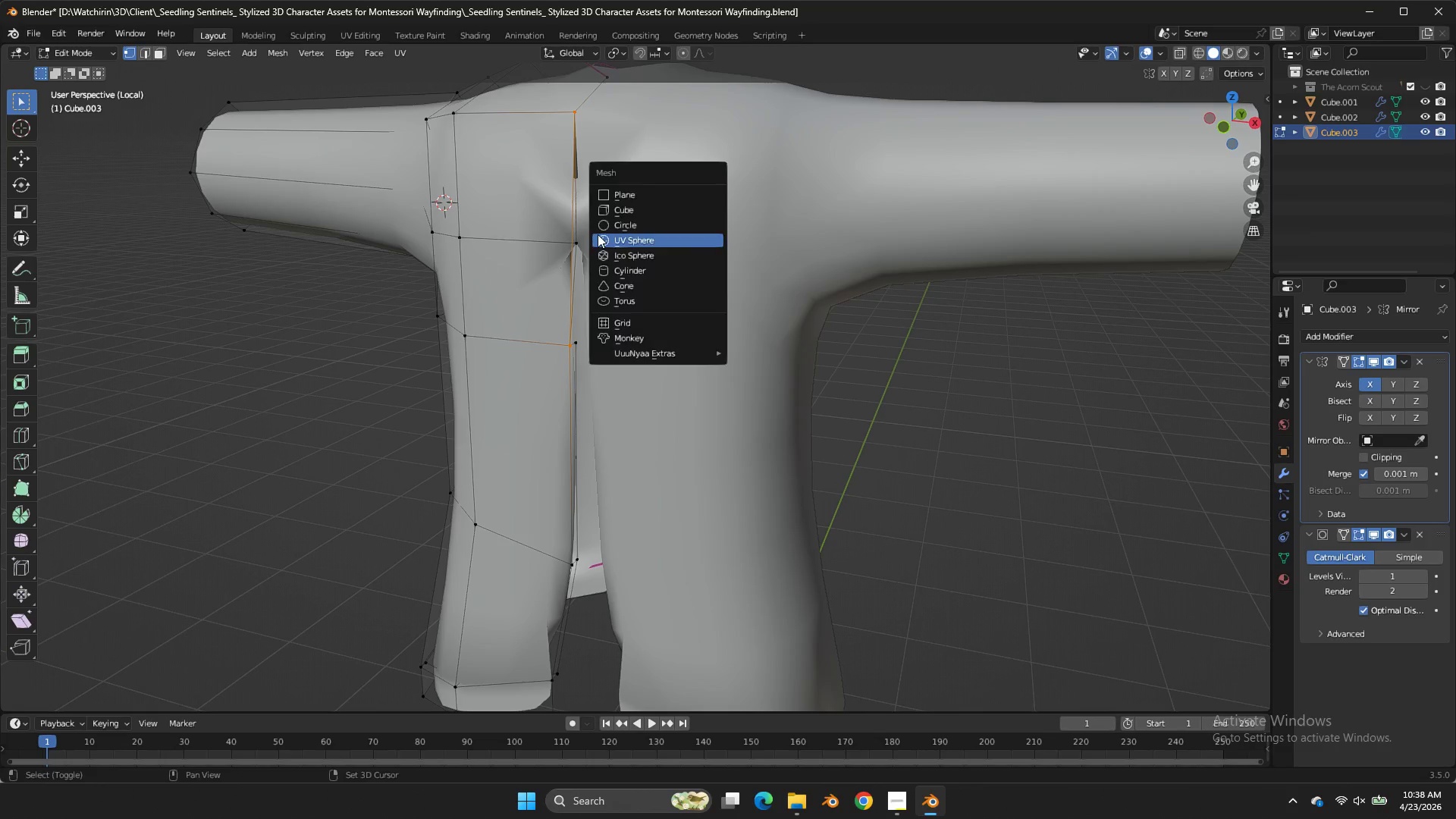 
key(Shift+ShiftLeft)
 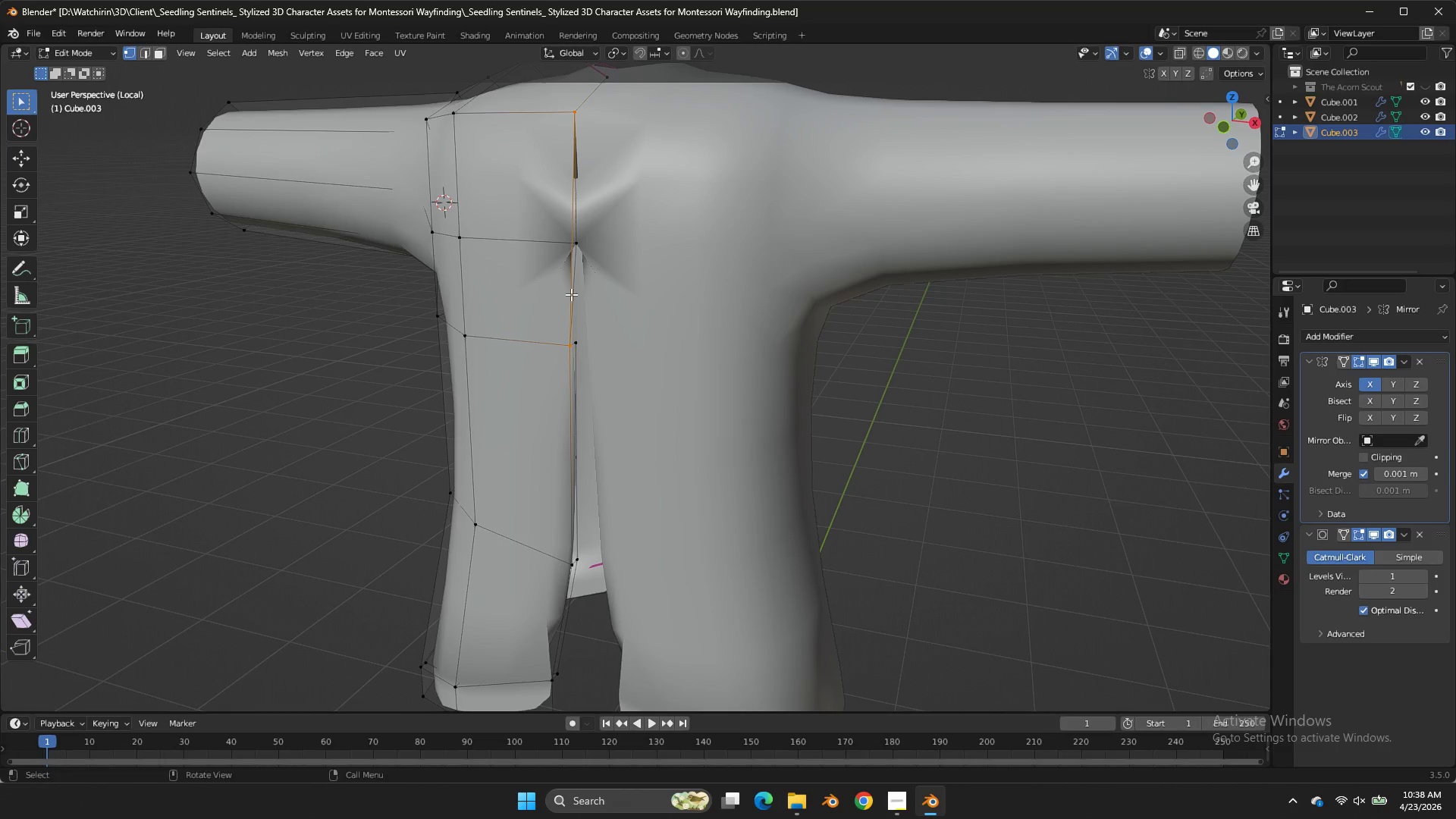 
key(Control+Z)
 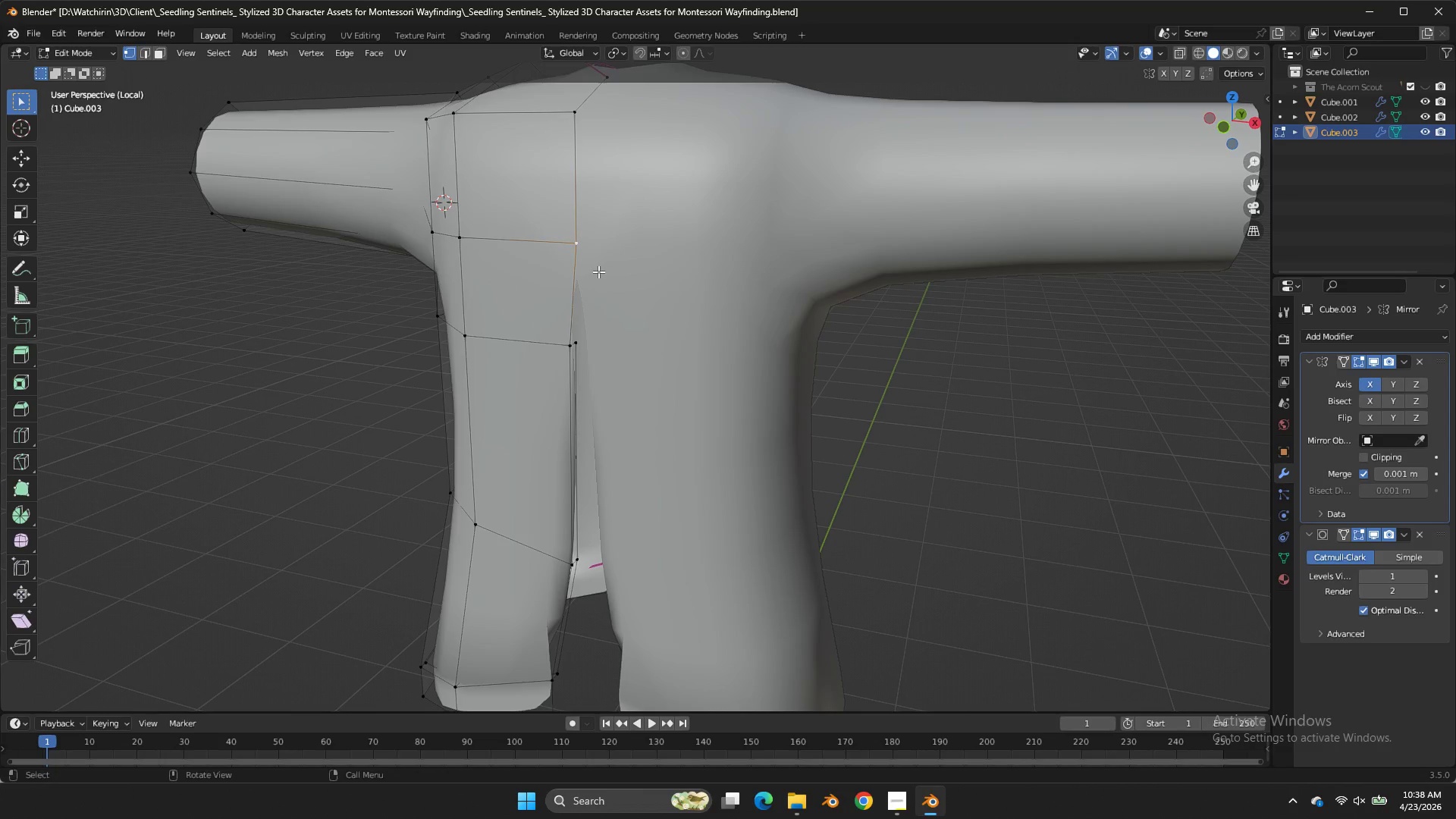 
key(CapsLock)
 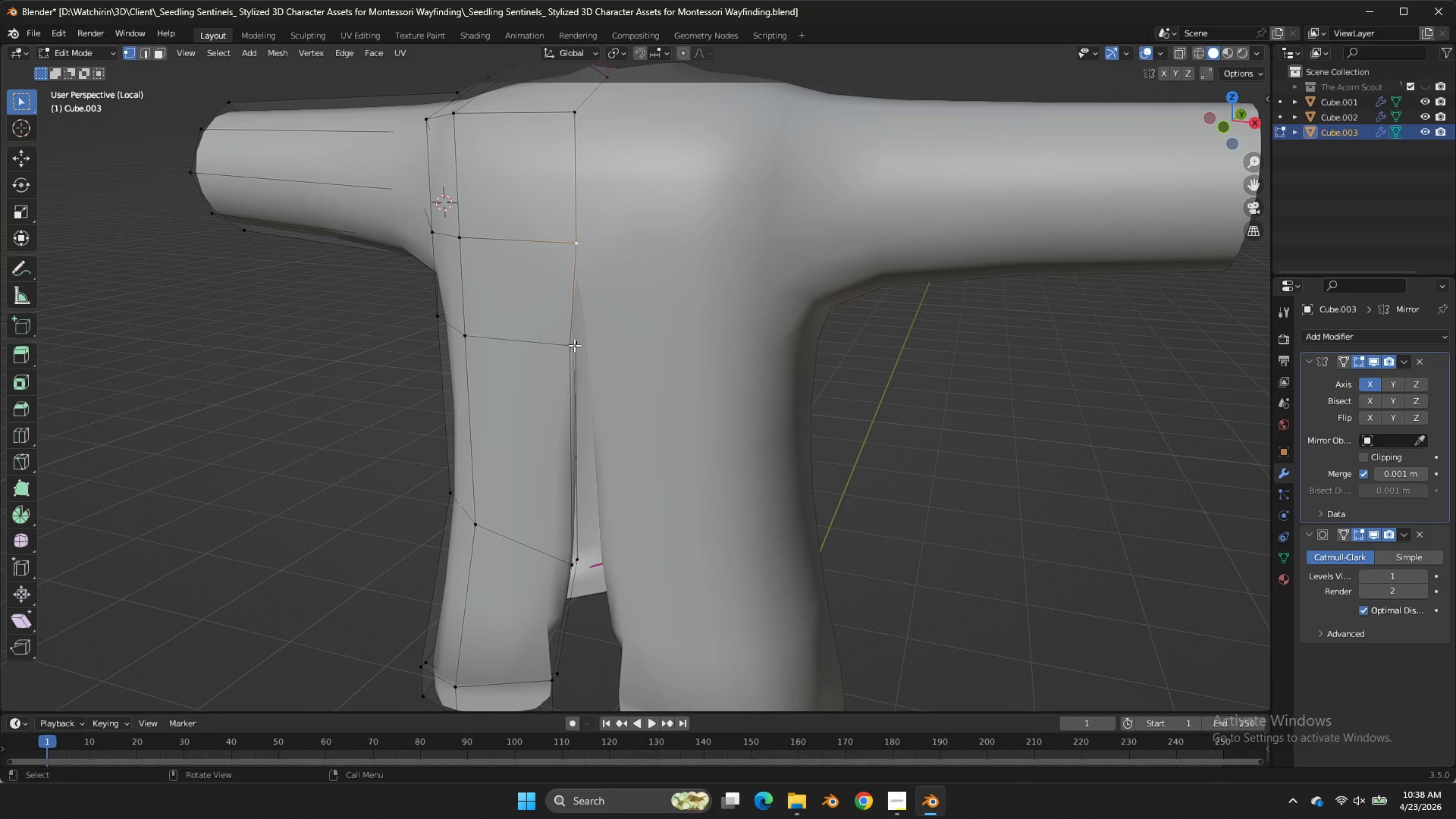 
hold_key(key=ShiftLeft, duration=1.11)
double_click([574, 346])
 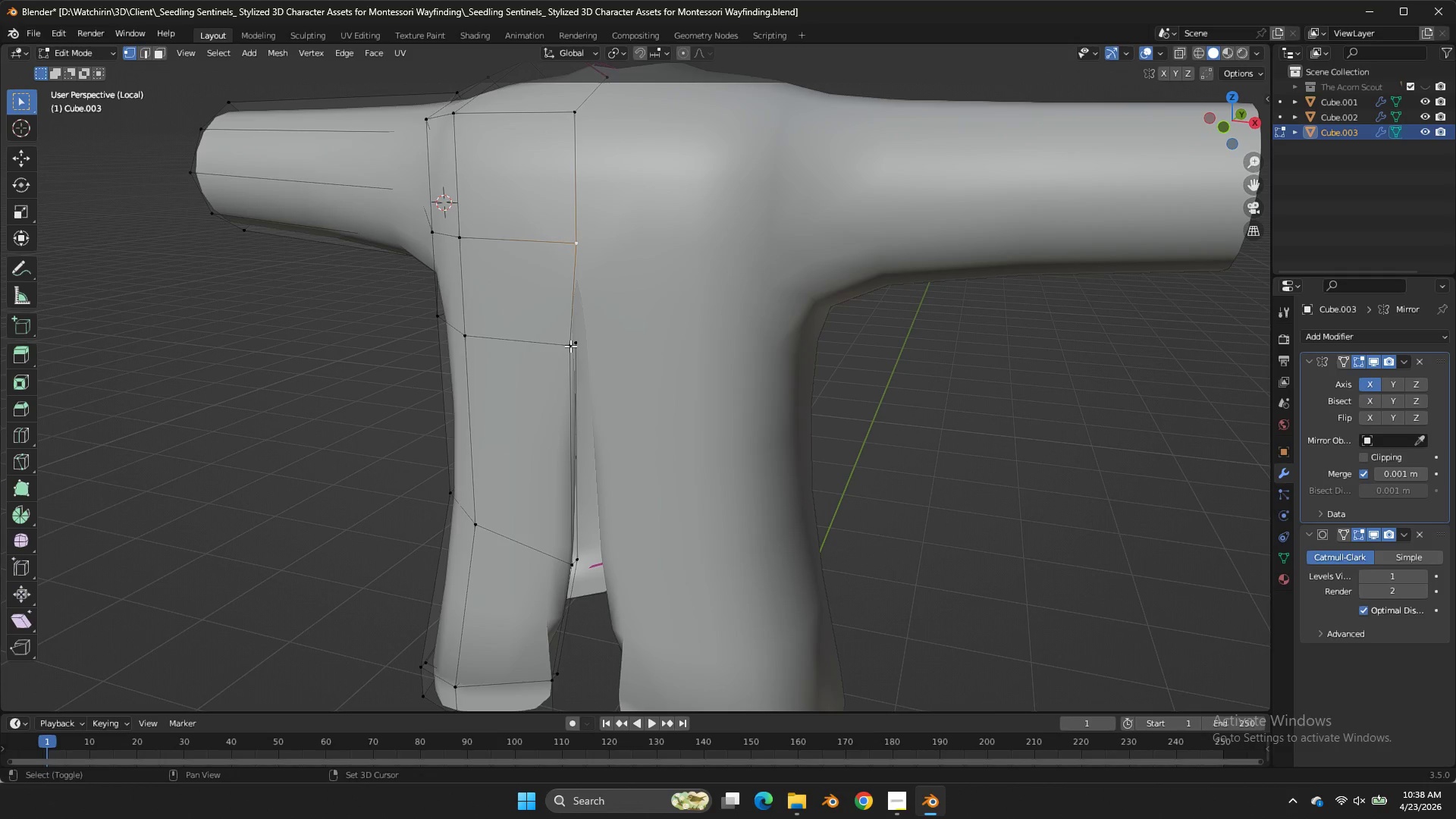 
triple_click([570, 346])
 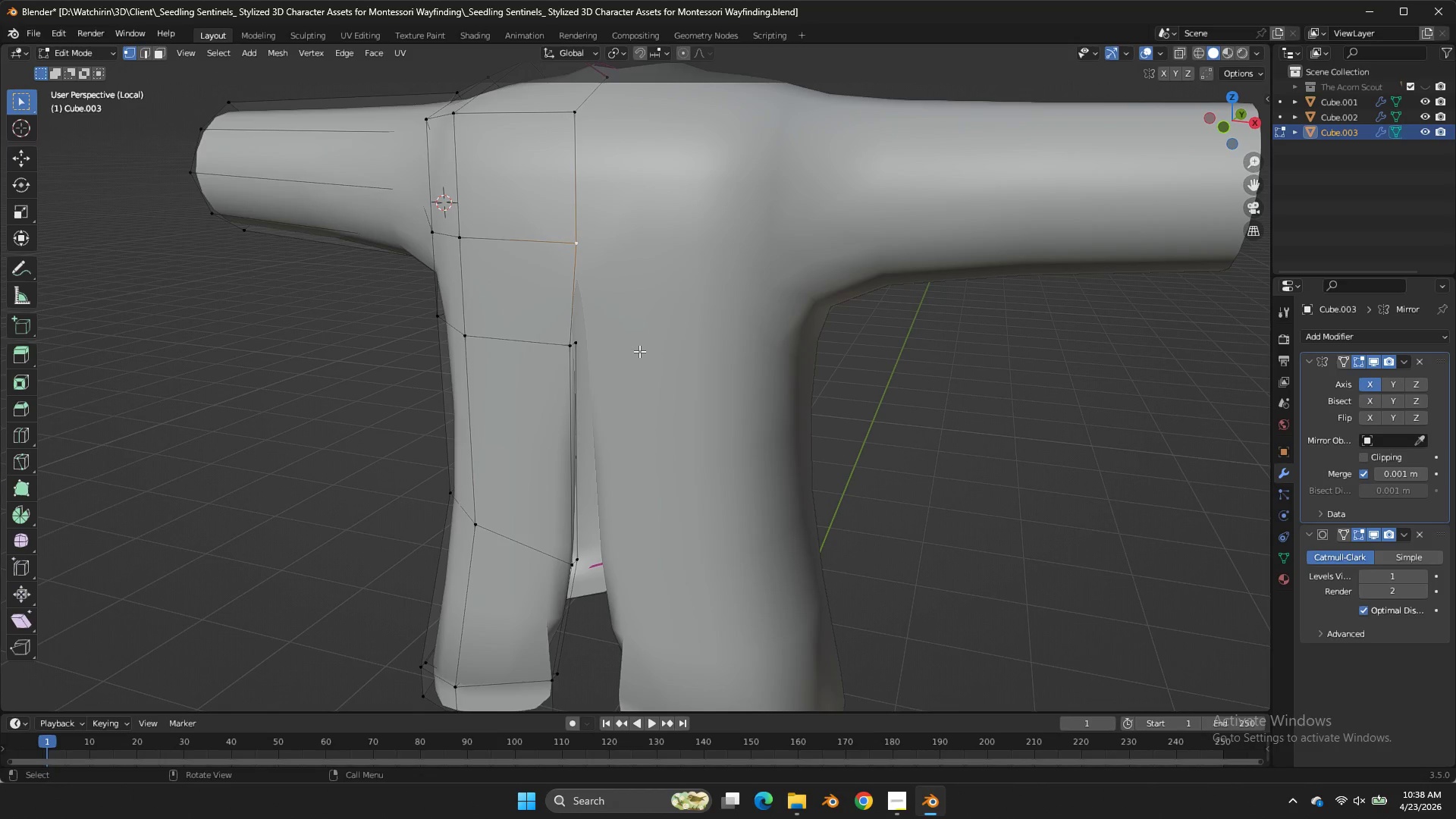 
triple_click([570, 346])
 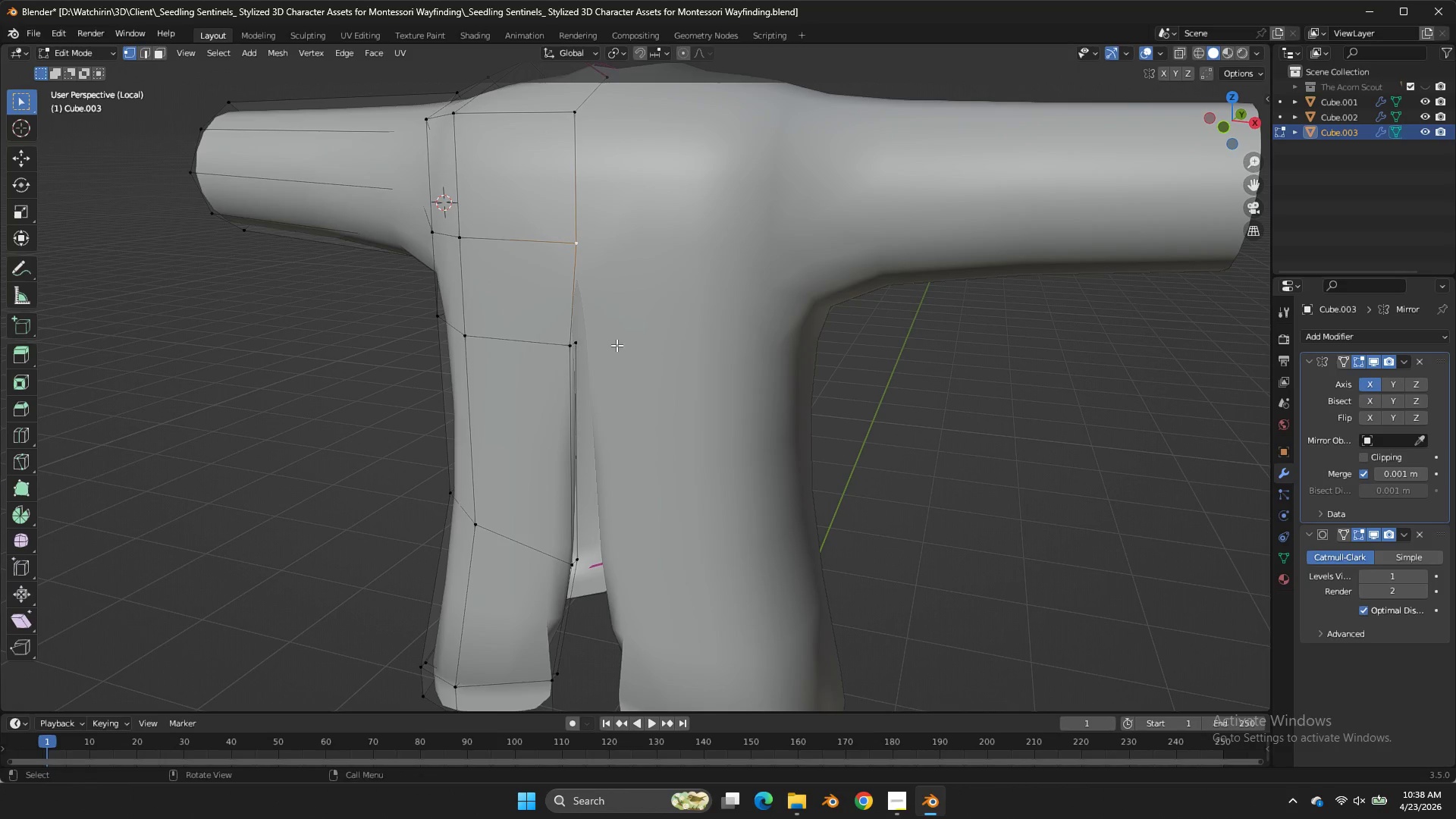 
key(Control+Z)
 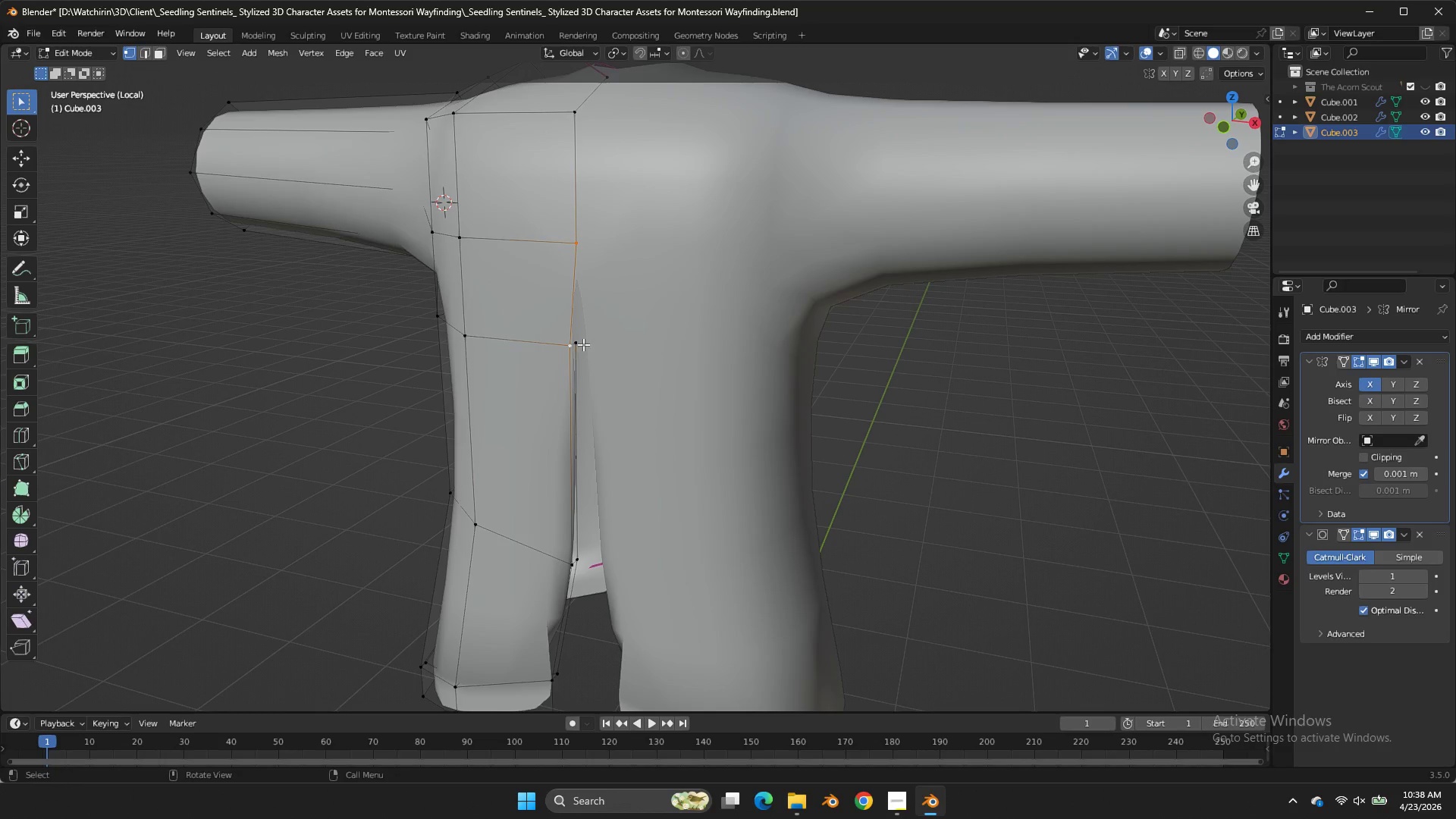 
hold_key(key=ShiftLeft, duration=0.83)
left_click_drag(start_coordinate=[585, 339], to_coordinate=[570, 350])
 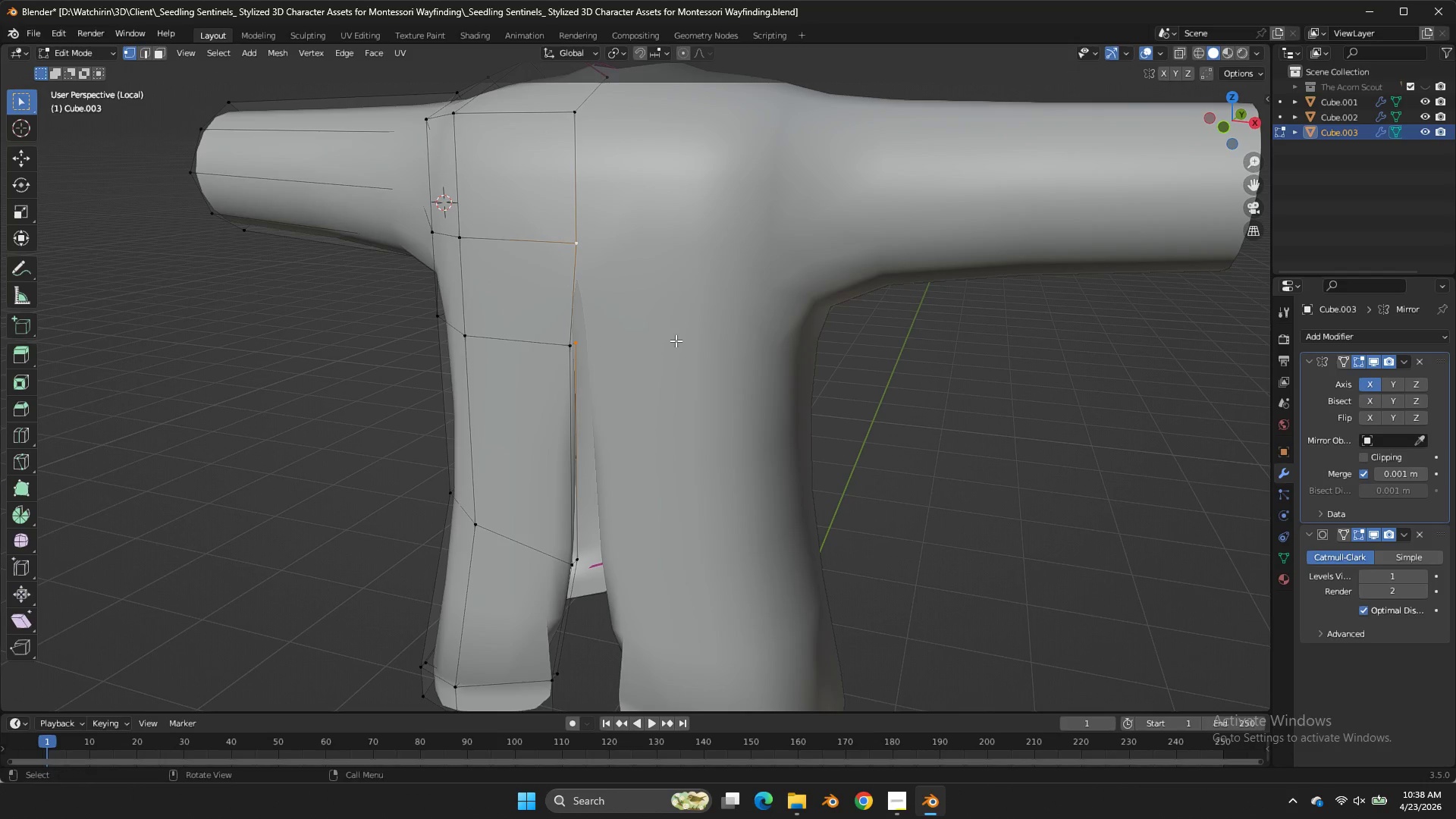 
double_click([570, 350])
 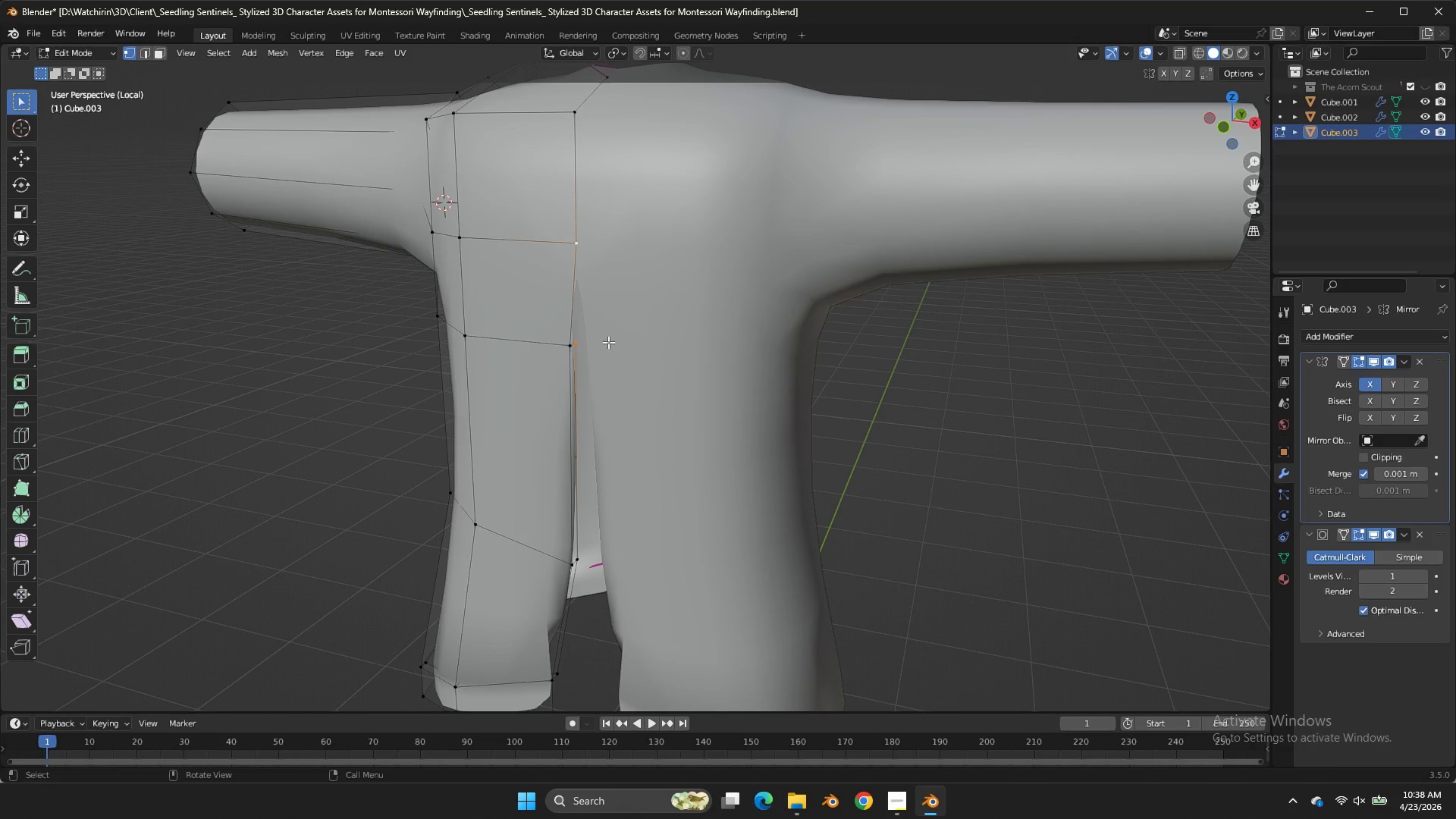 
key(Control+ControlLeft)
 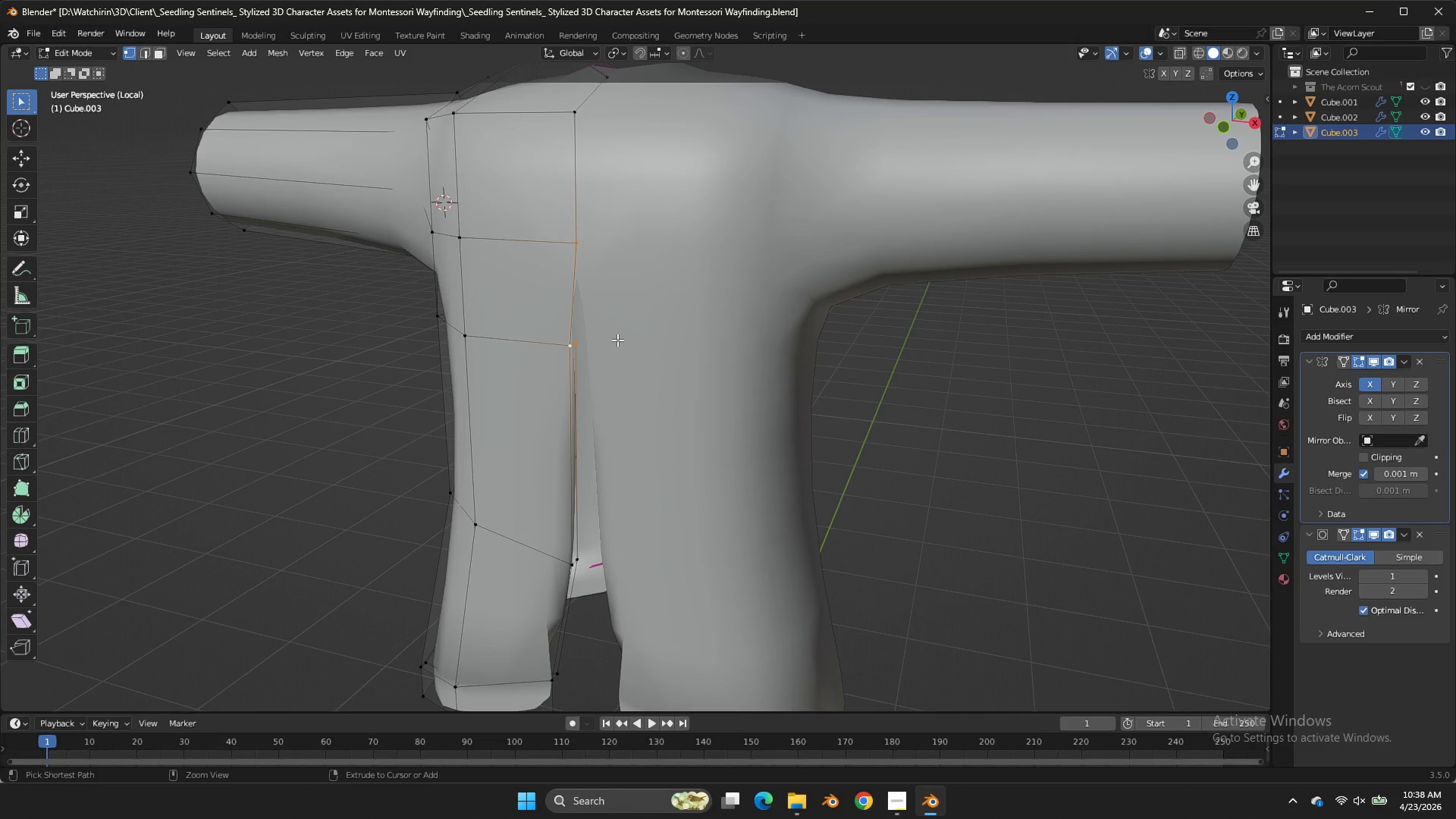 
key(Control+Z)
 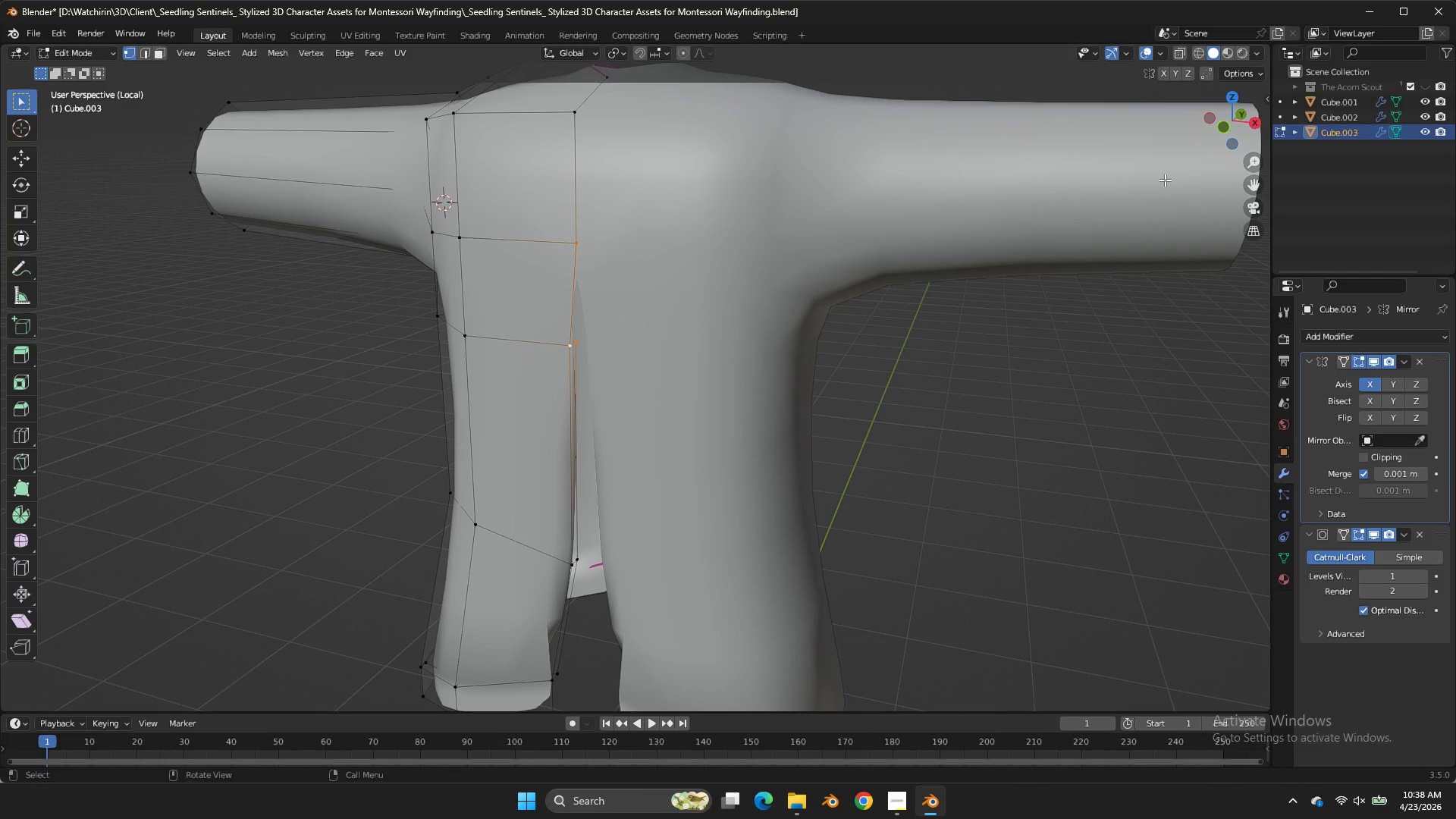 
type(ZFZ)
key(Tab)
key(Tab)
 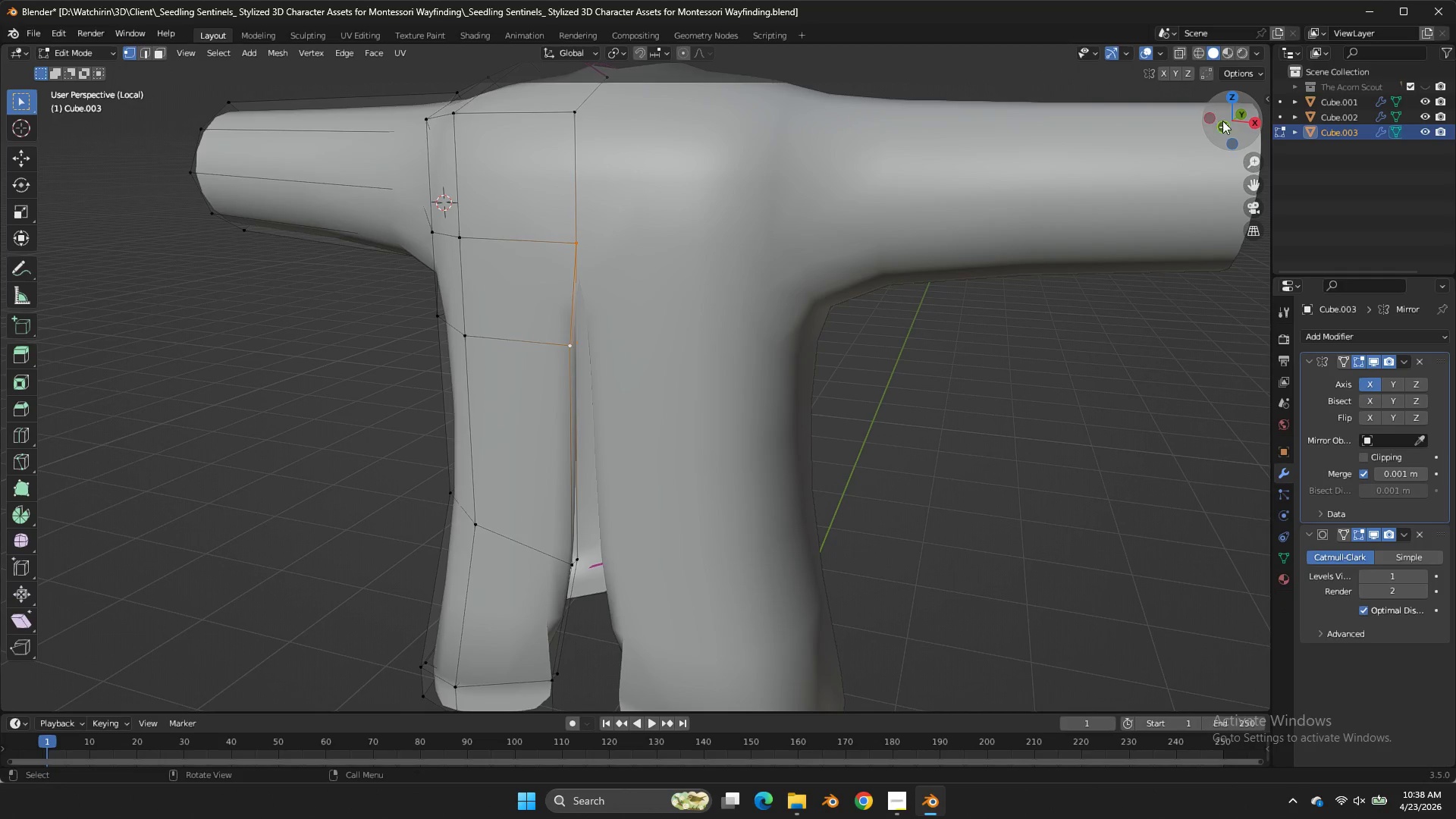 
left_click_drag(start_coordinate=[1222, 121], to_coordinate=[1244, 626])
 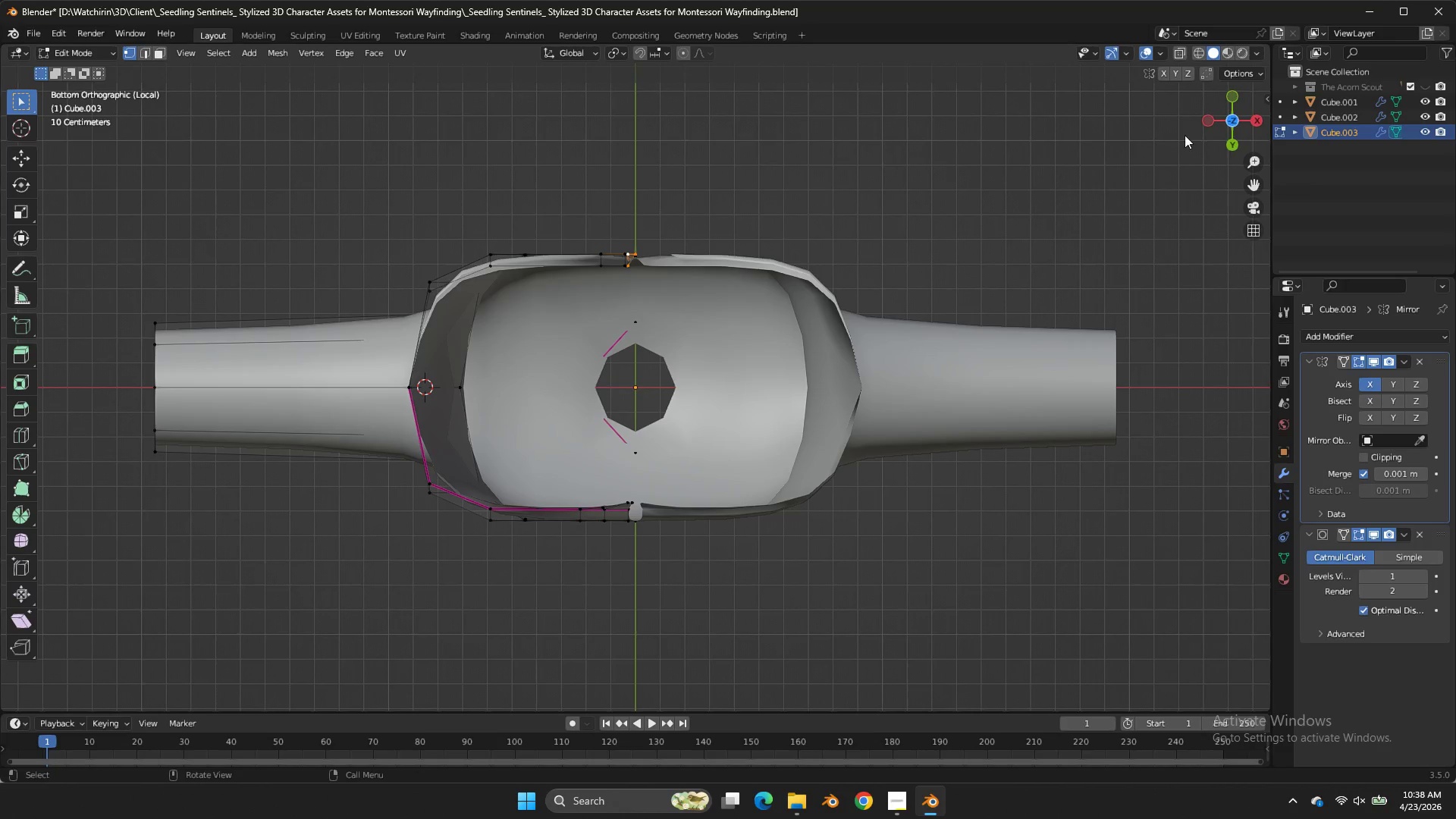 
left_click([1226, 121])
 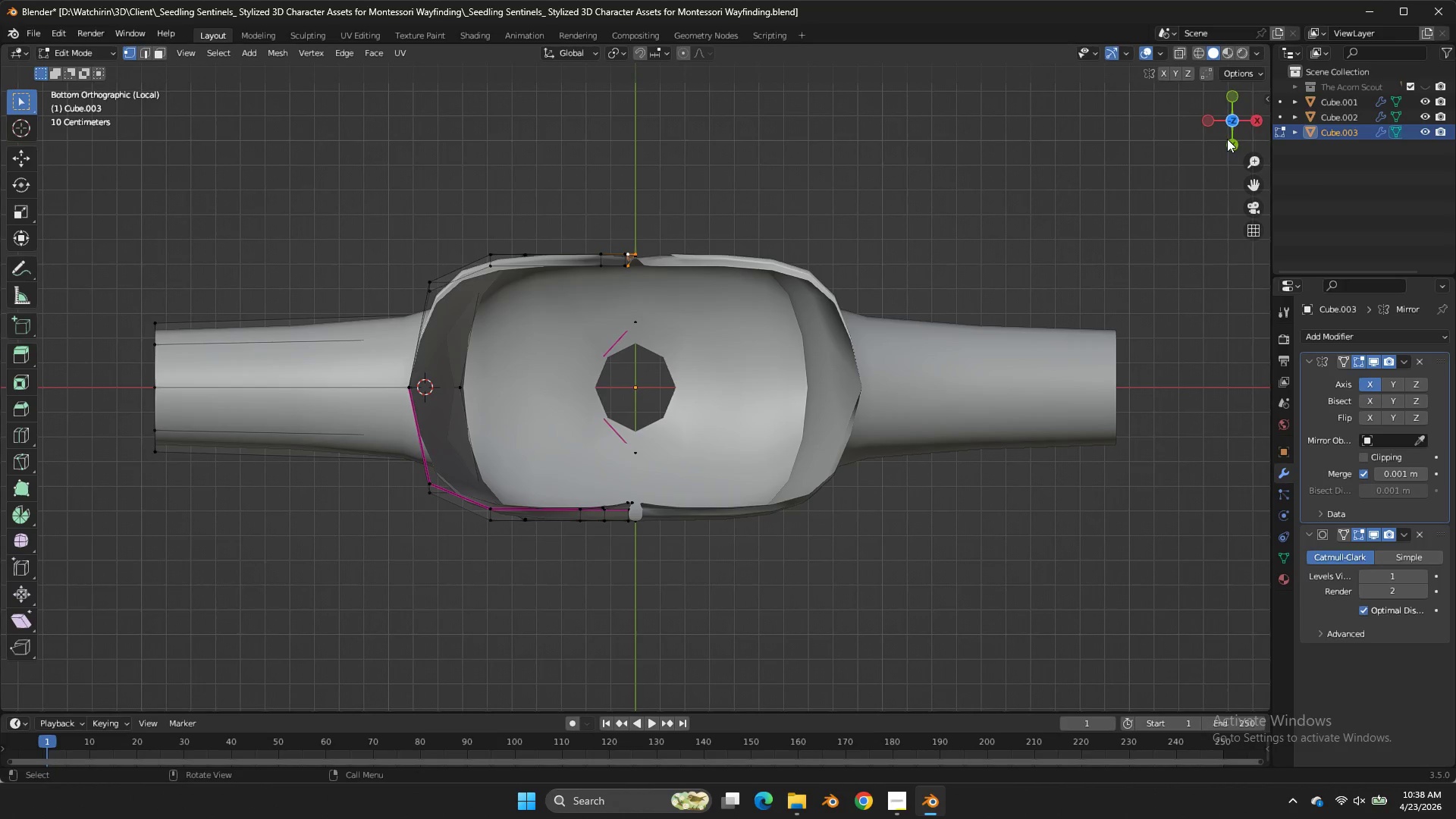 
left_click_drag(start_coordinate=[1246, 131], to_coordinate=[89, 200])
 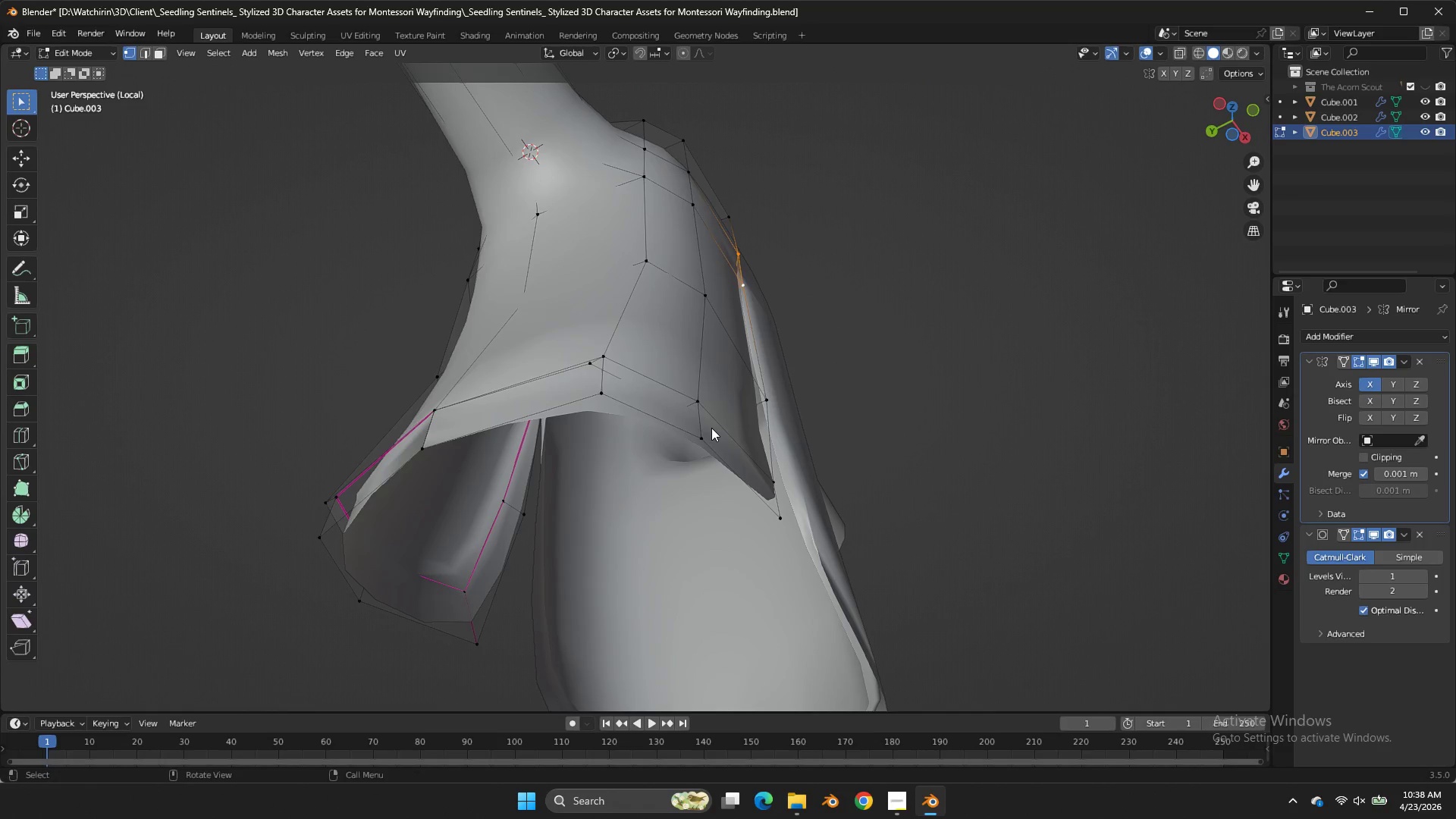 
double_click([711, 428])
 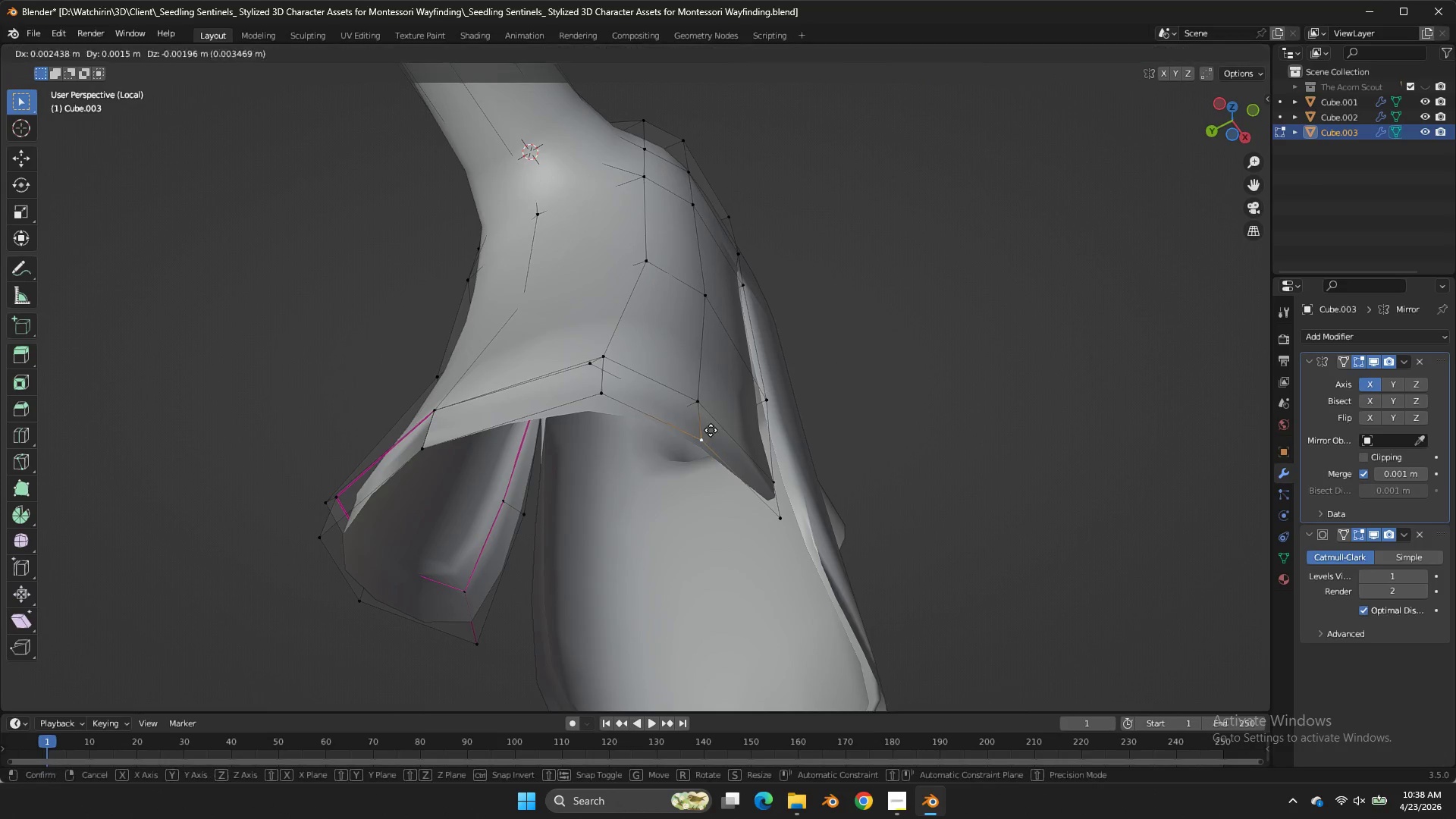 
key(G)
 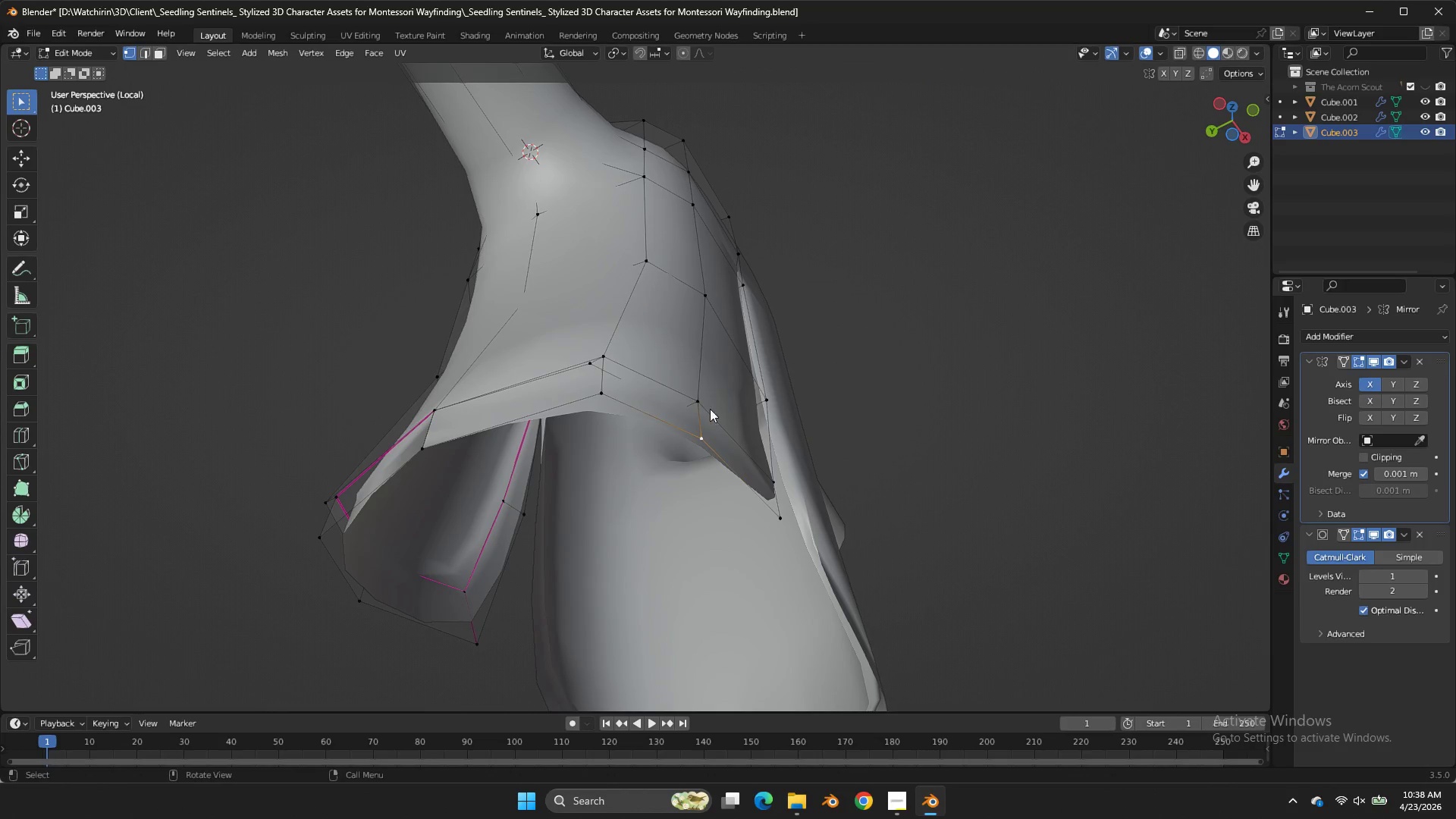 
left_click([702, 400])
 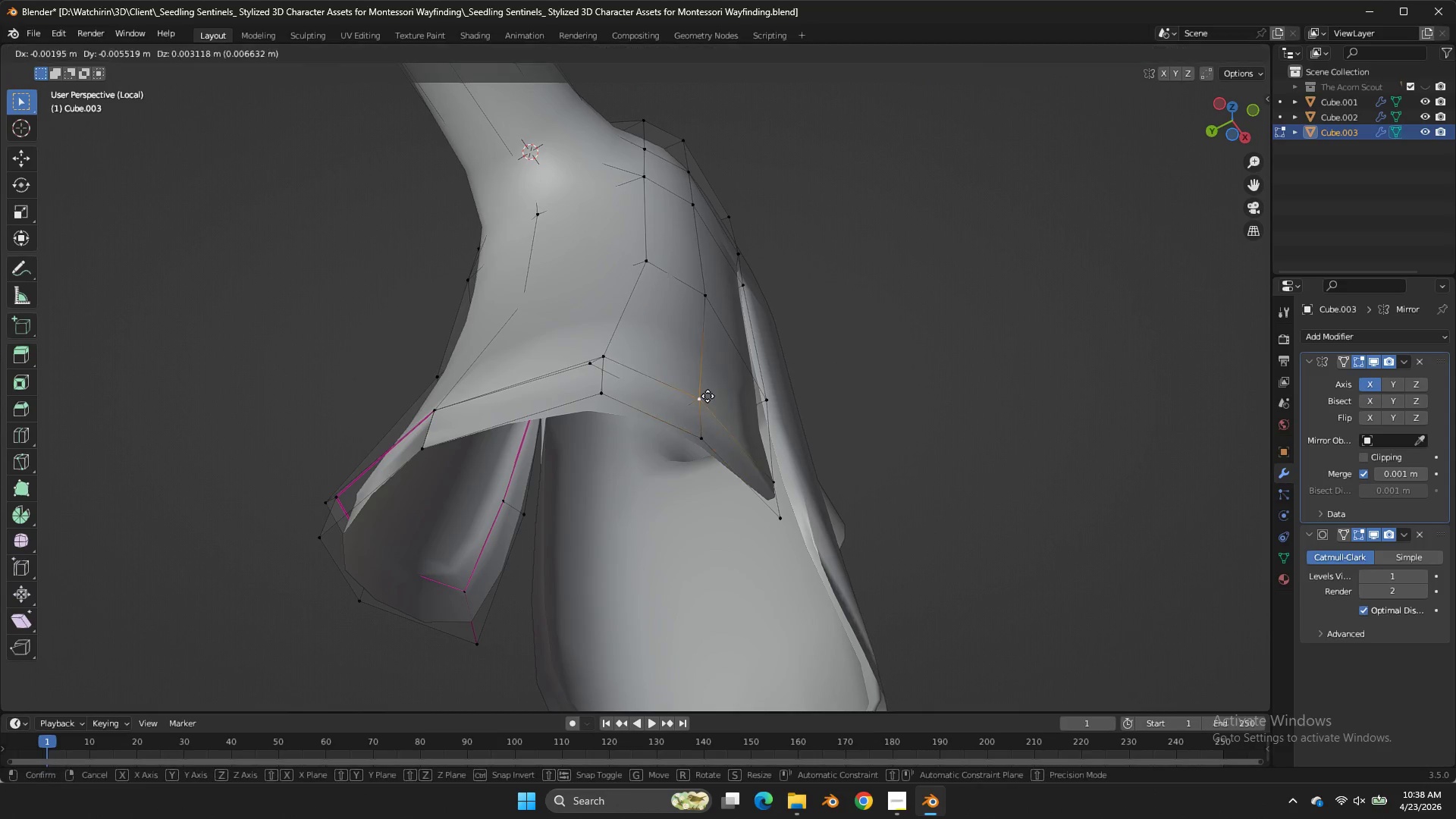 
key(G)
 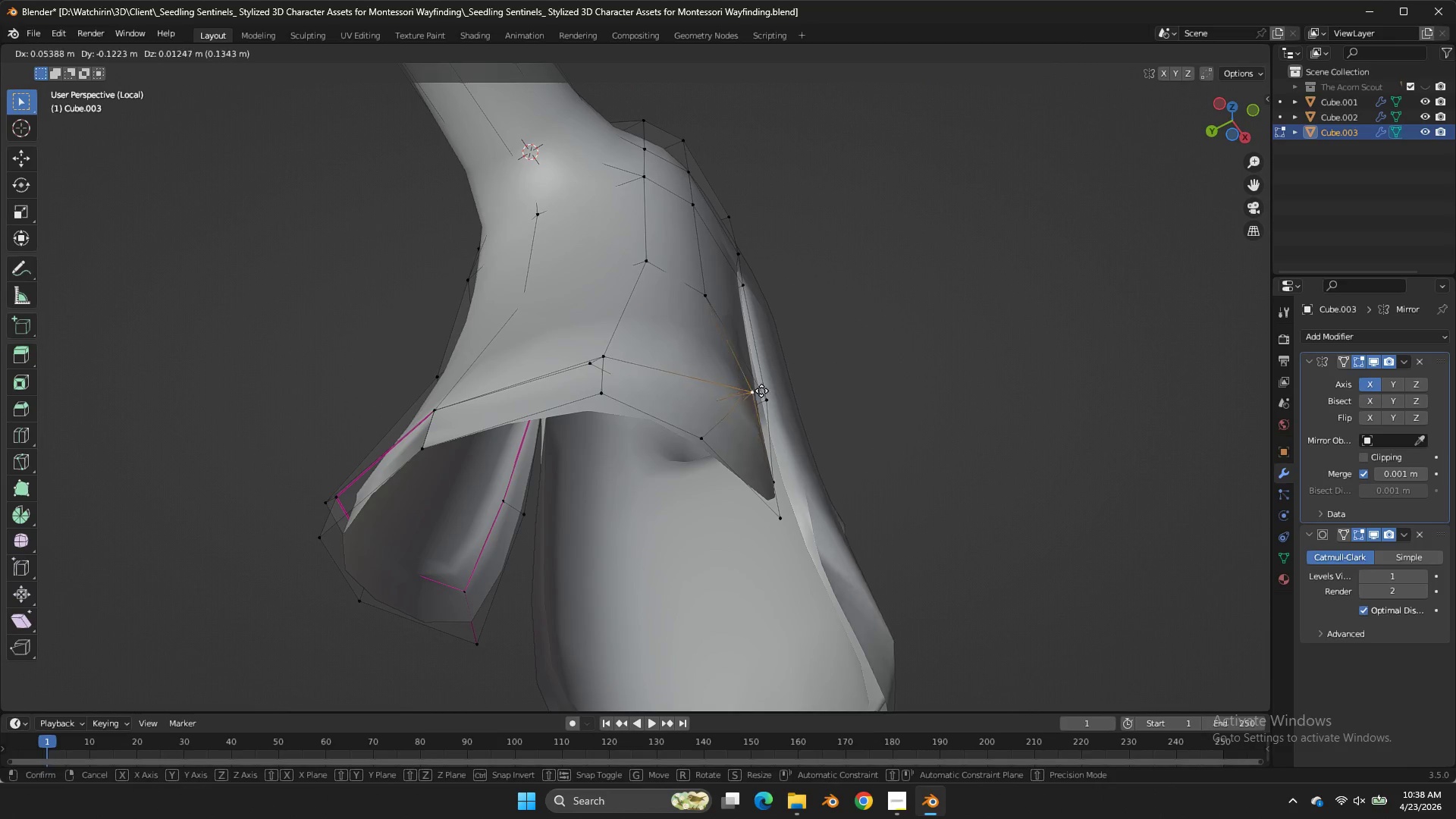 
right_click([761, 391])
 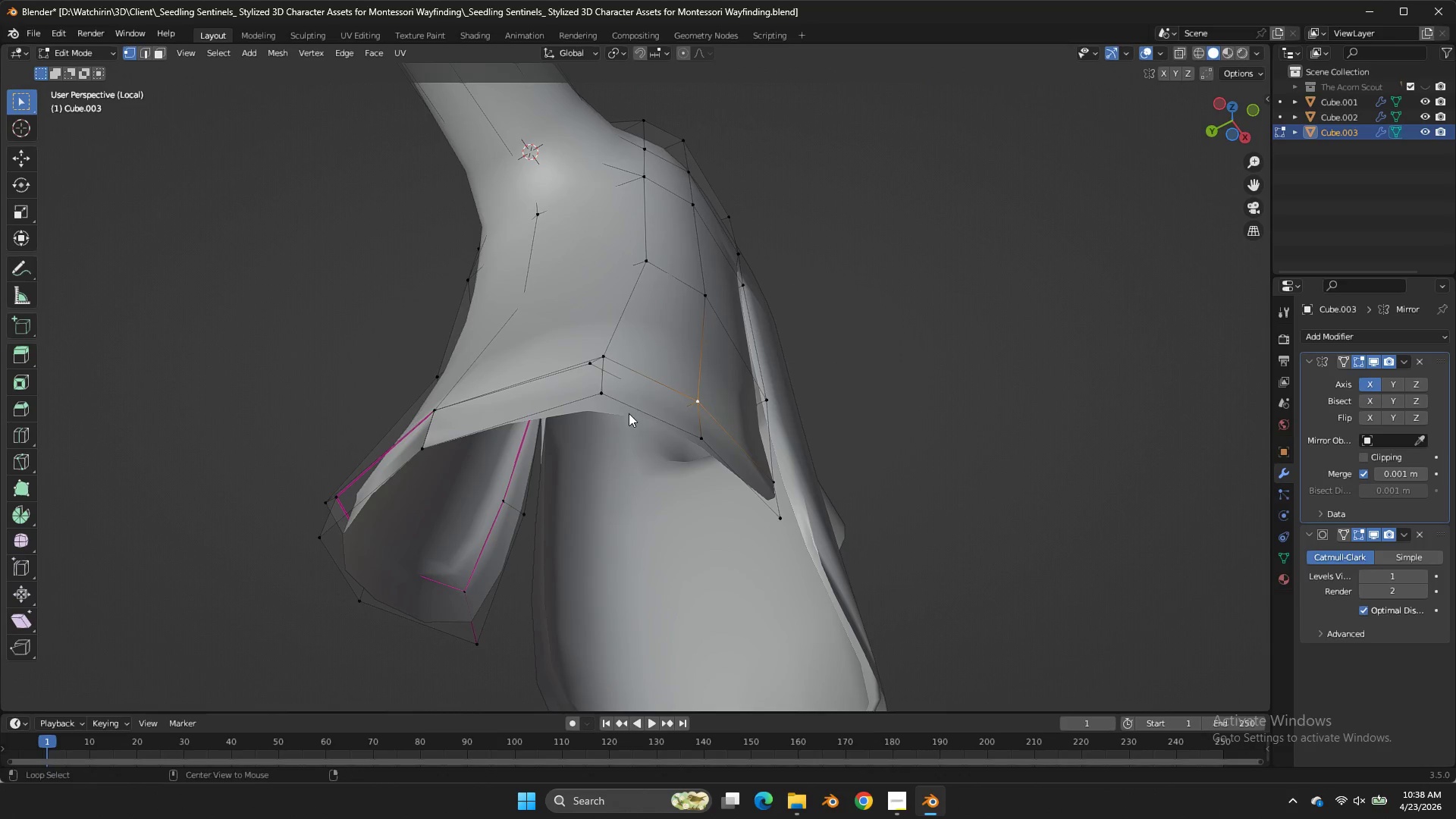 
hold_key(key=AltLeft, duration=0.59)
double_click([628, 411])
 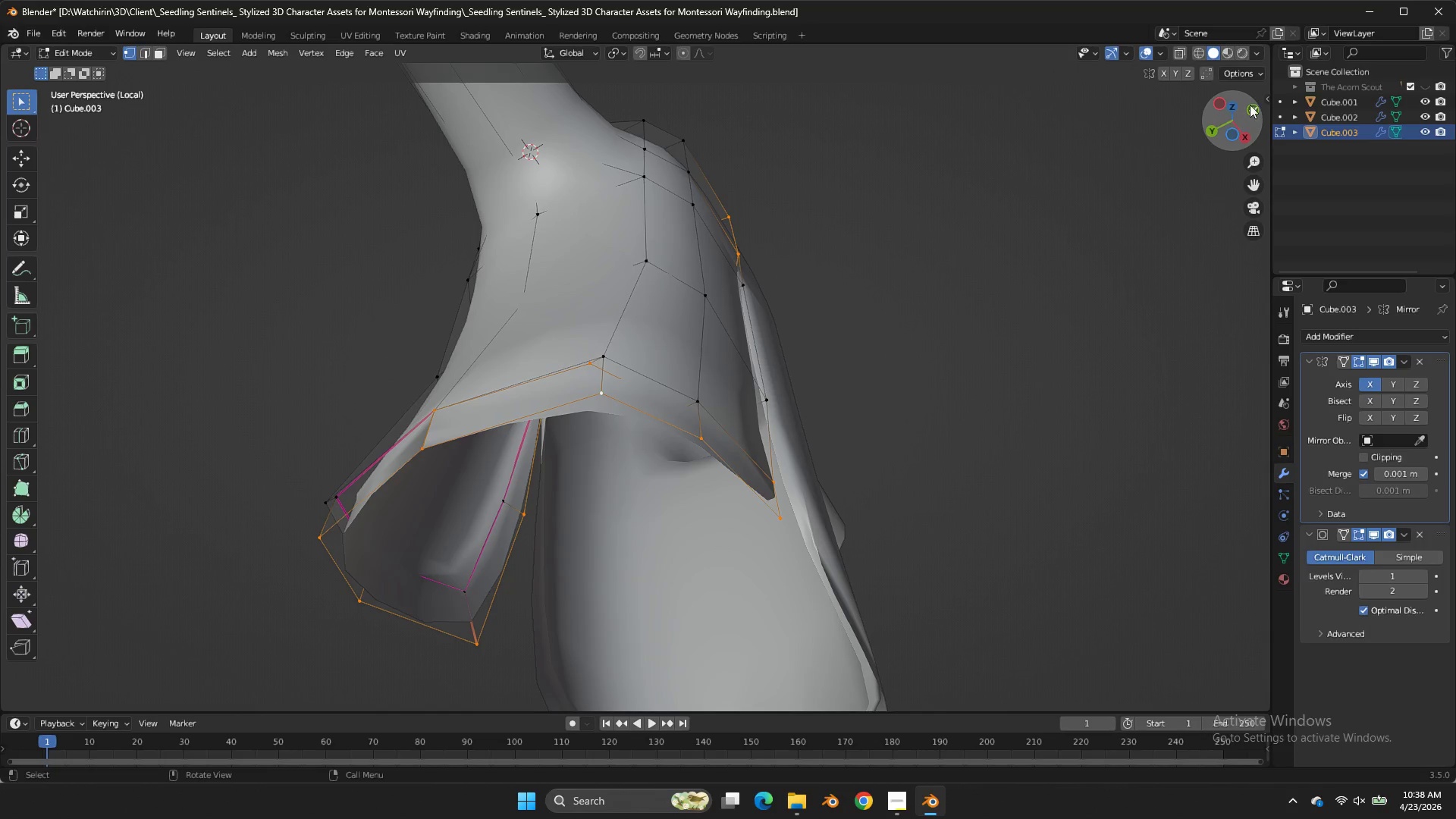 
left_click_drag(start_coordinate=[1241, 115], to_coordinate=[40, 152])
 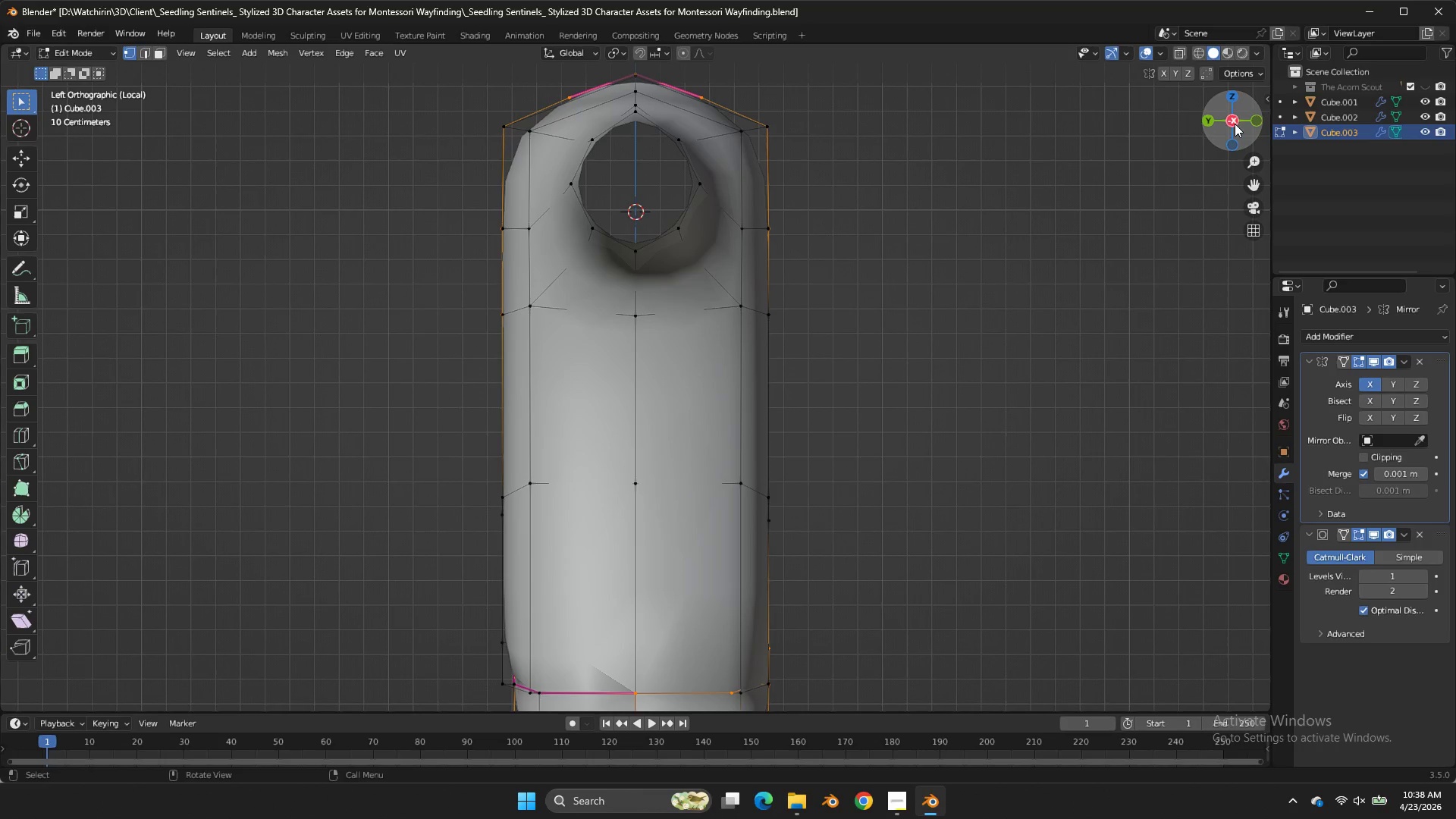 
left_click([1241, 119])
 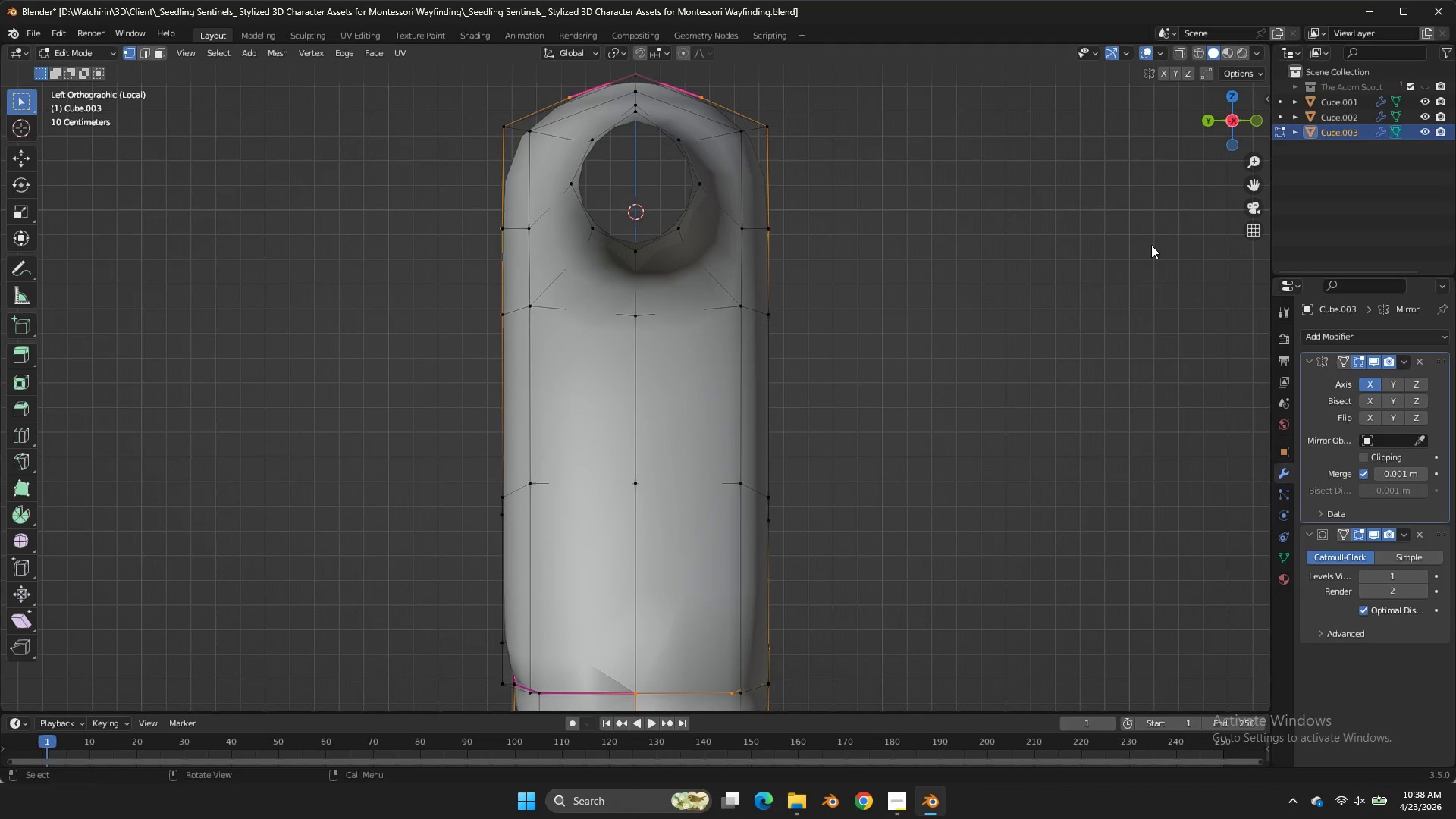 
key(Z)
 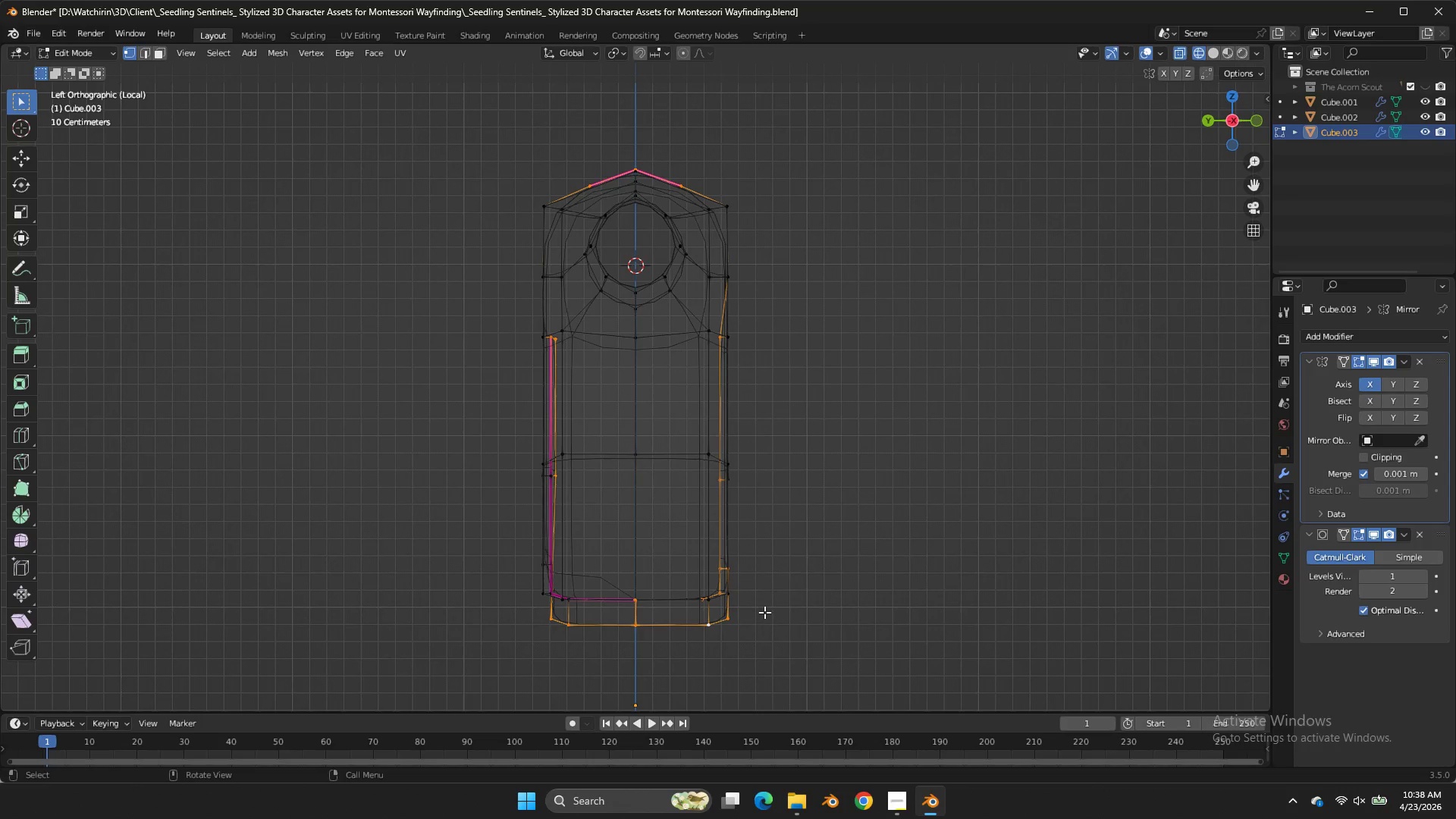 
scroll: coordinate [1028, 407], scroll_direction: down, amount: 2.0
 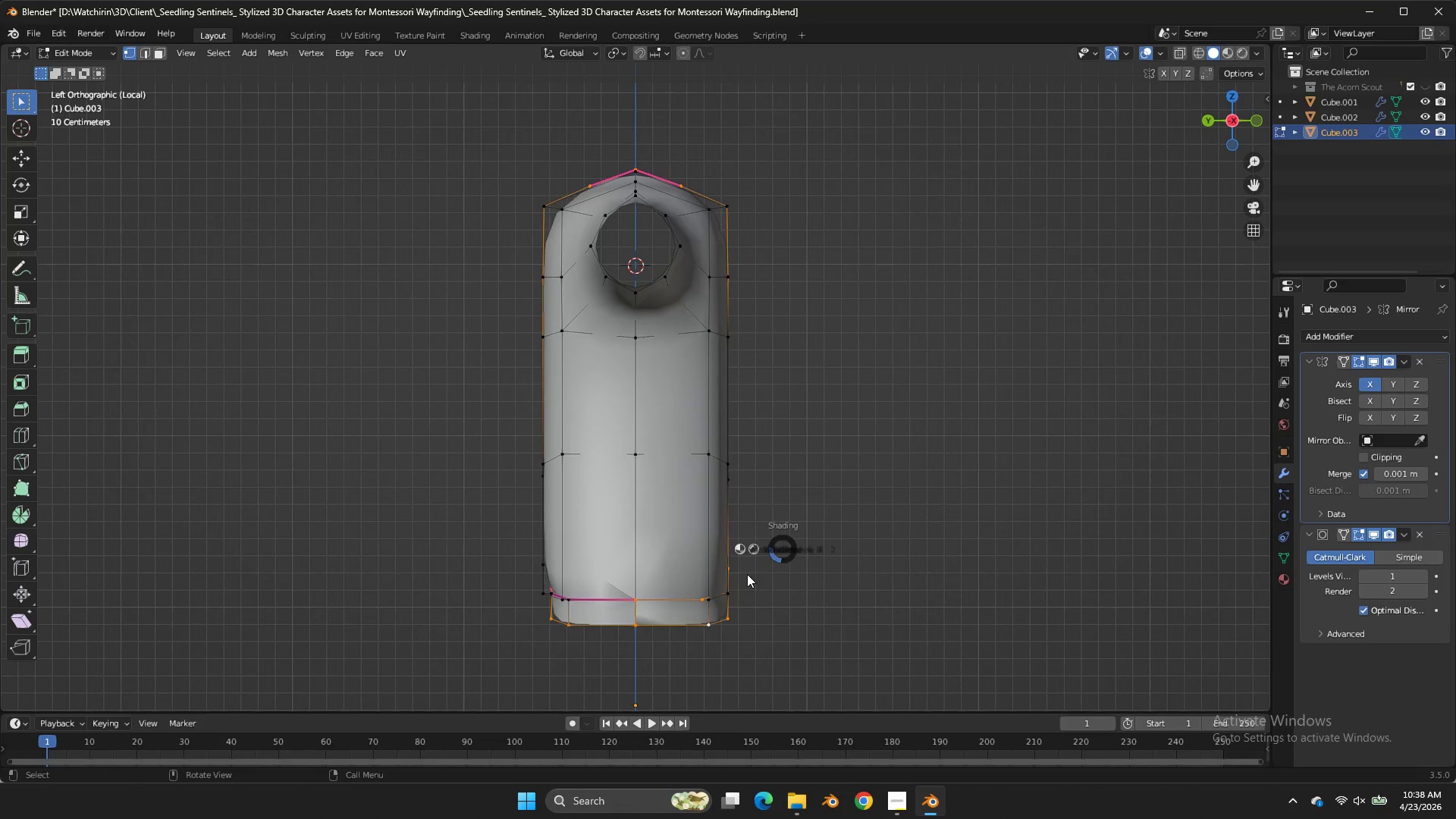 
left_click_drag(start_coordinate=[764, 612], to_coordinate=[606, 651])
 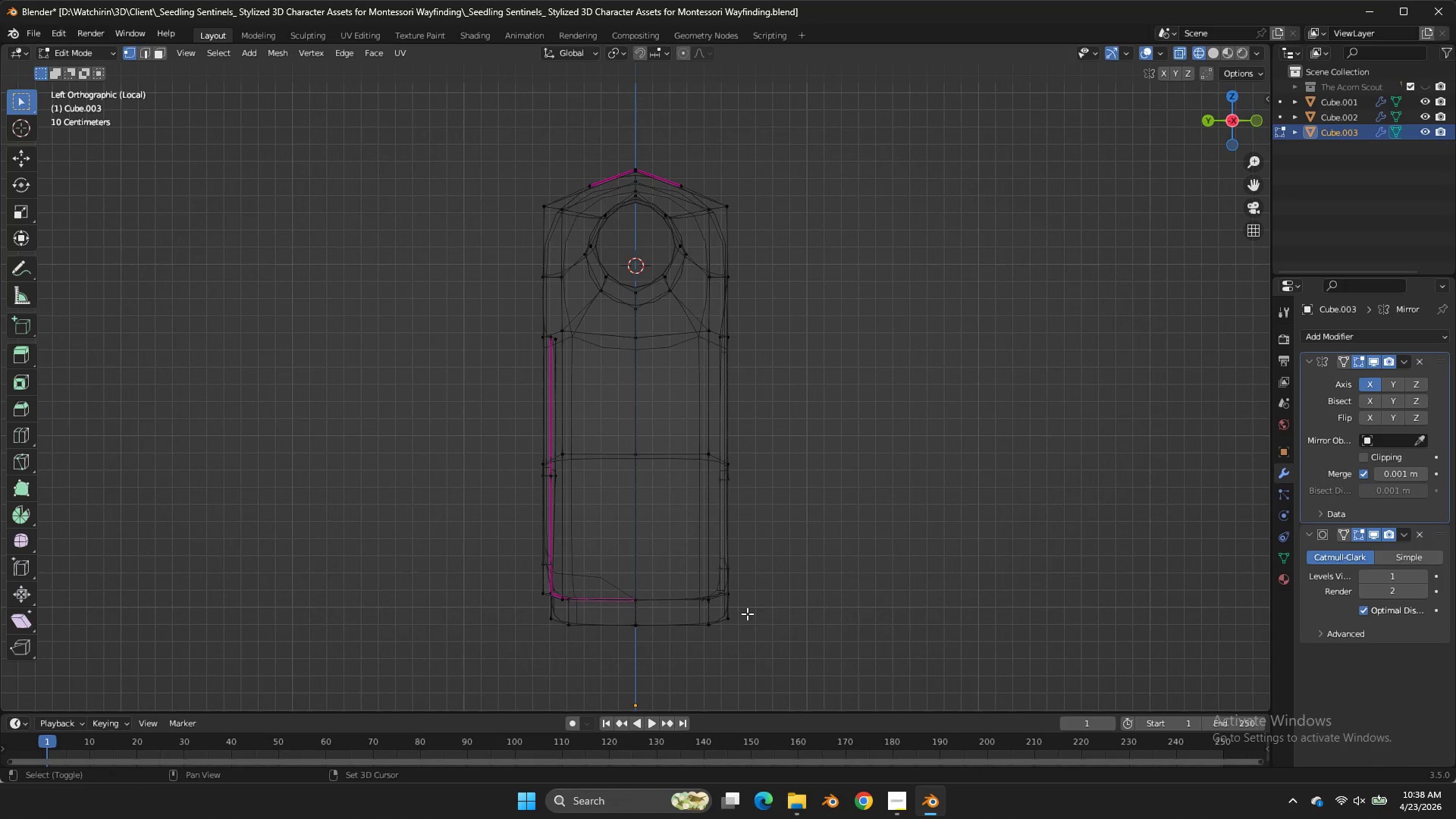 
left_click([606, 651])
 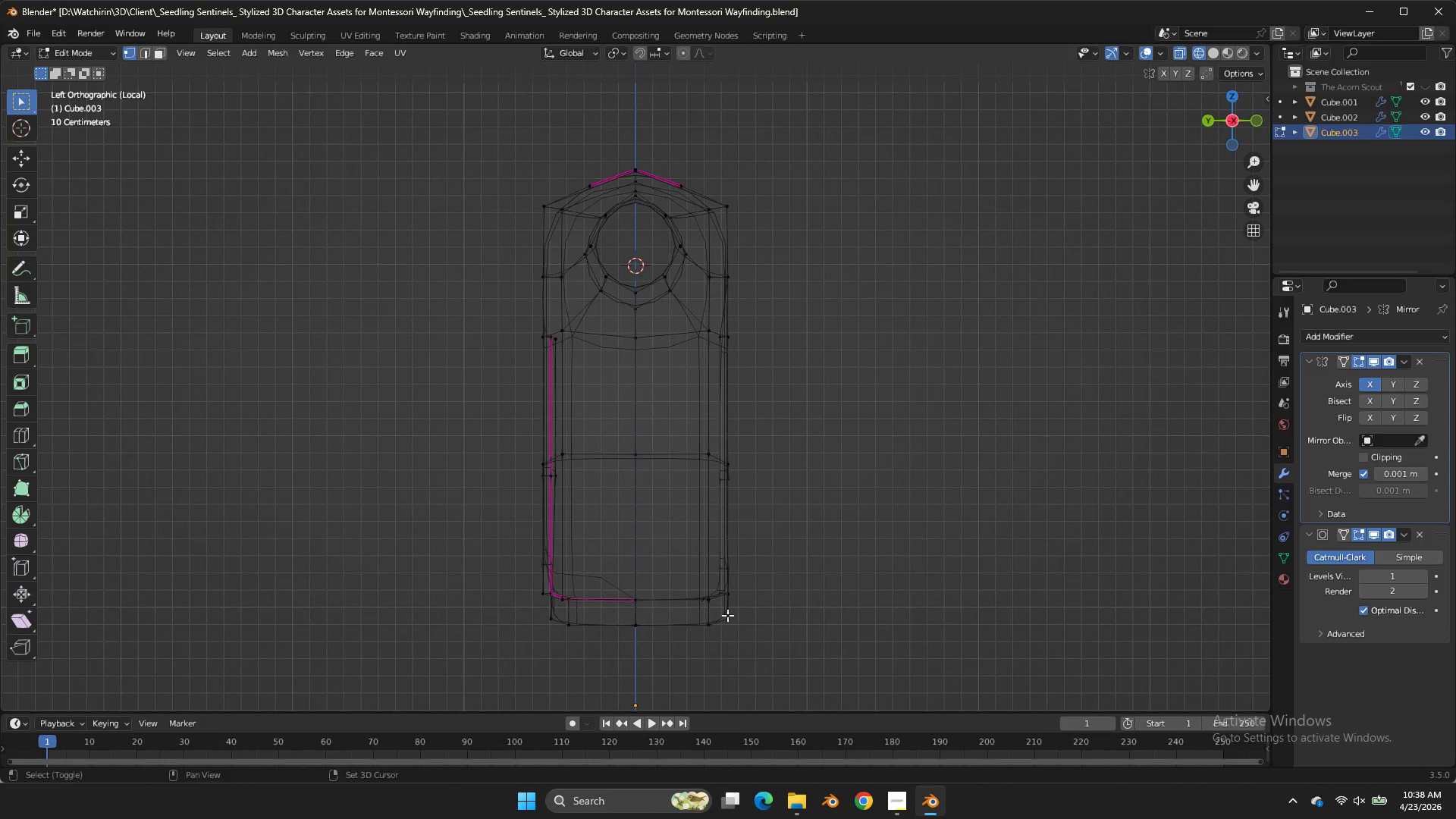 
hold_key(key=ShiftLeft, duration=1.33)
left_click_drag(start_coordinate=[748, 612], to_coordinate=[629, 652])
 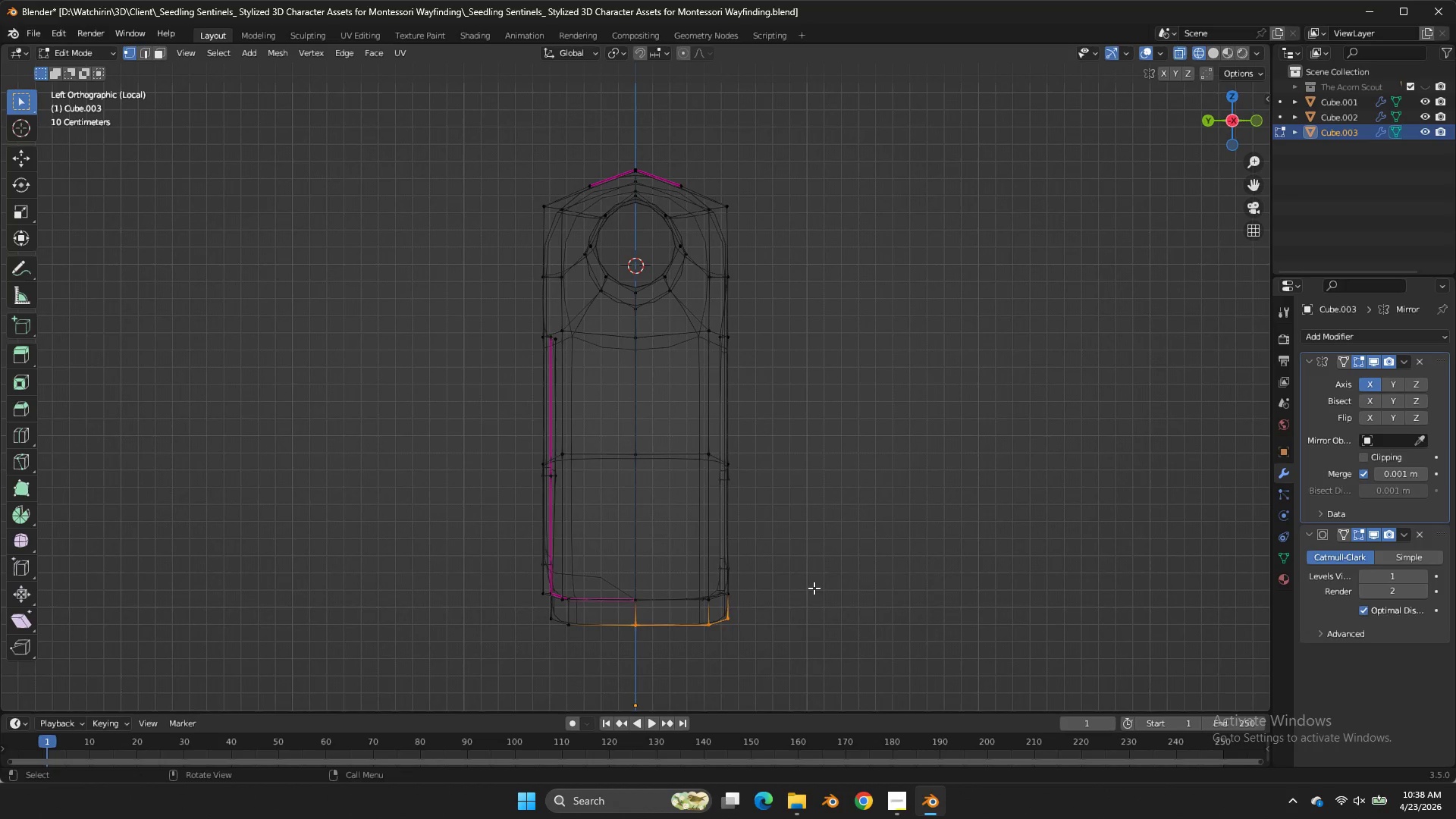 
key(X)
 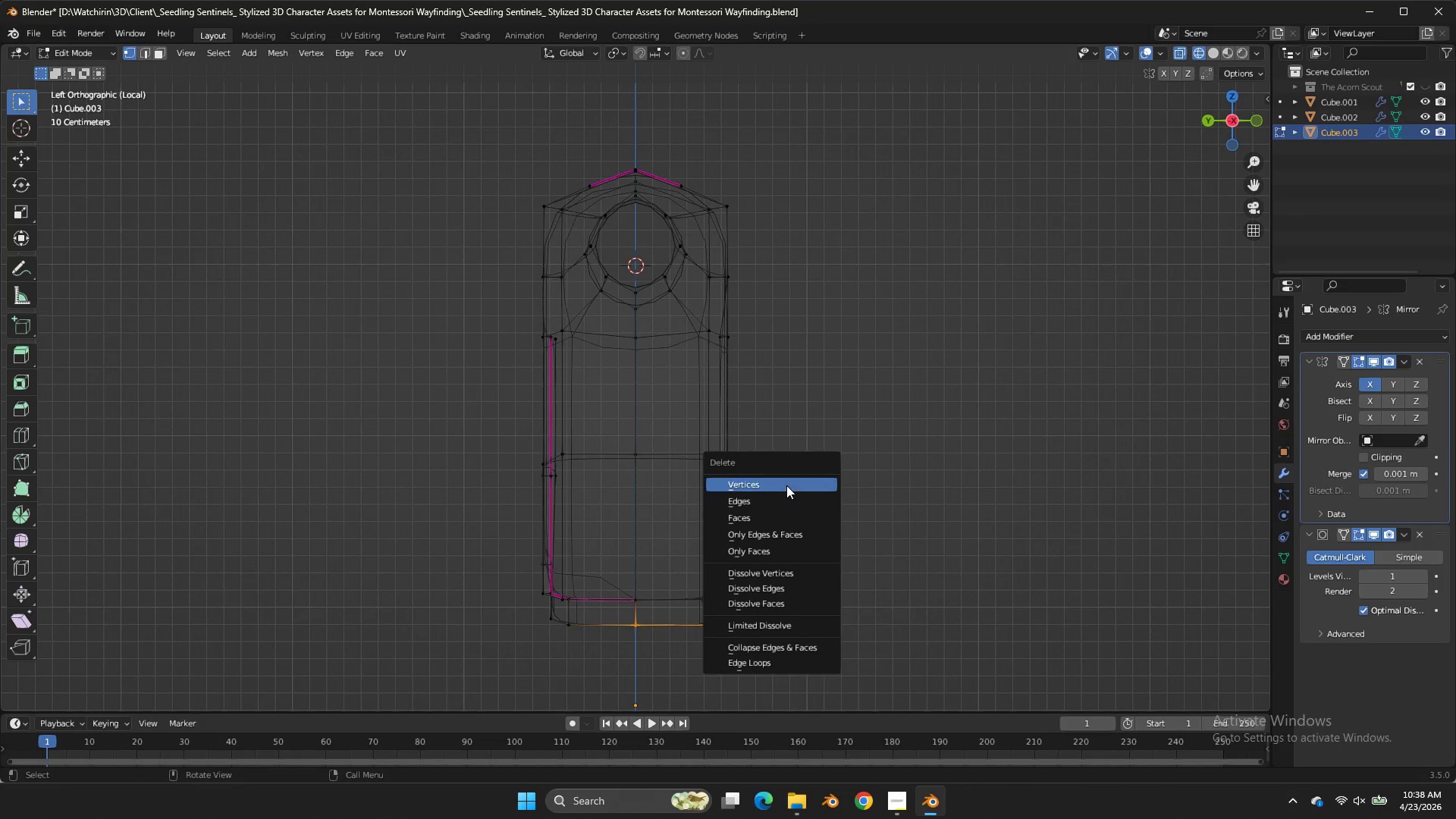 
double_click([786, 485])
 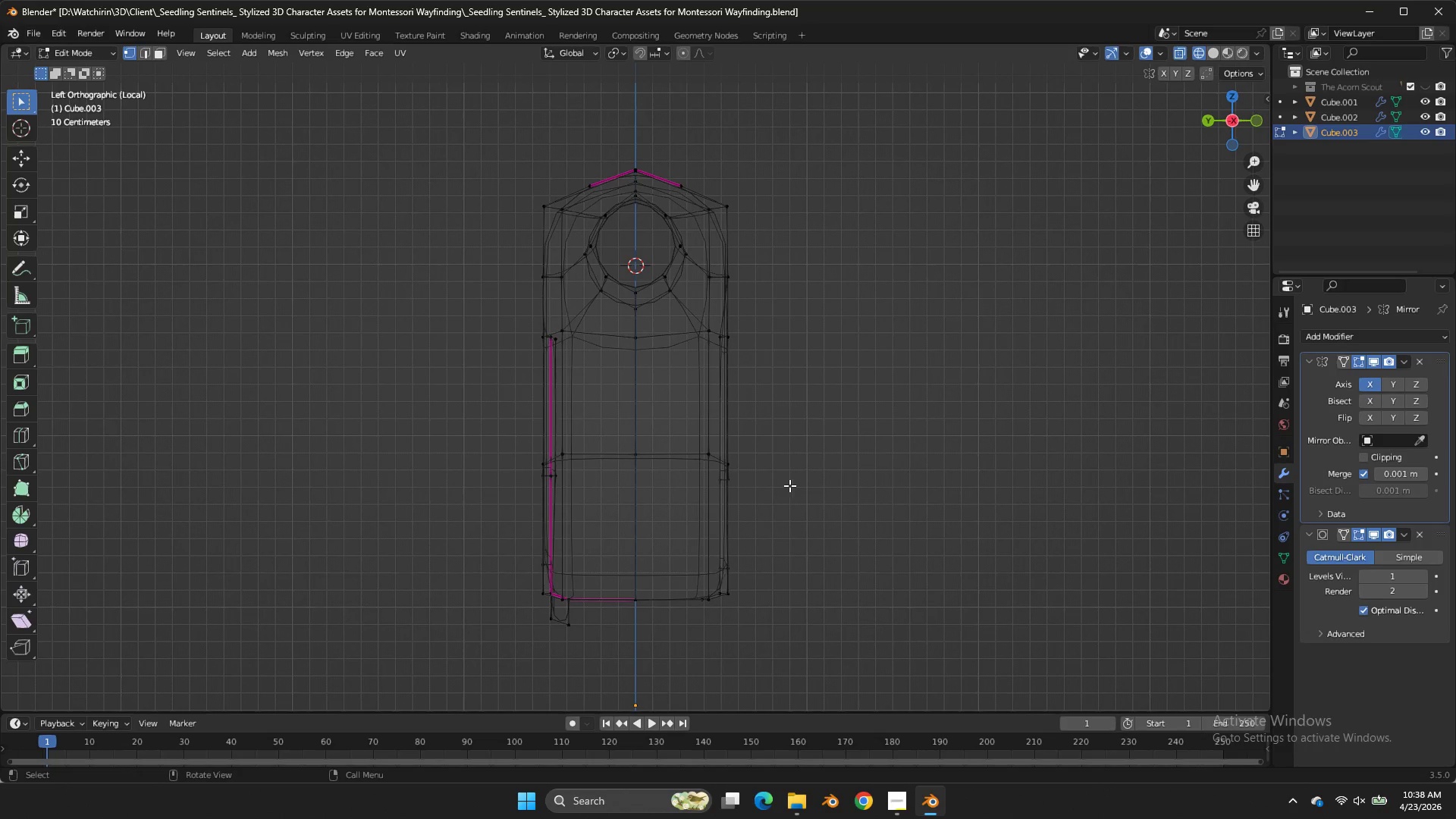 
key(Z)
 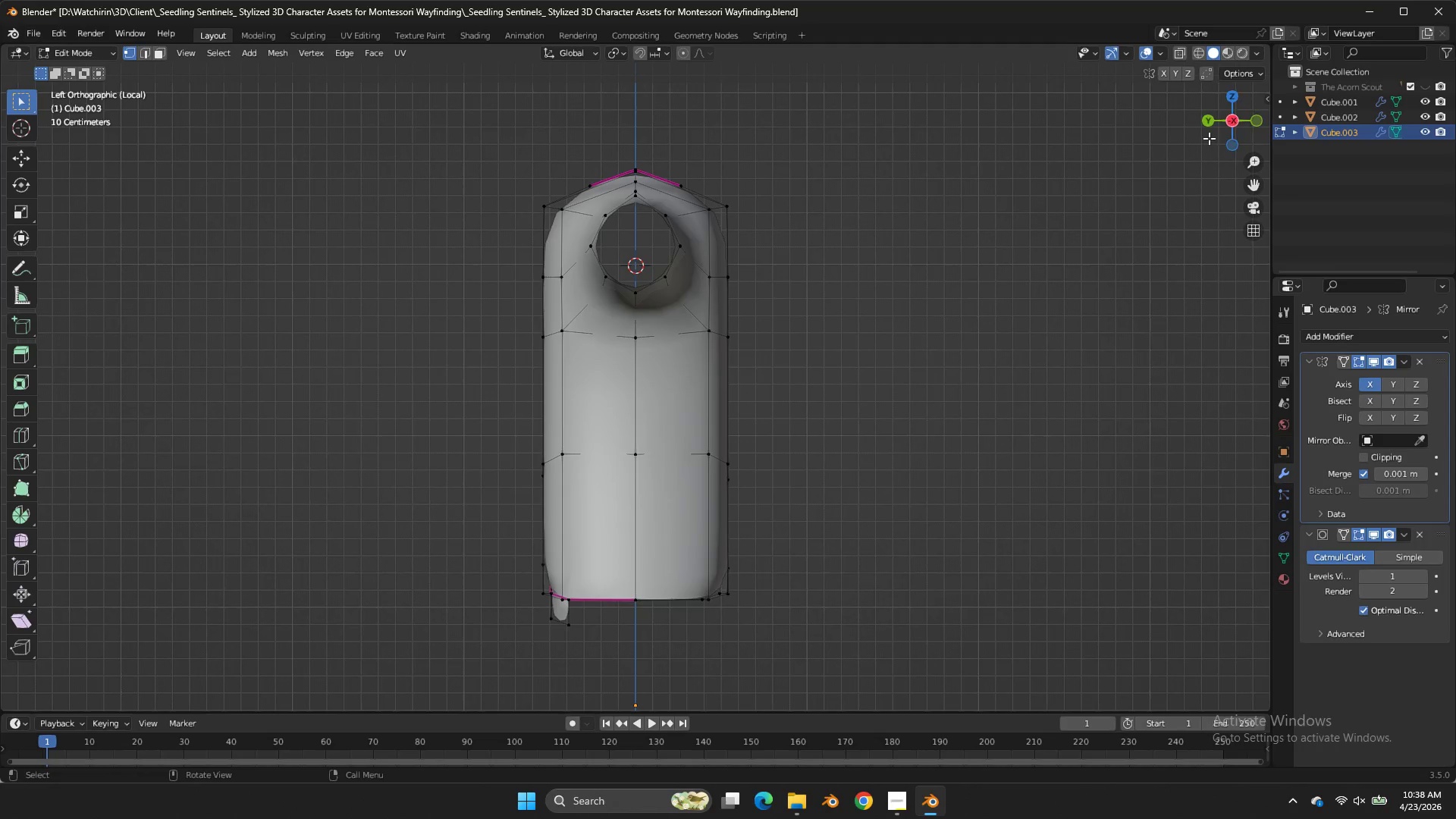 
left_click_drag(start_coordinate=[1219, 130], to_coordinate=[1211, 668])
 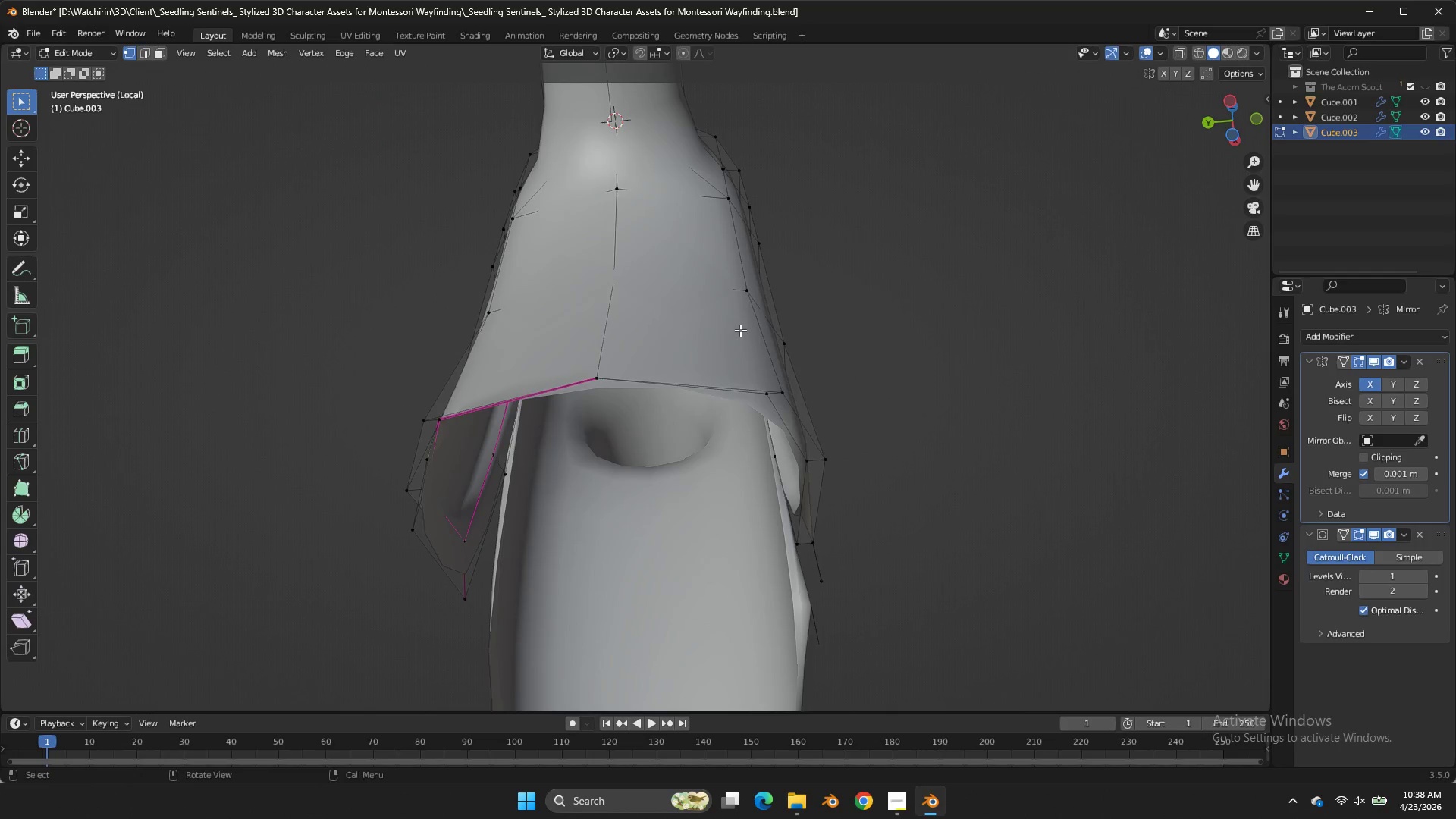 
scroll: coordinate [740, 330], scroll_direction: up, amount: 2.0
 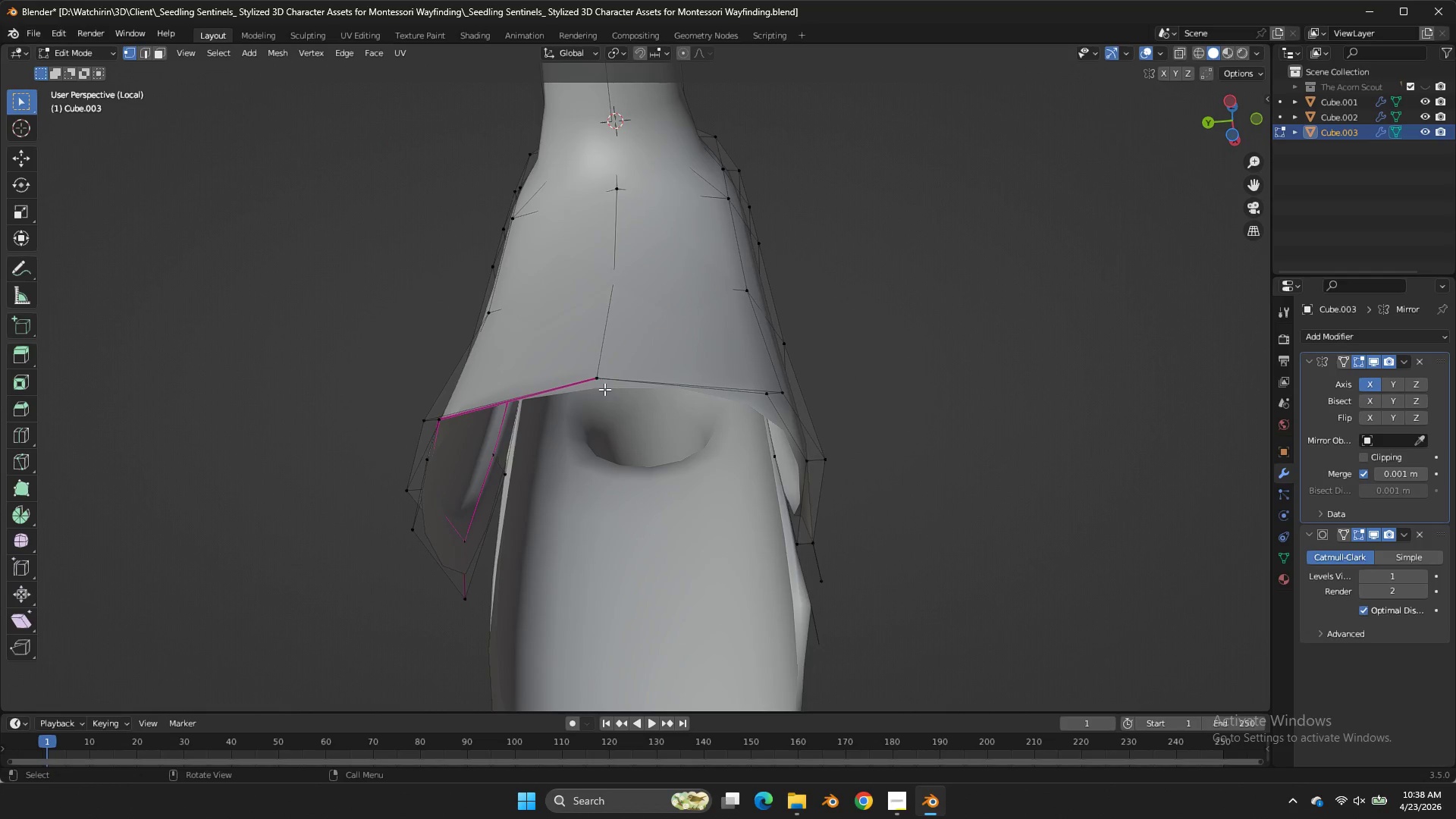 
left_click([599, 381])
 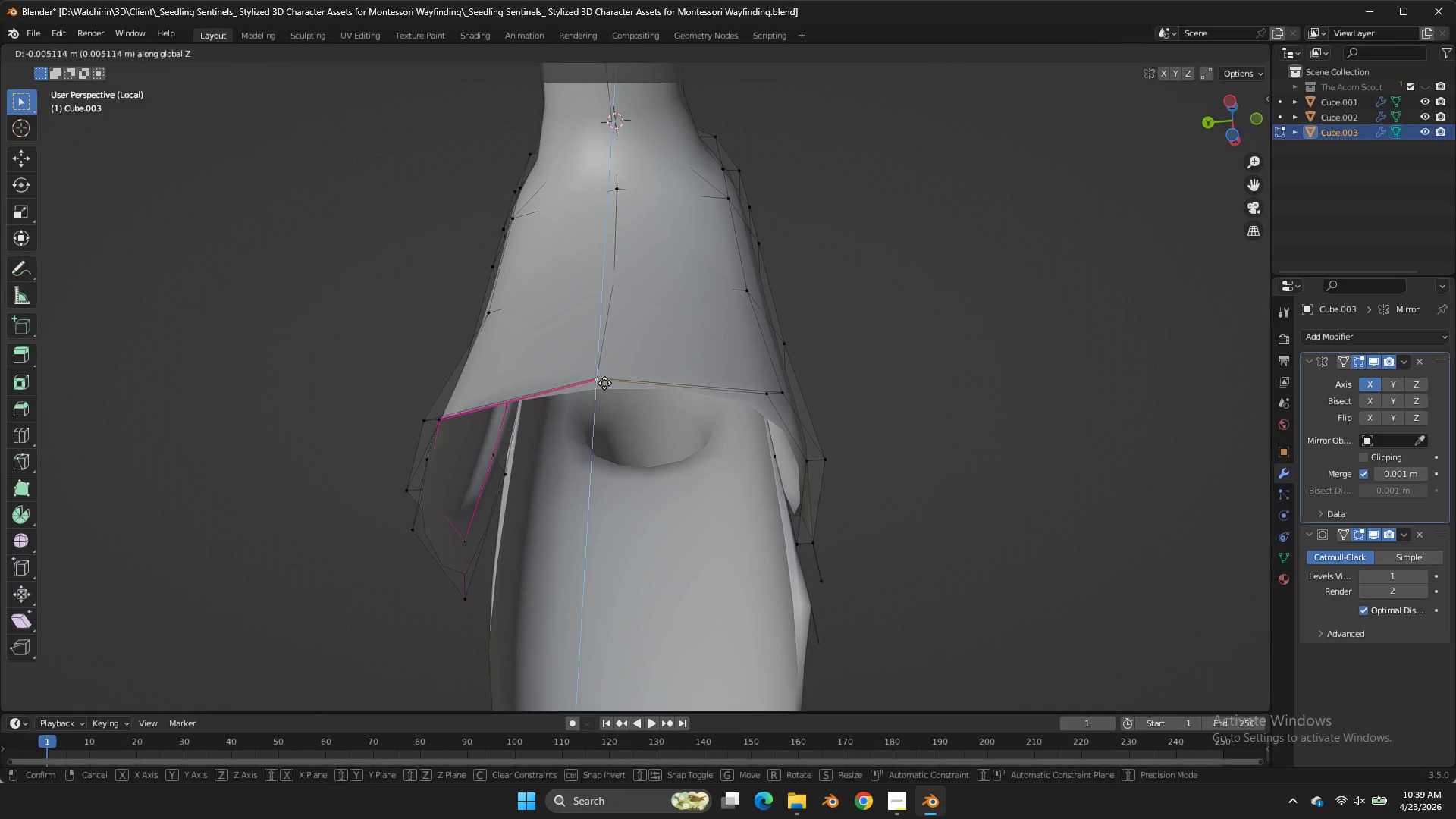 
type(GZ)
 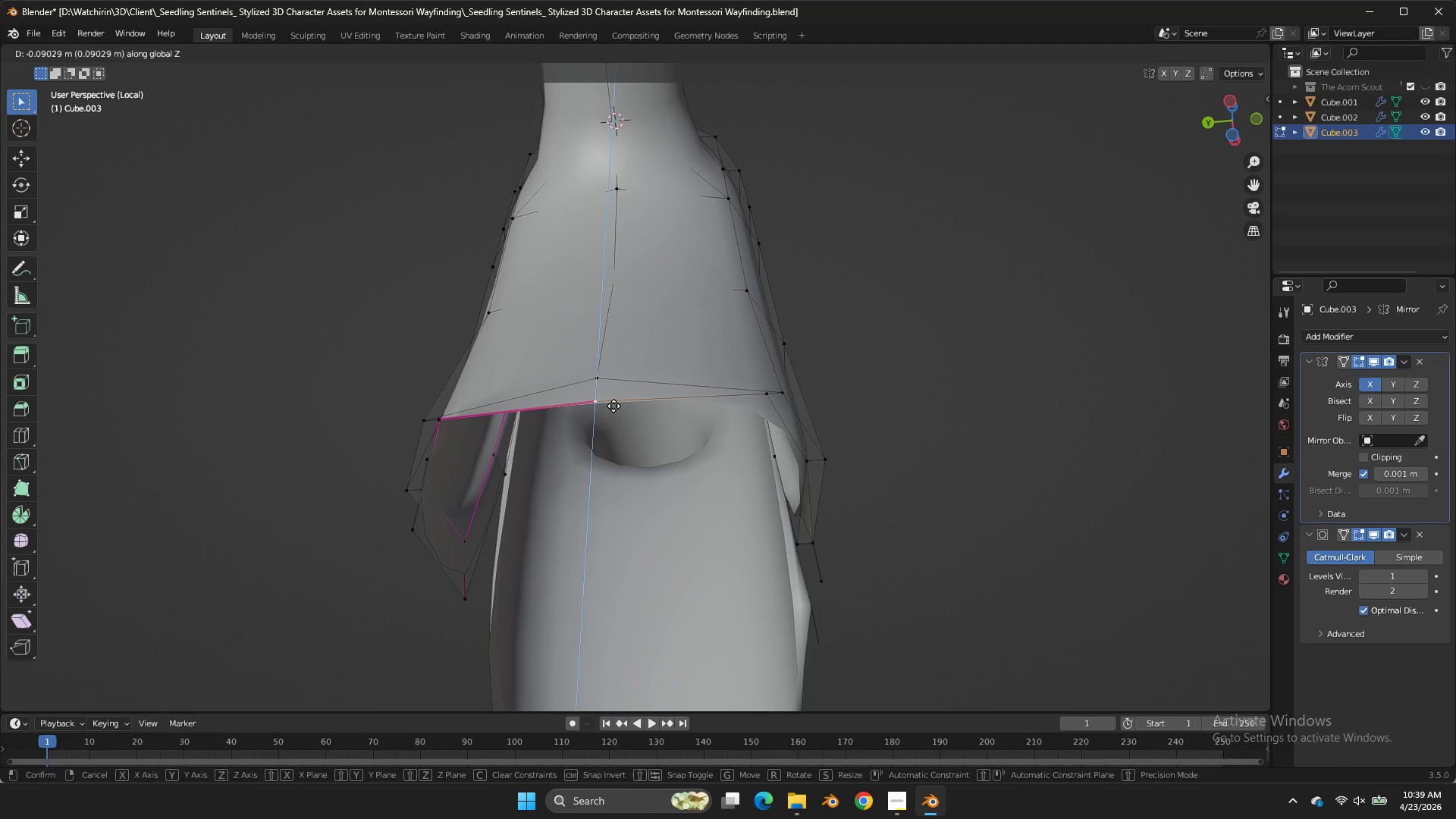 
left_click([613, 406])
 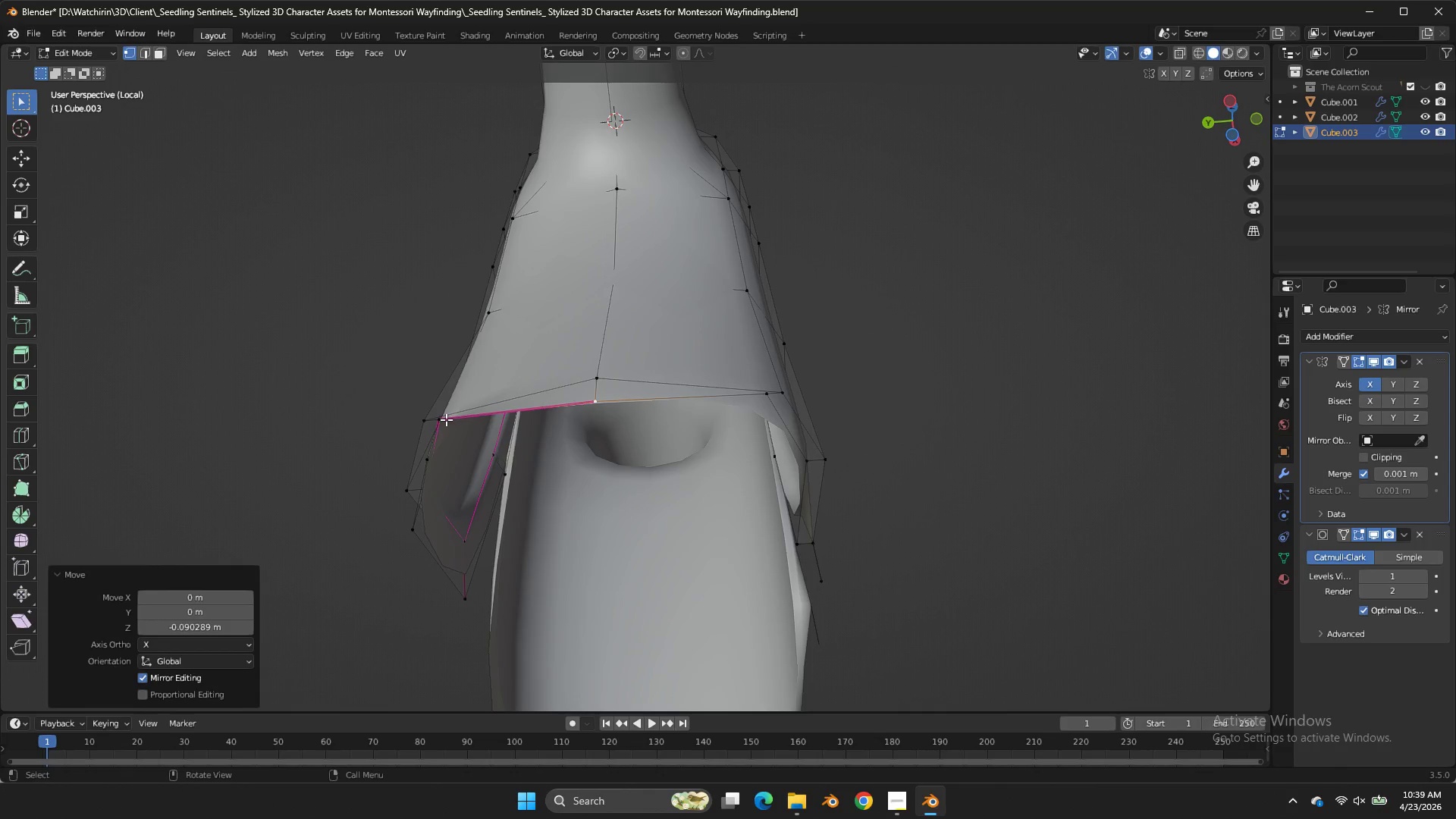 
left_click([446, 419])
 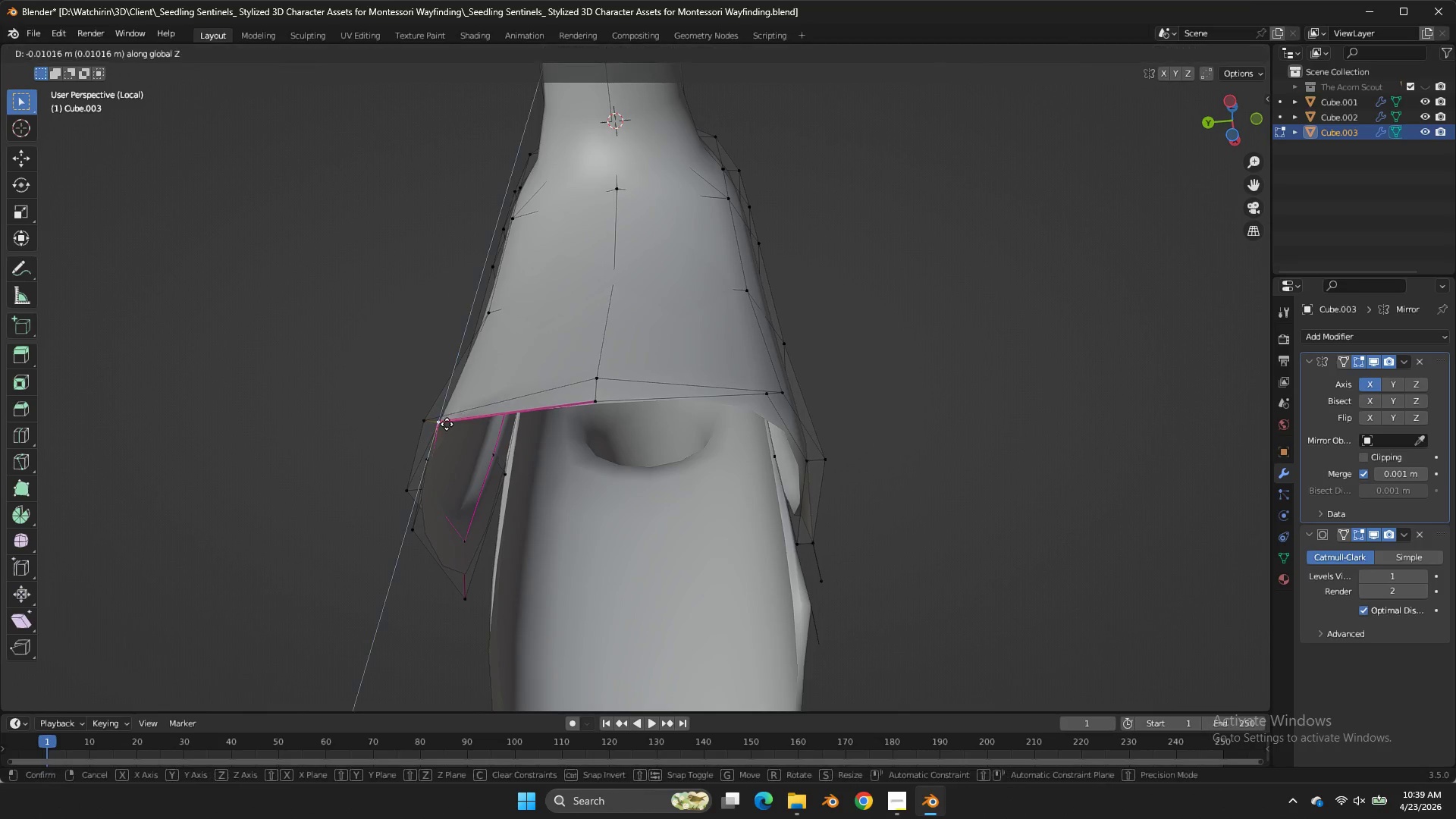 
type(GZ)
 